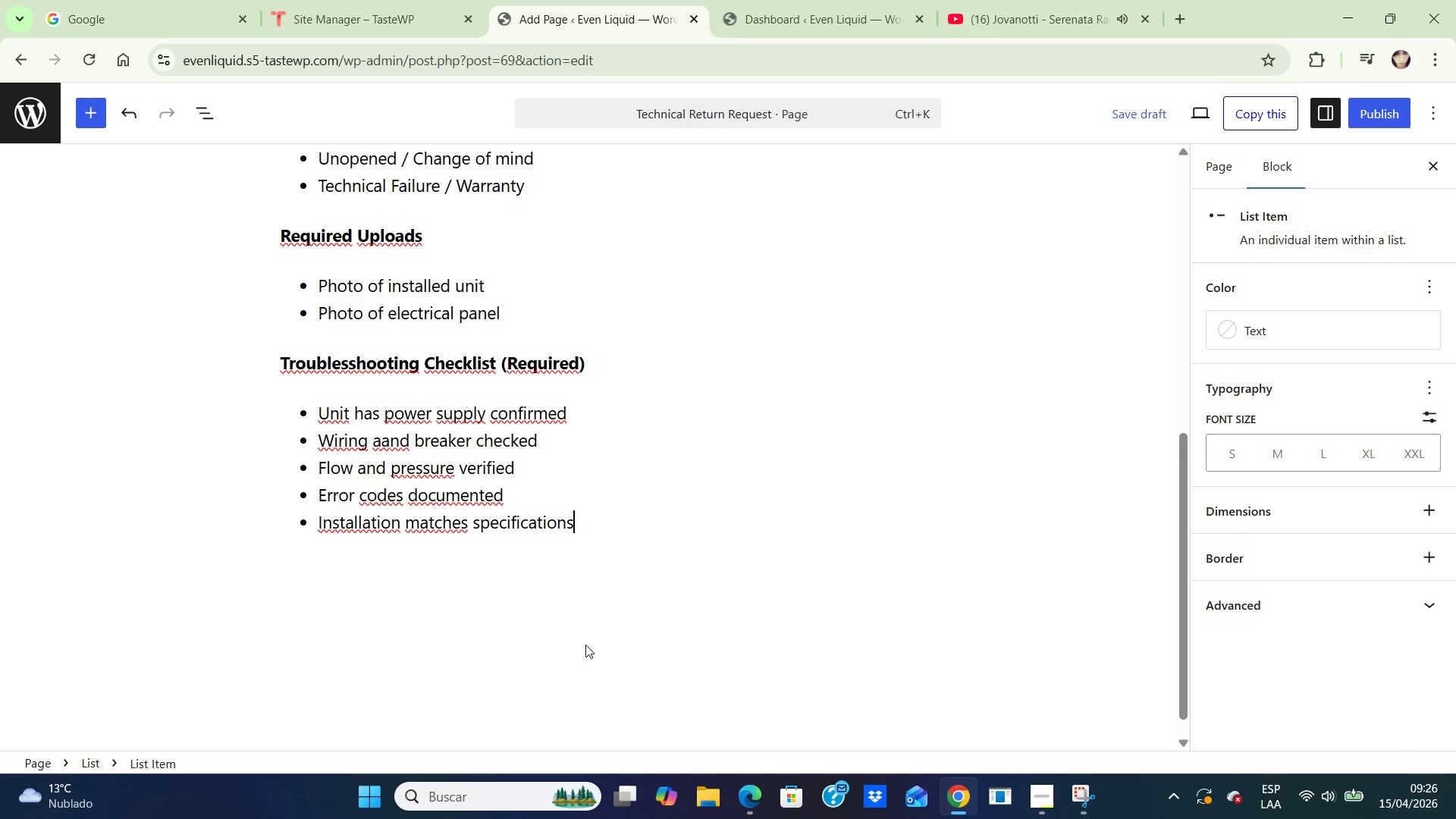 
key(Enter)
 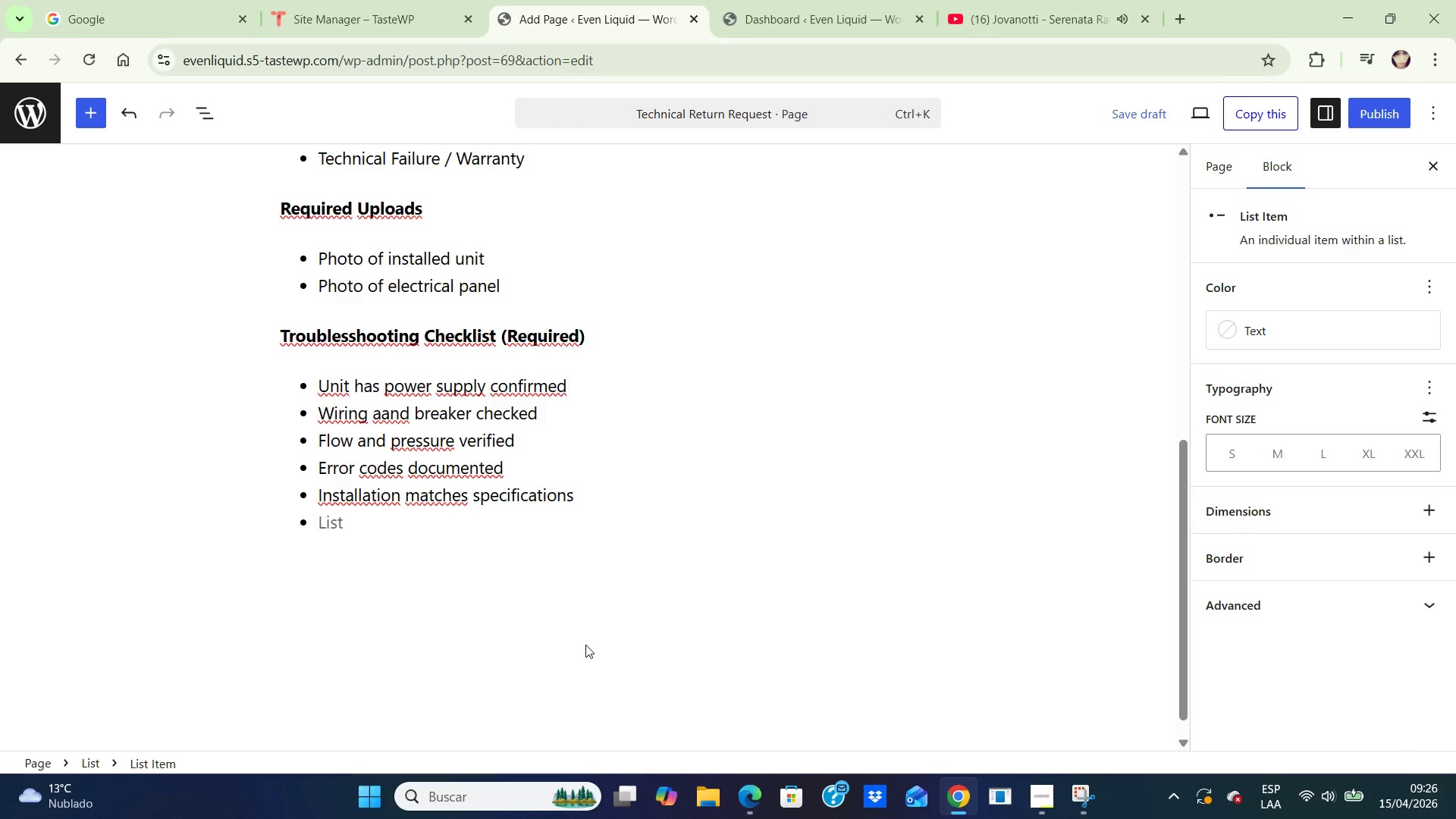 
type(Serial number visible)
 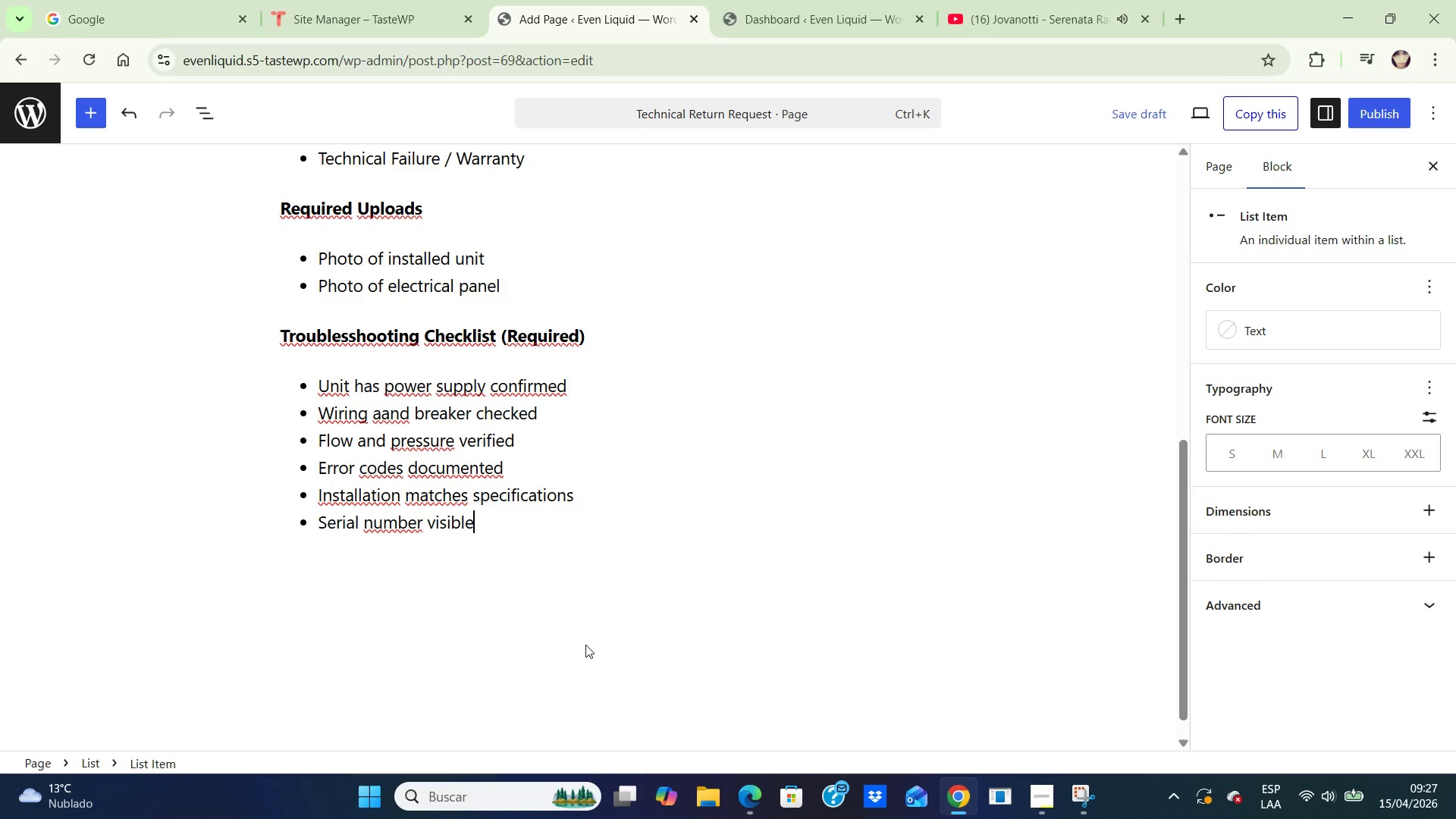 
key(Enter)
 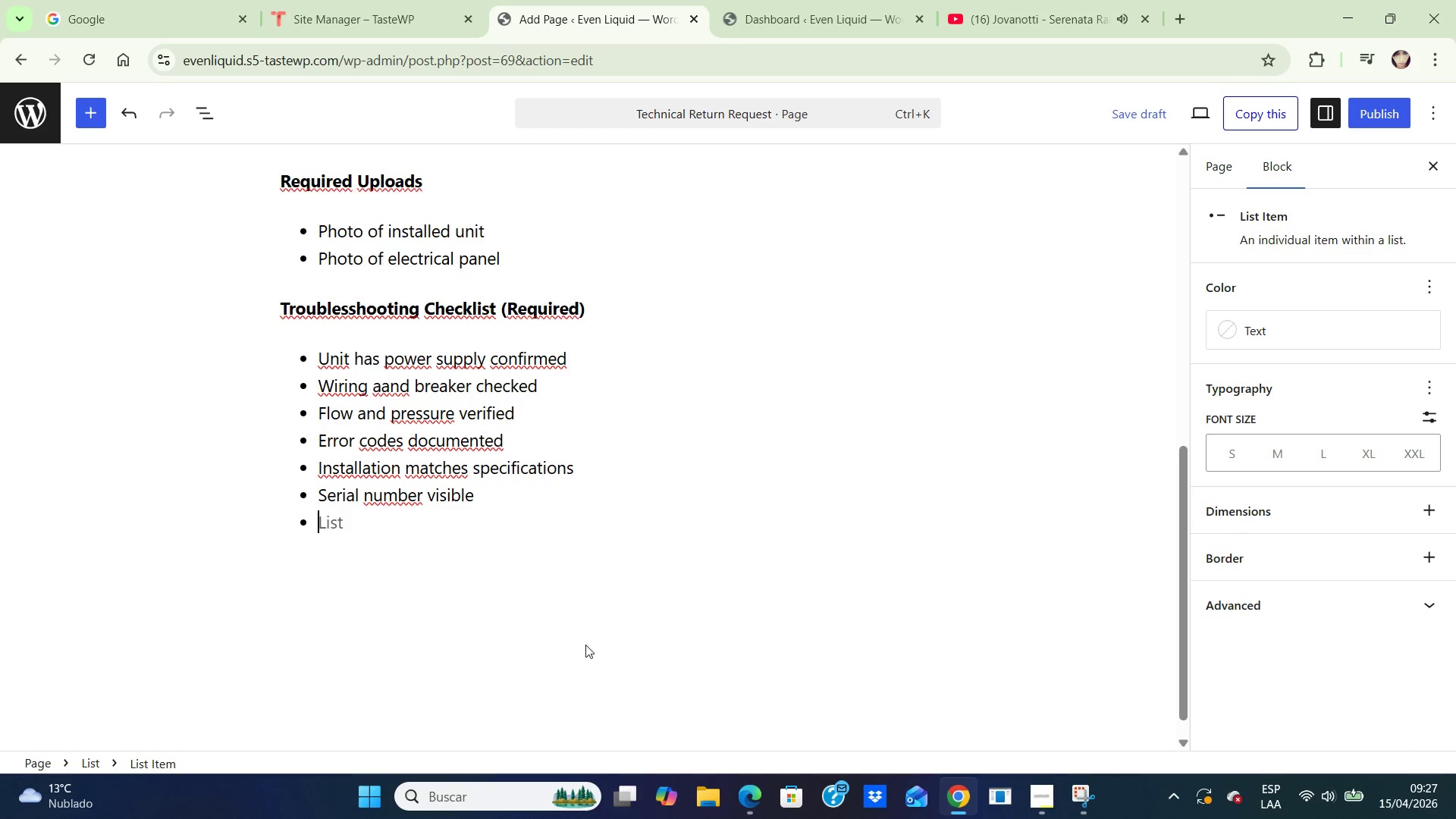 
wait(5.76)
 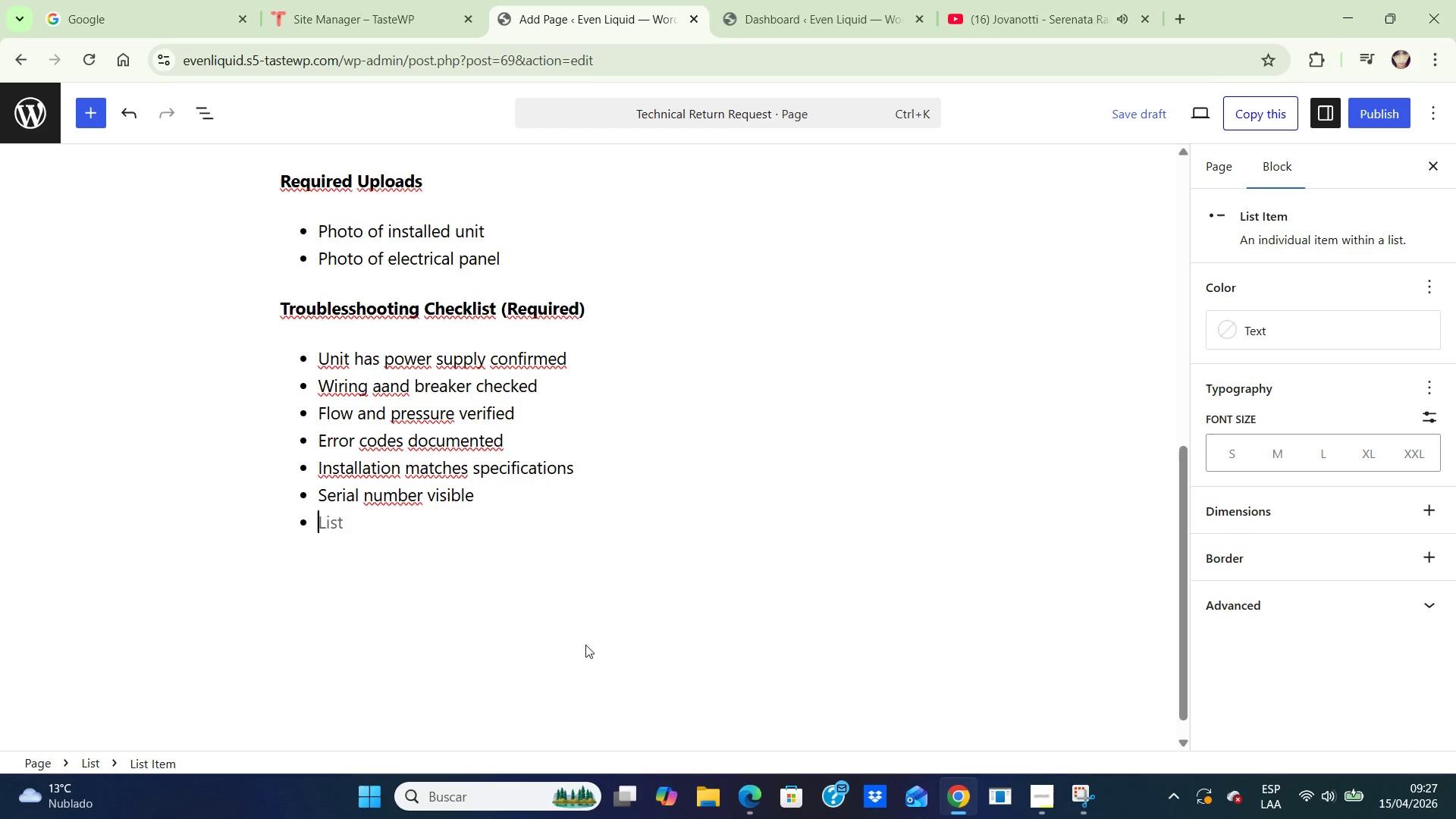 
key(Backspace)
 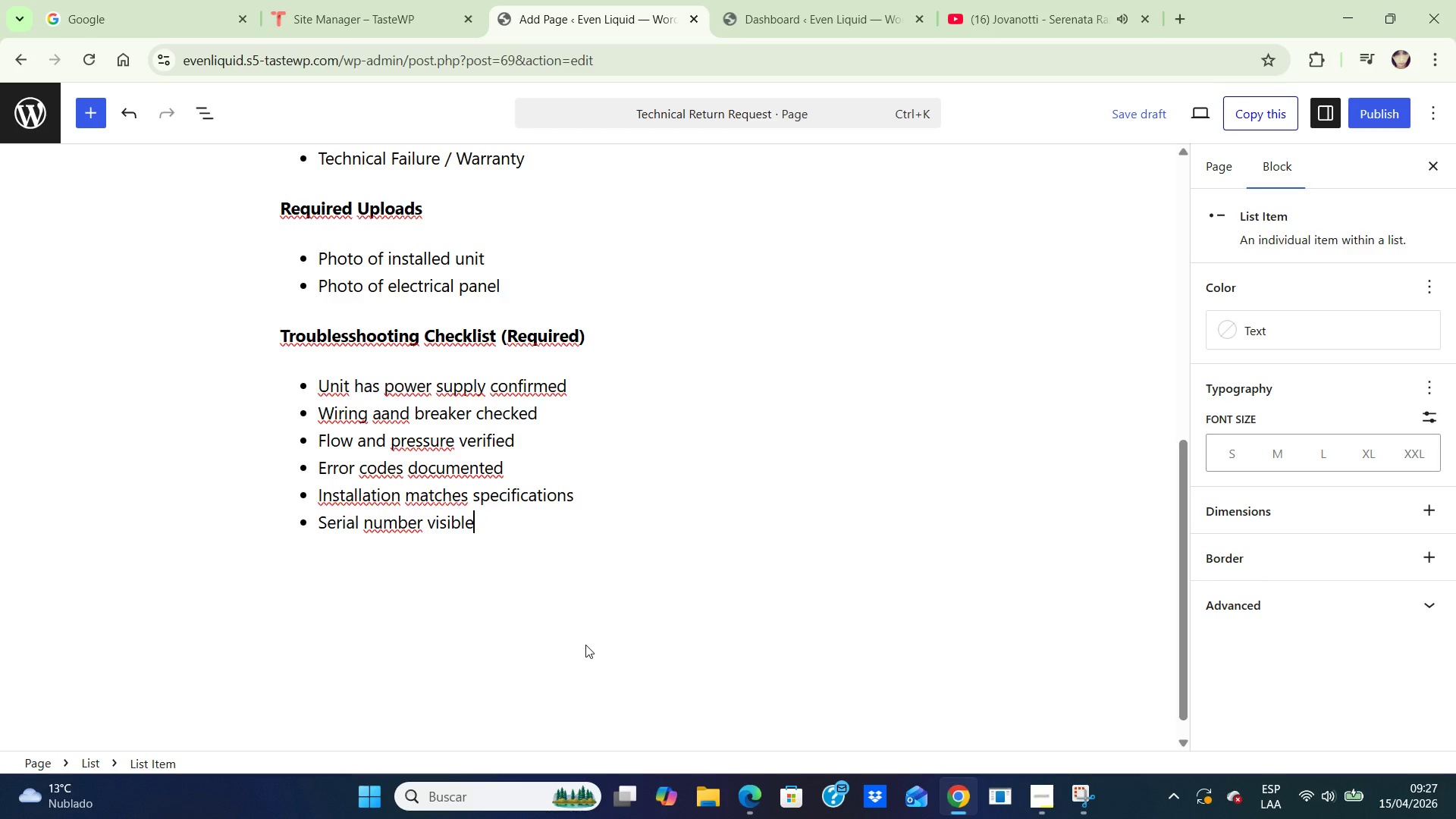 
key(Enter)
 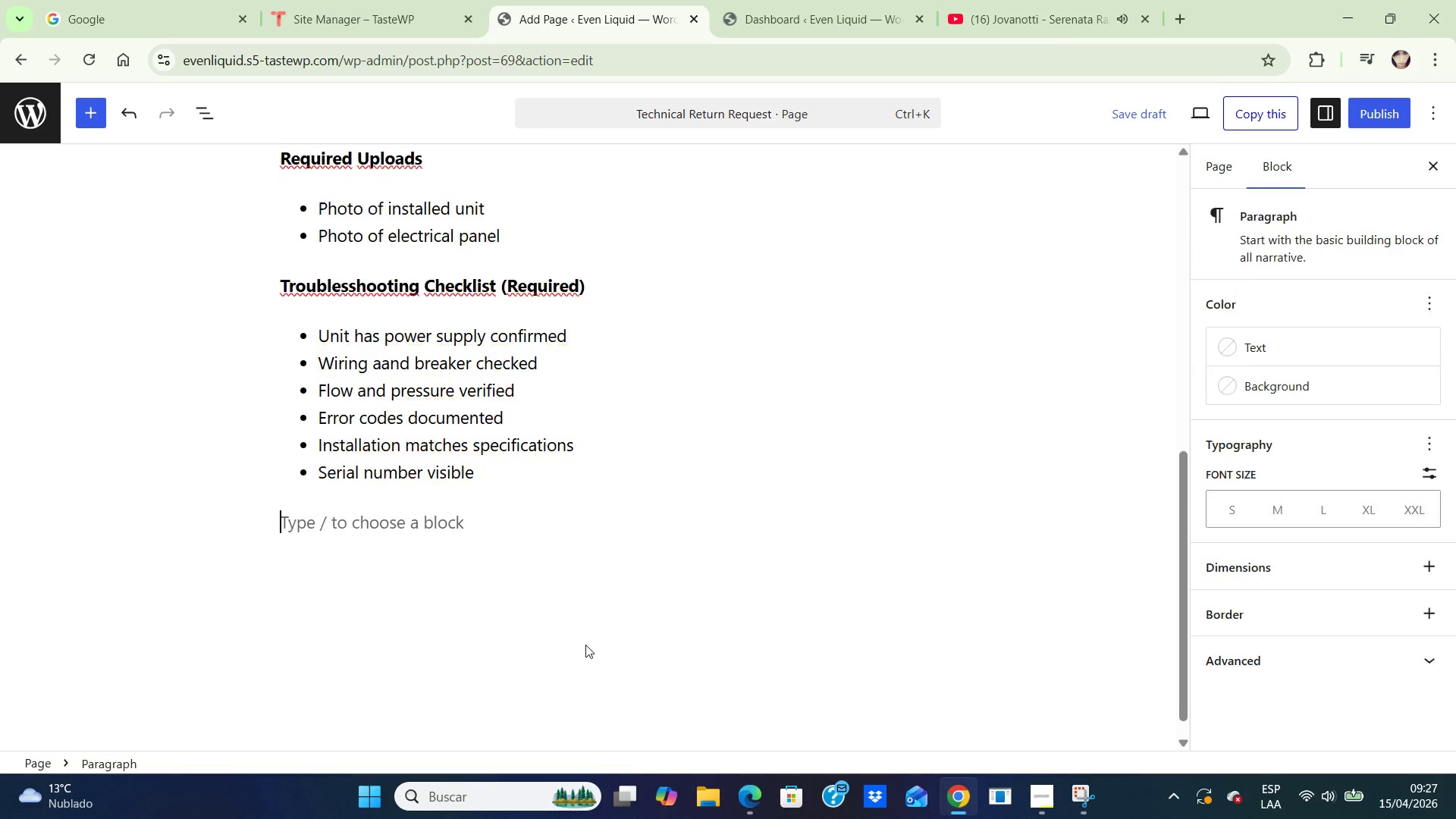 
key(Enter)
 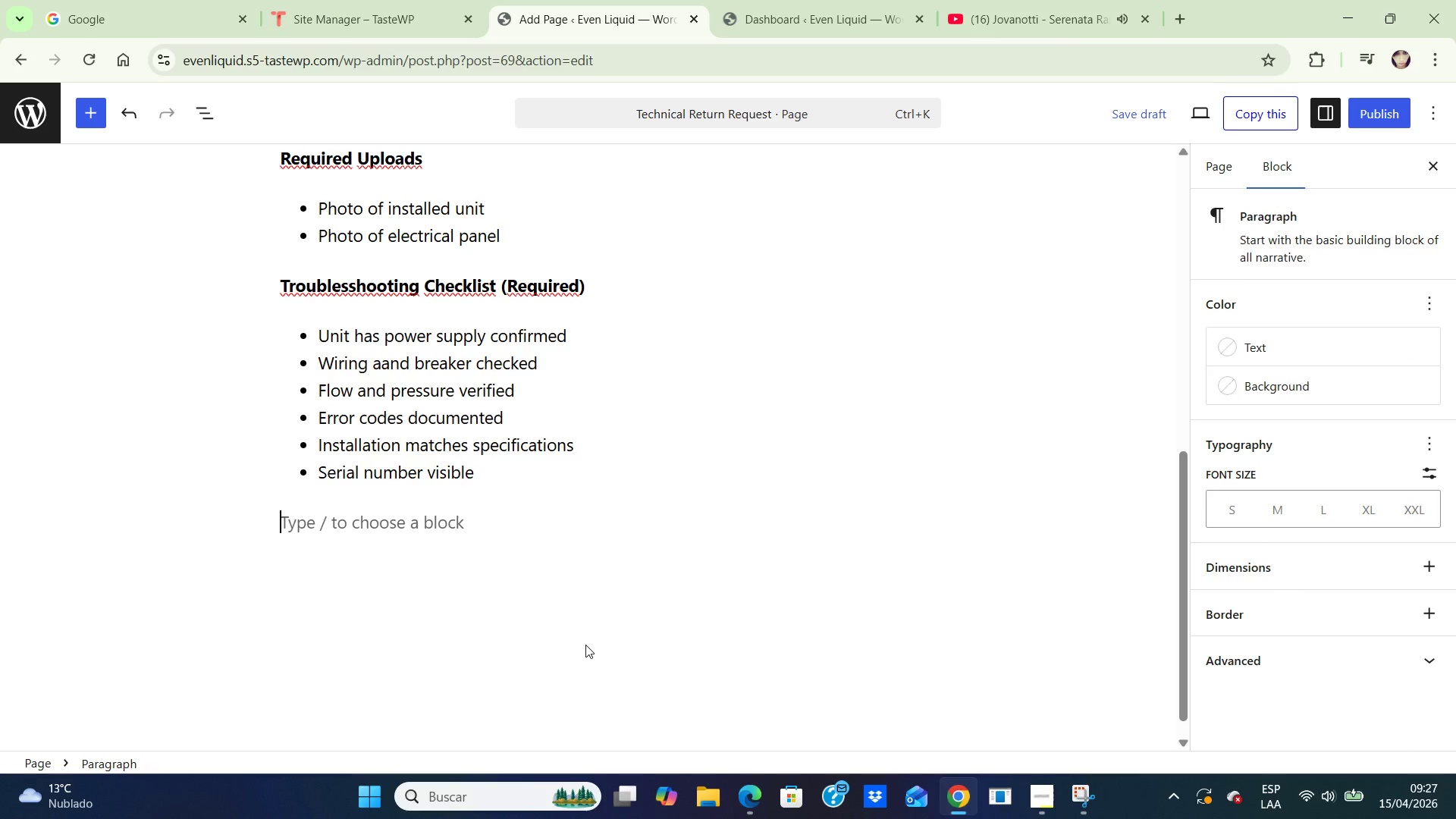 
type(Important)
 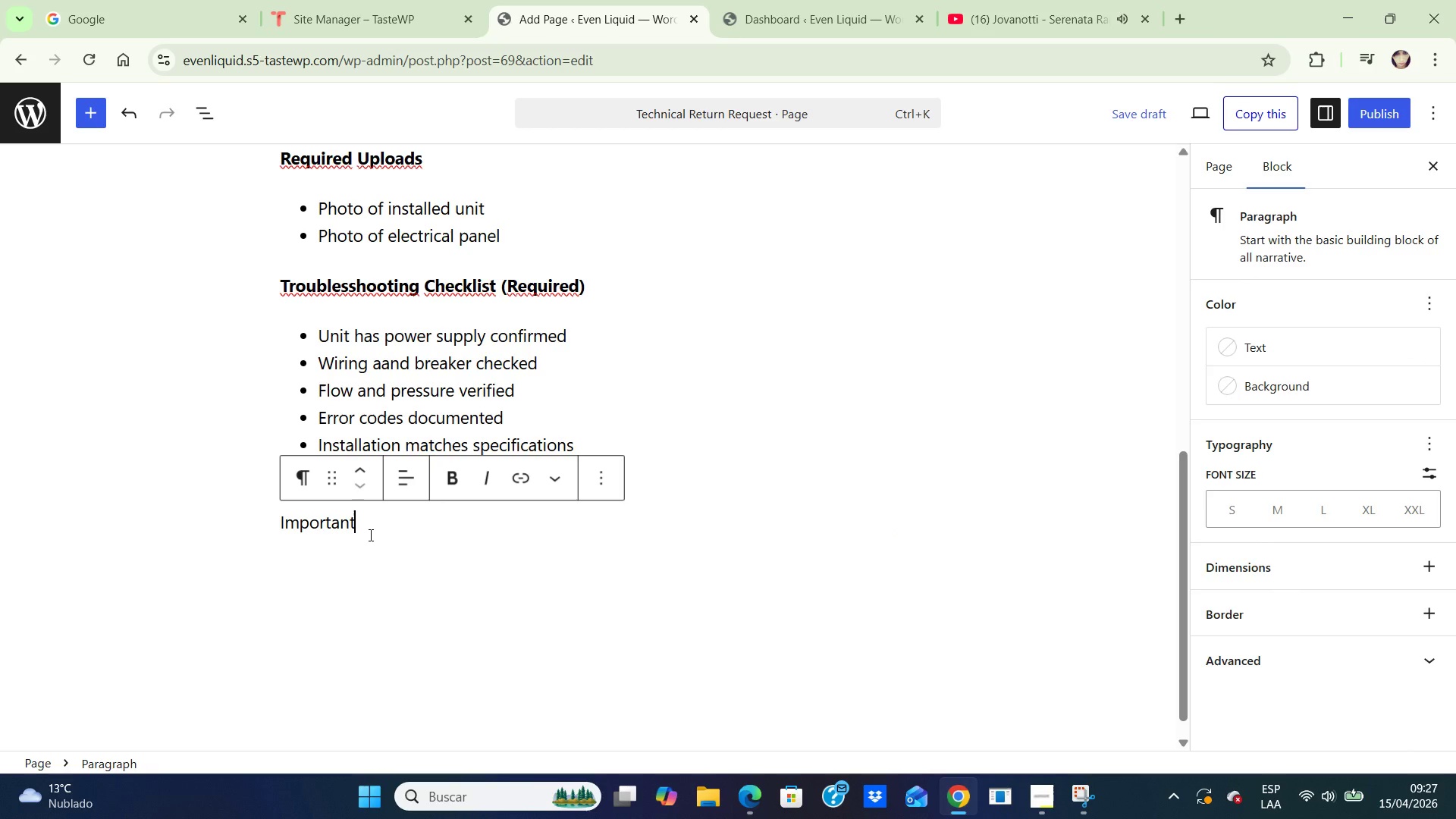 
left_click_drag(start_coordinate=[366, 526], to_coordinate=[250, 522])
 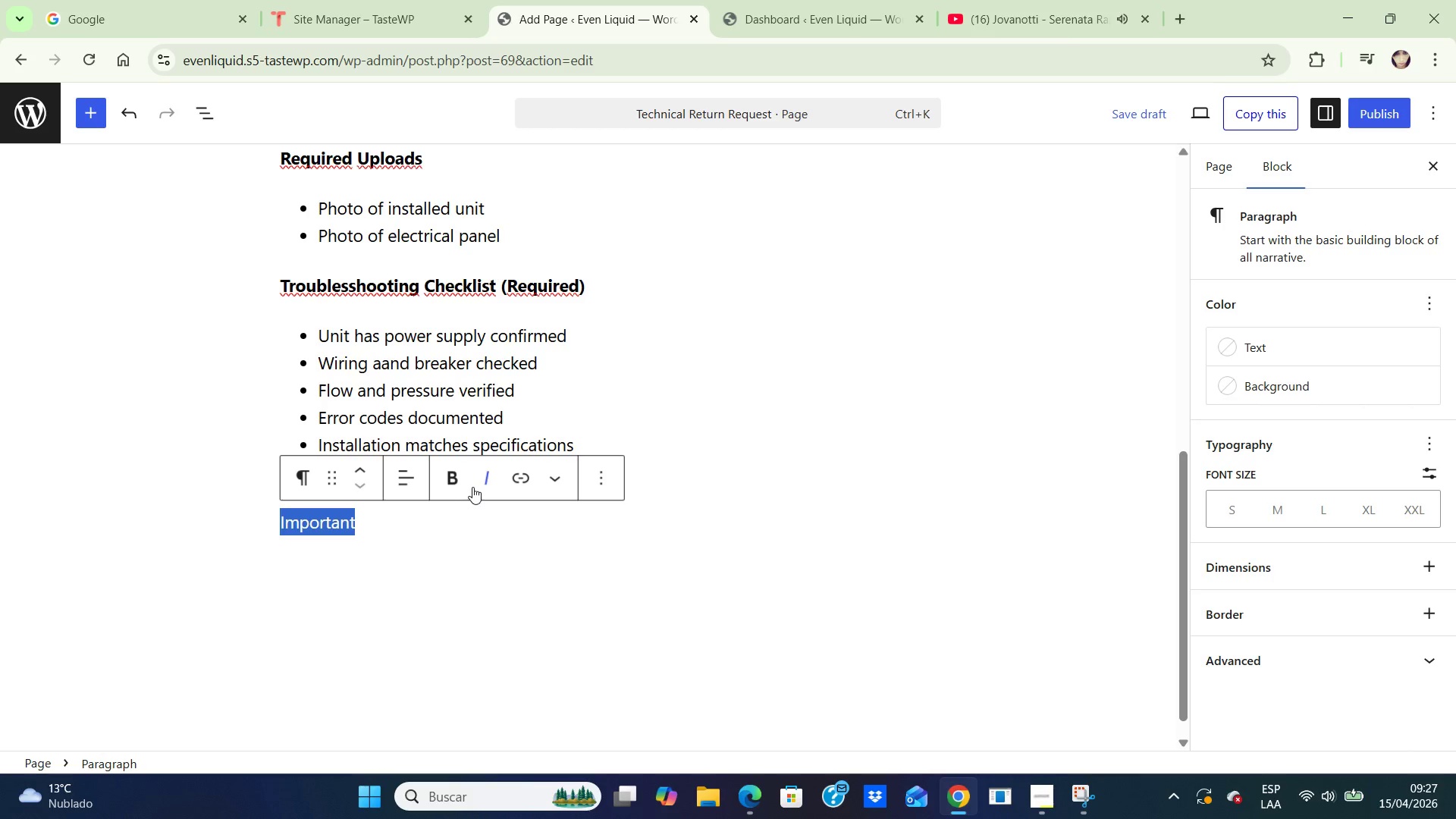 
left_click([459, 482])
 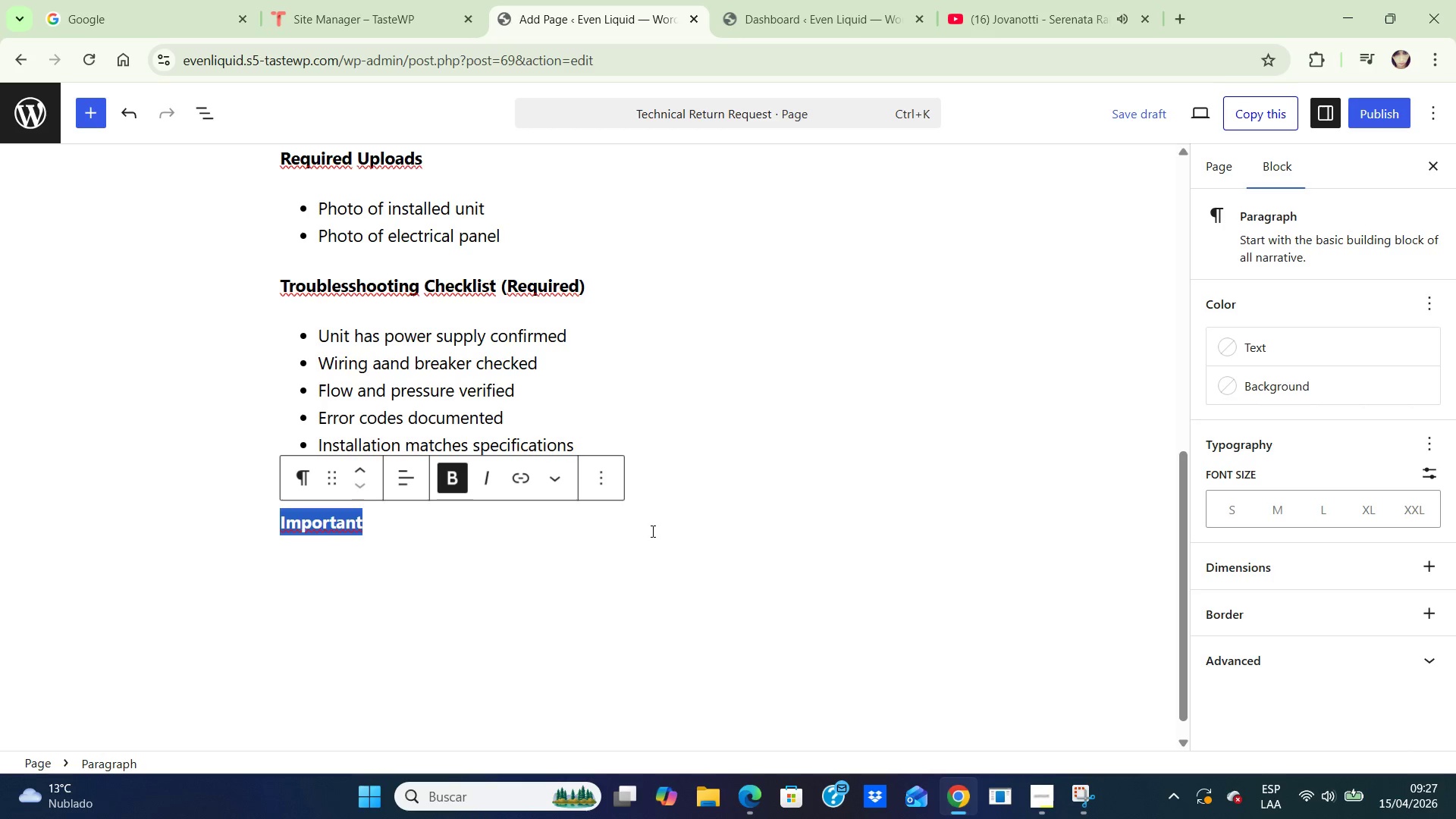 
left_click([642, 543])
 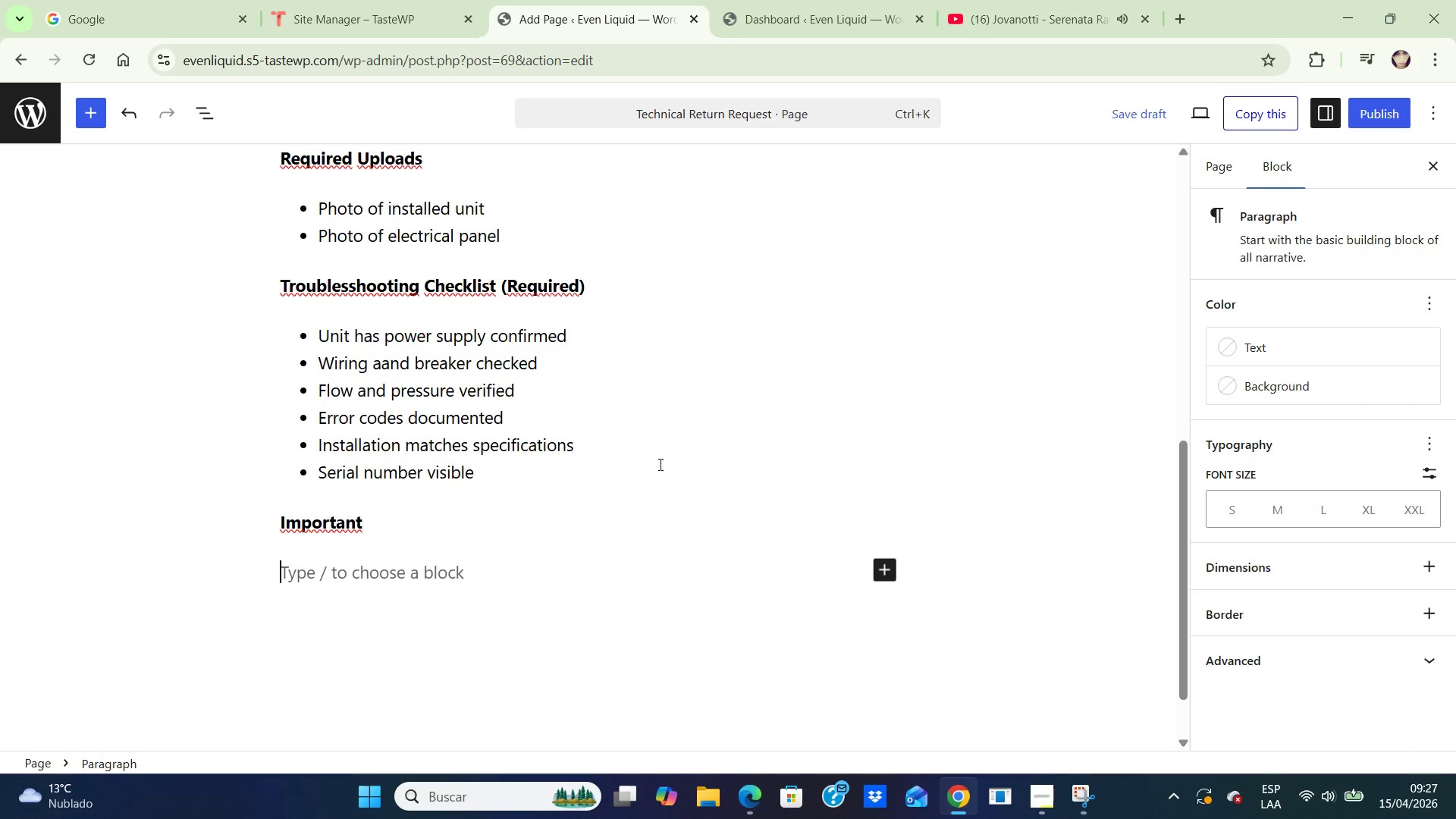 
scroll: coordinate [664, 438], scroll_direction: up, amount: 4.0
 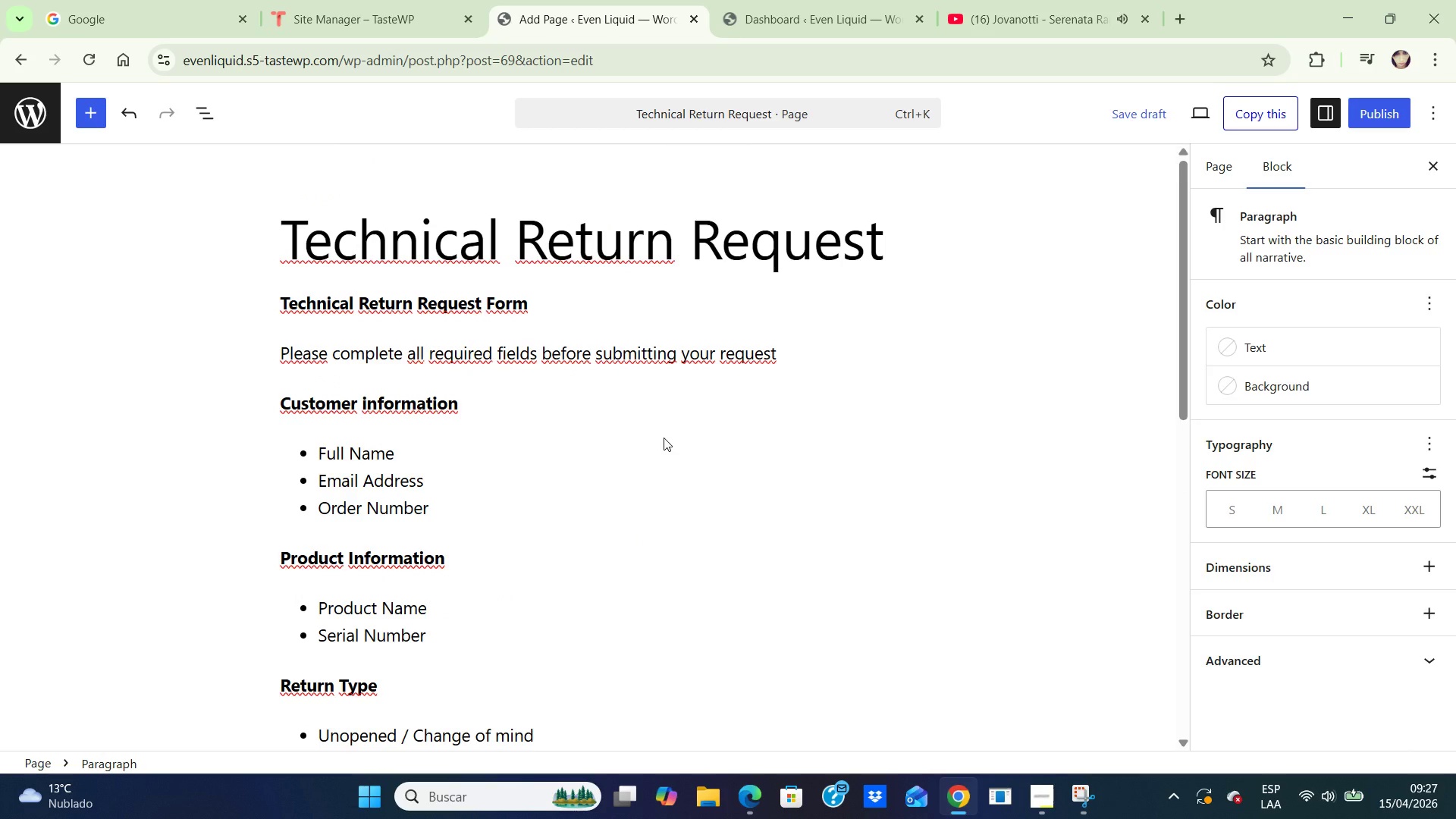 
wait(5.26)
 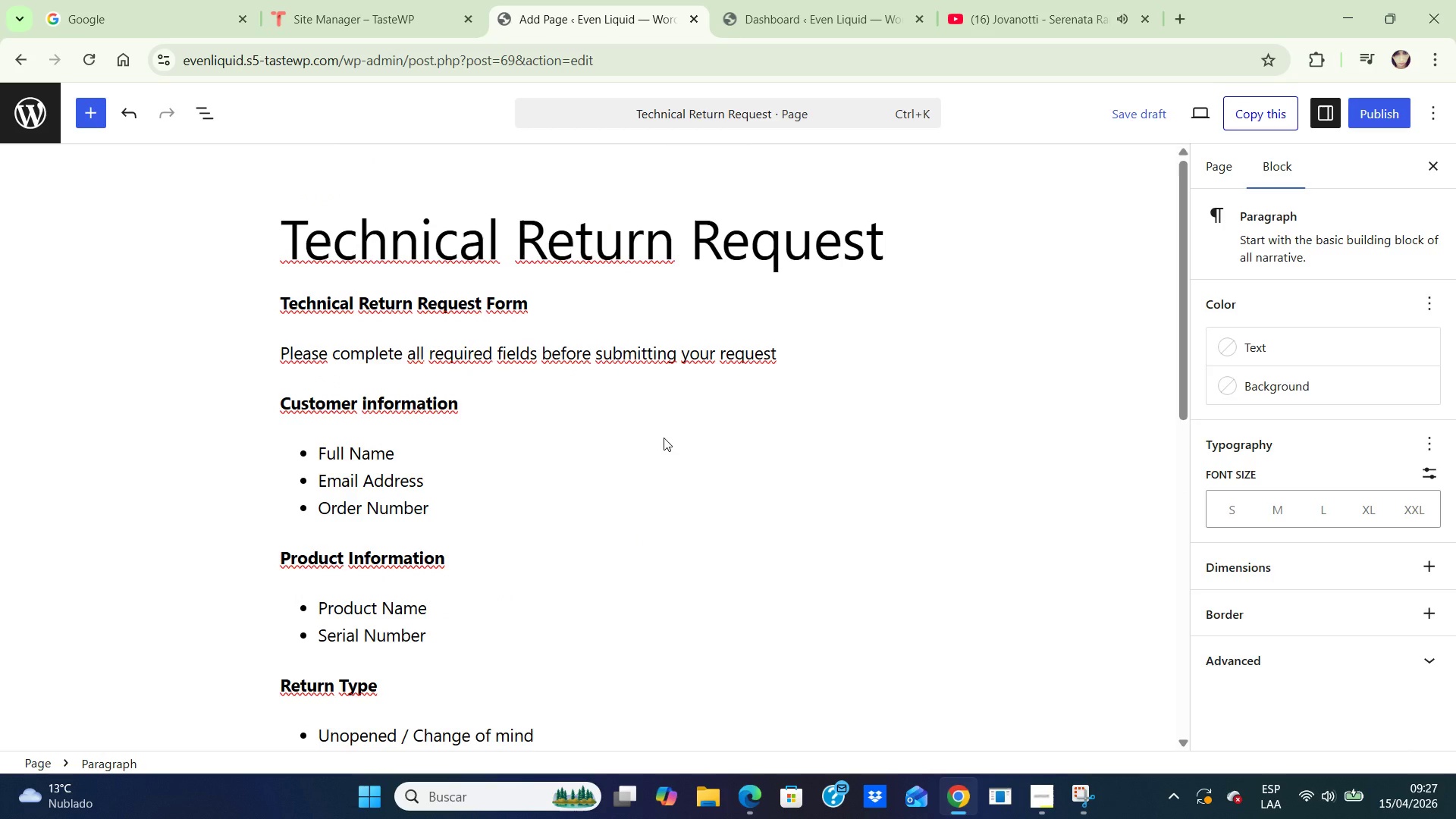 
scroll: coordinate [664, 438], scroll_direction: down, amount: 10.0
 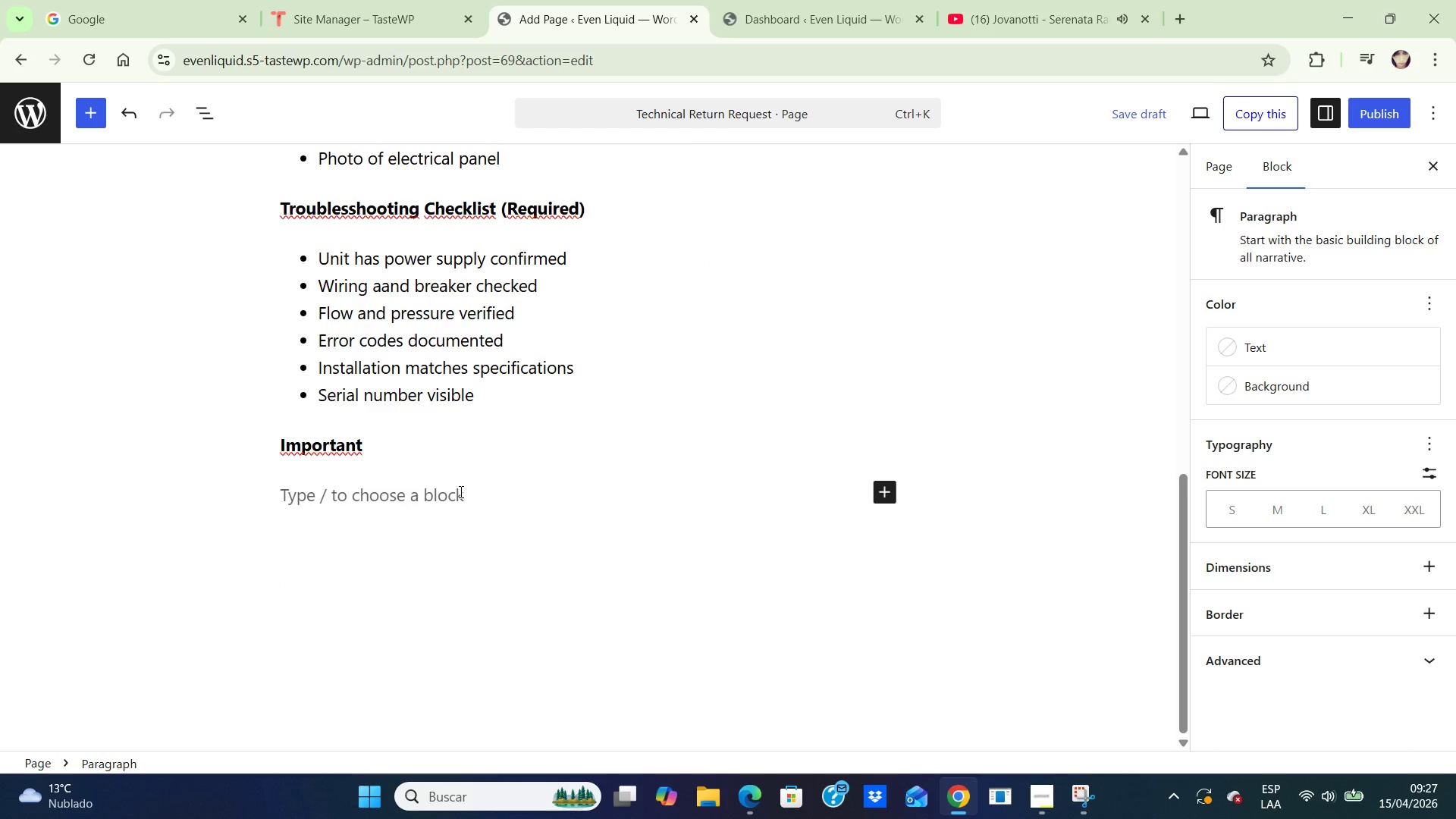 
type(Request will no)
key(Backspace)
key(Backspace)
type(NOT BE PROC)
key(Backspace)
key(Backspace)
key(Backspace)
key(Backspace)
key(Backspace)
key(Backspace)
key(Backspace)
type(be processed without all requer)
key(Backspace)
key(Backspace)
type(ired photos and checklist completion)
 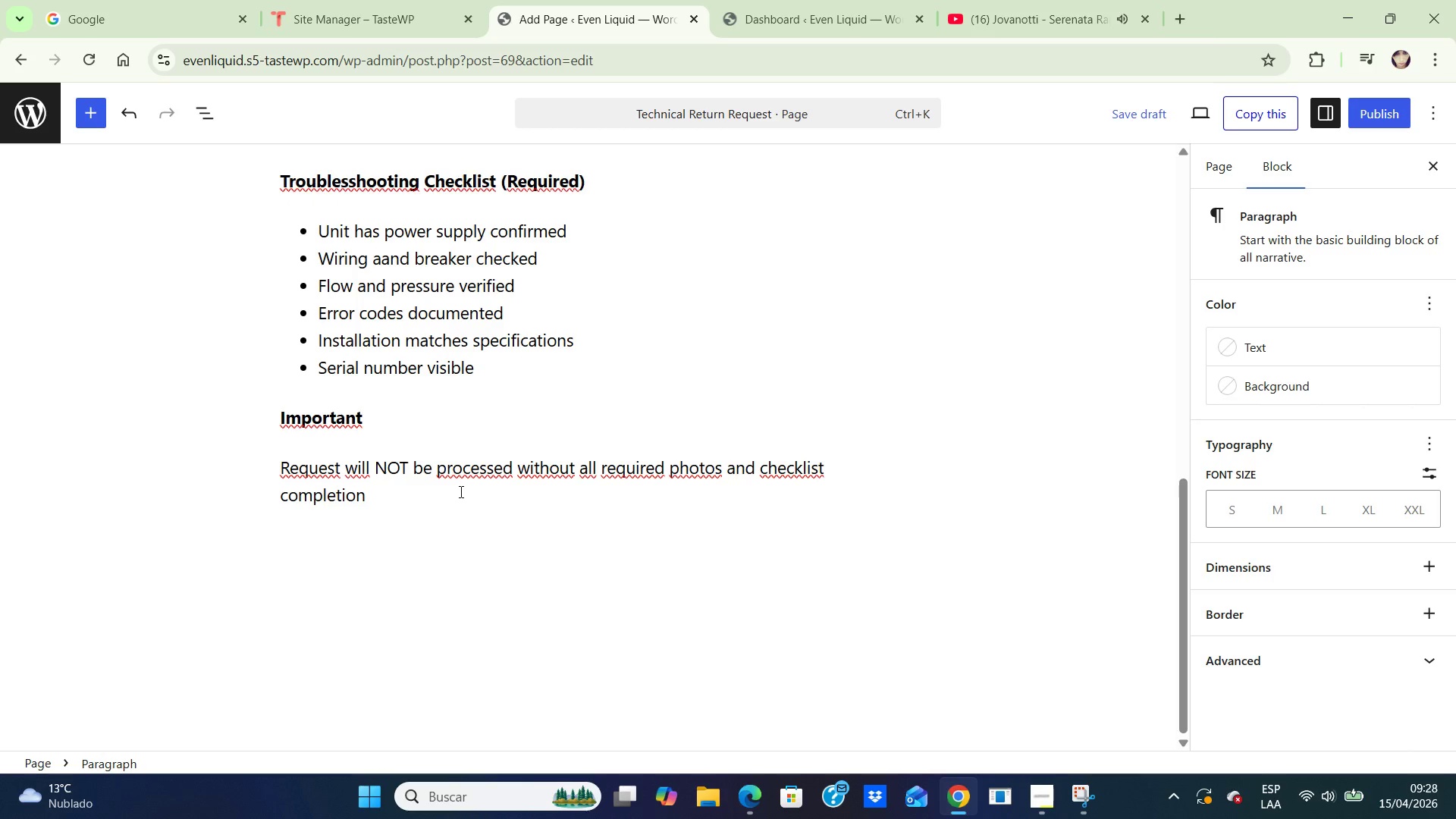 
left_click([439, 526])
 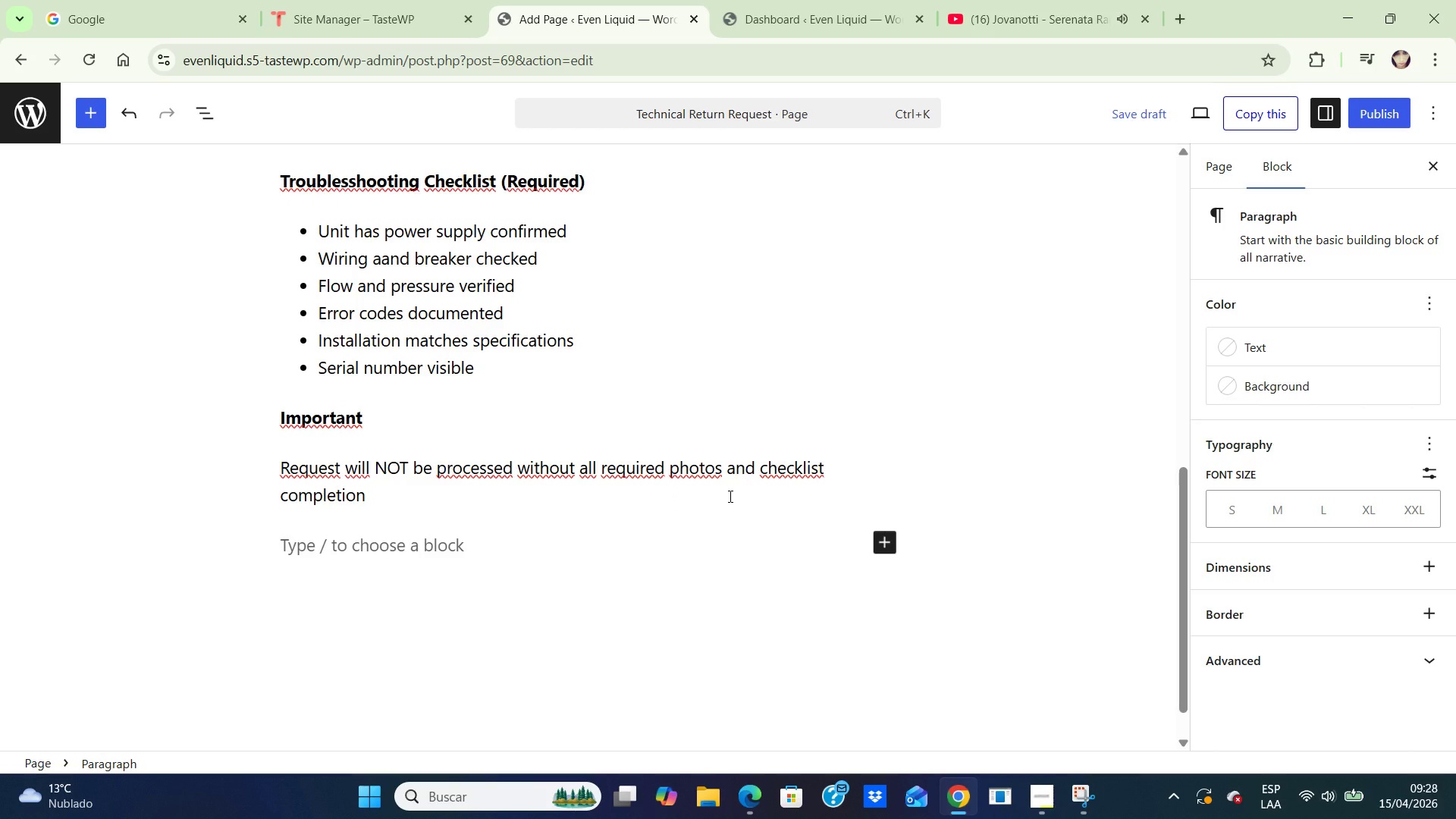 
wait(6.8)
 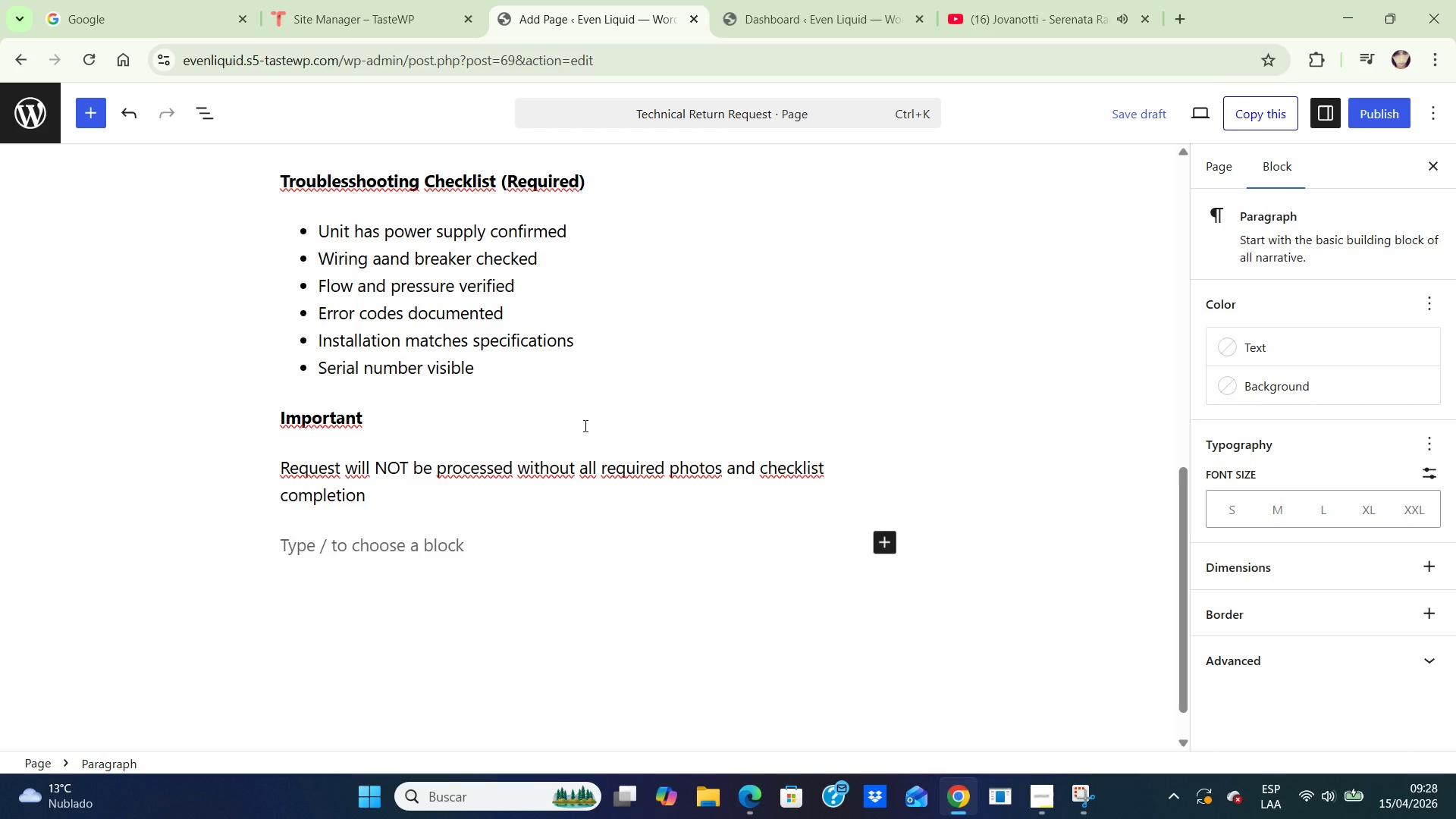 
scroll: coordinate [703, 242], scroll_direction: up, amount: 19.0
 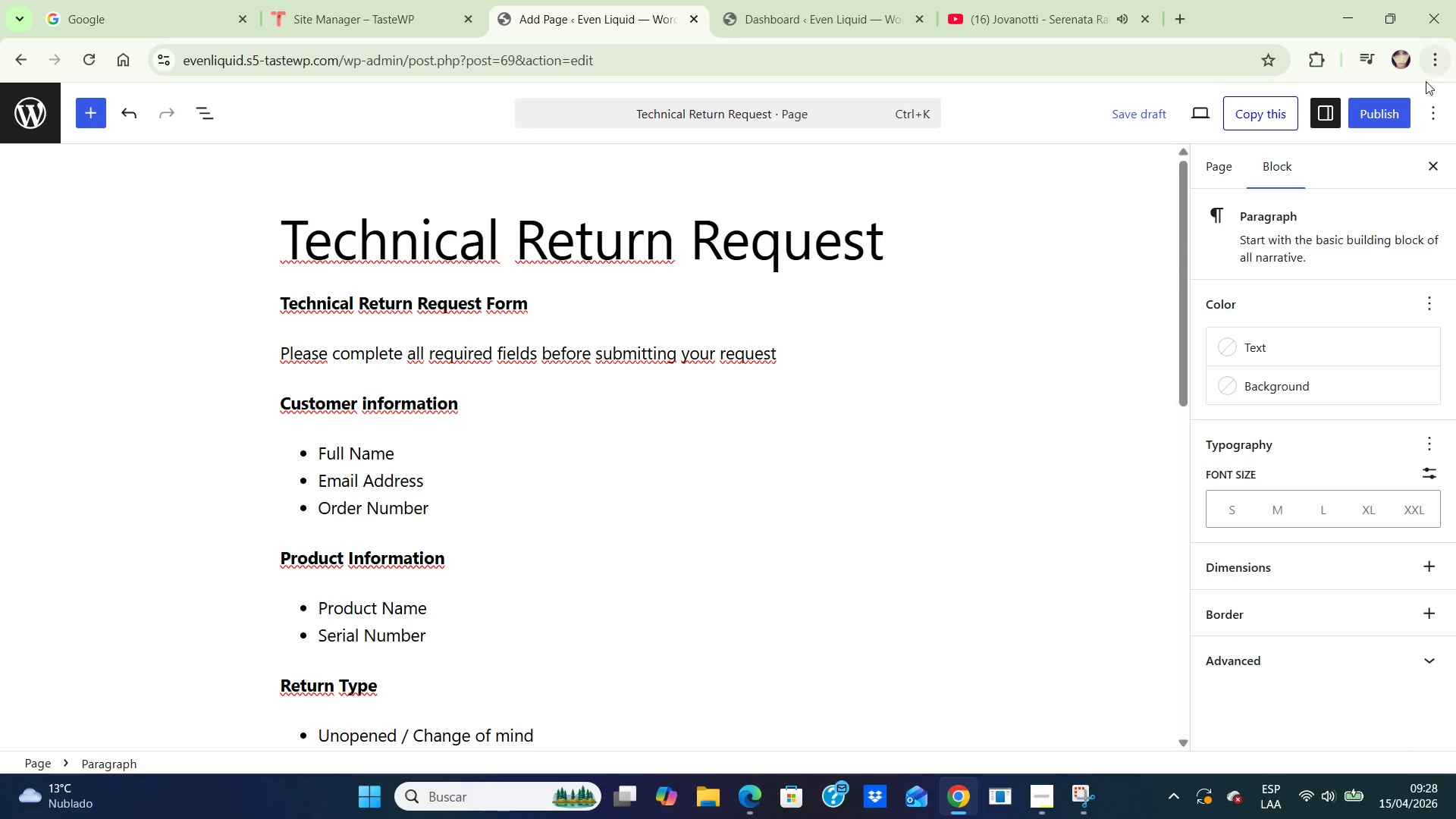 
left_click([1392, 114])
 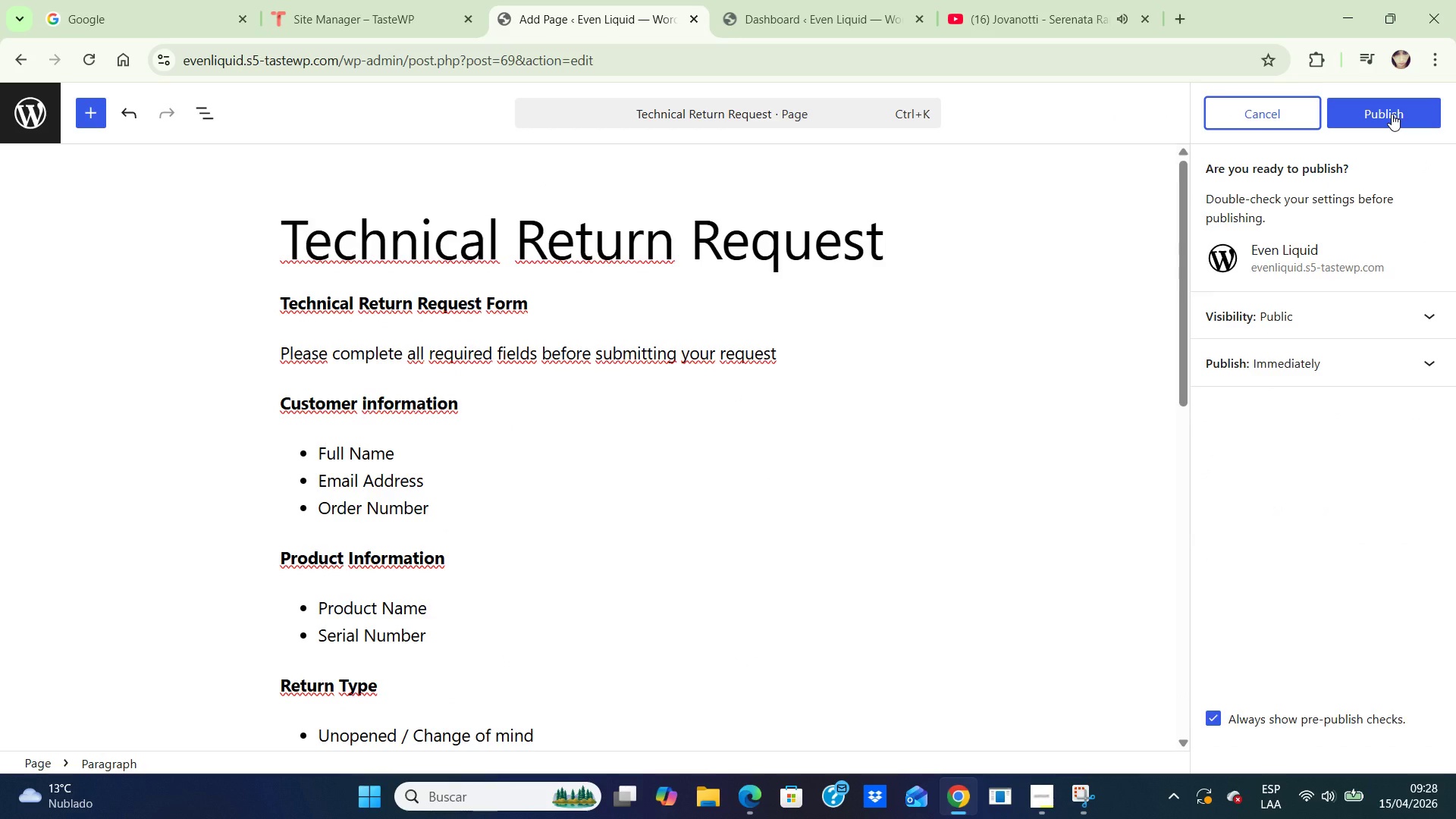 
left_click([1392, 114])
 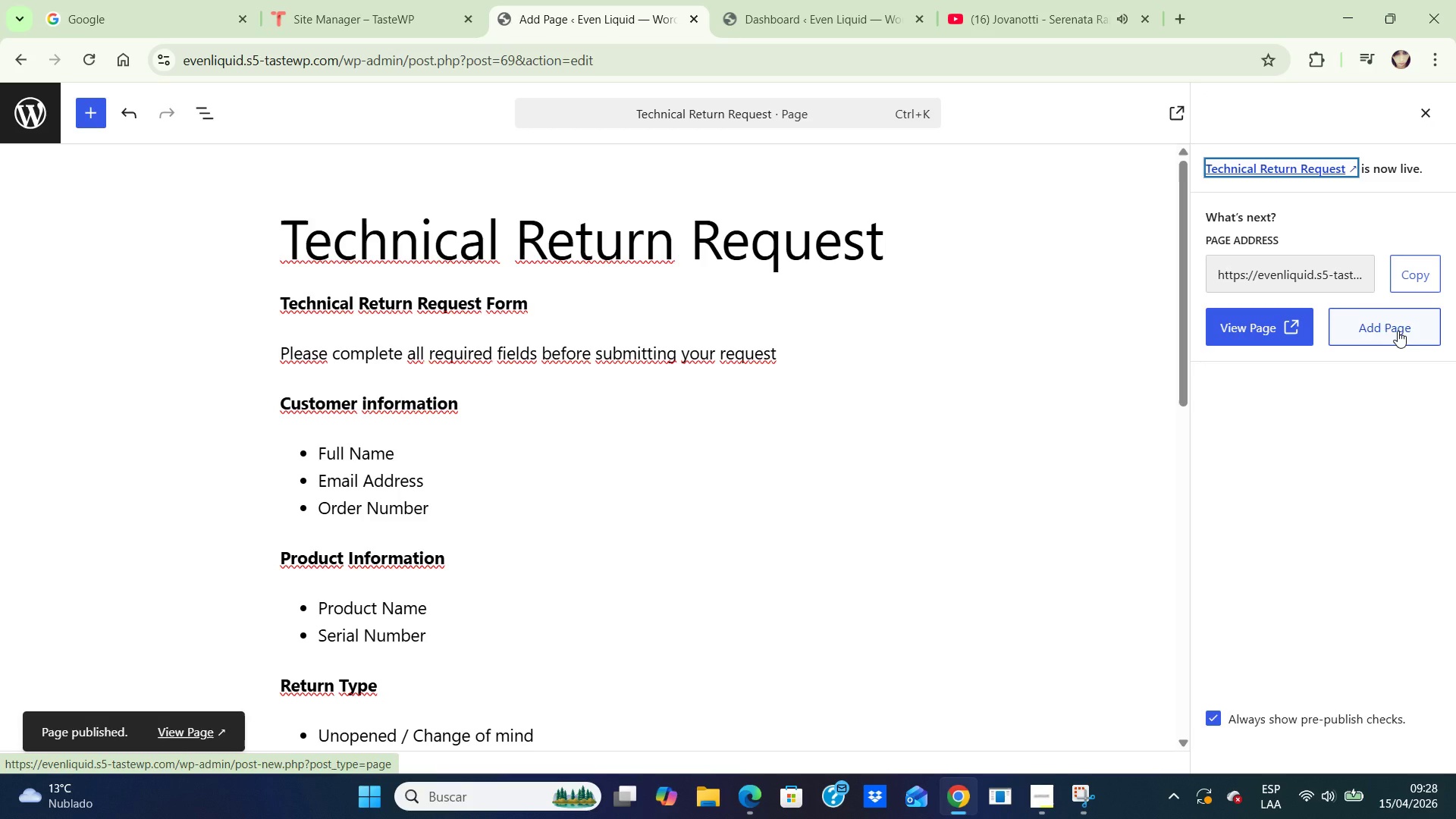 
wait(14.88)
 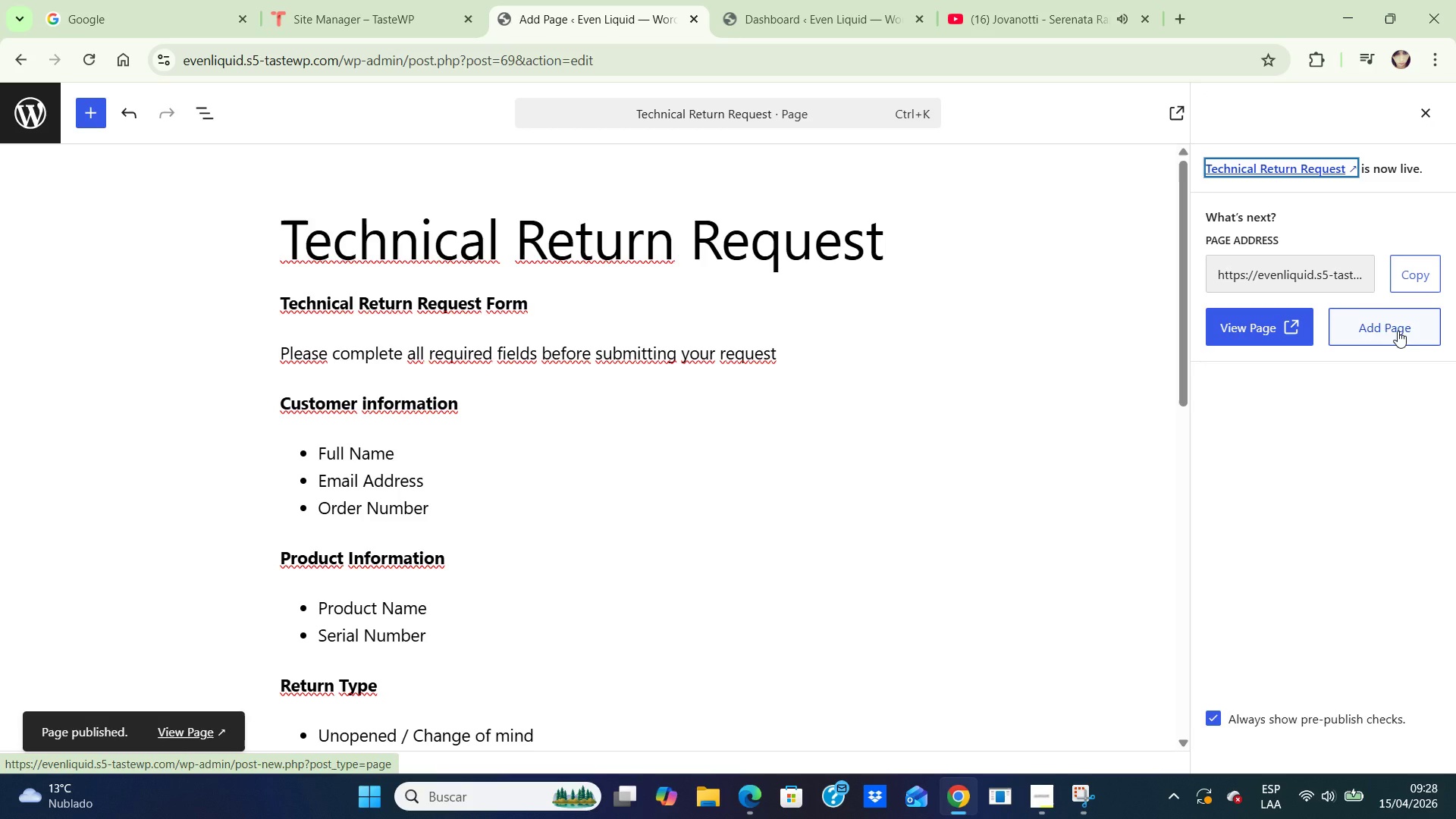 
left_click([1398, 331])
 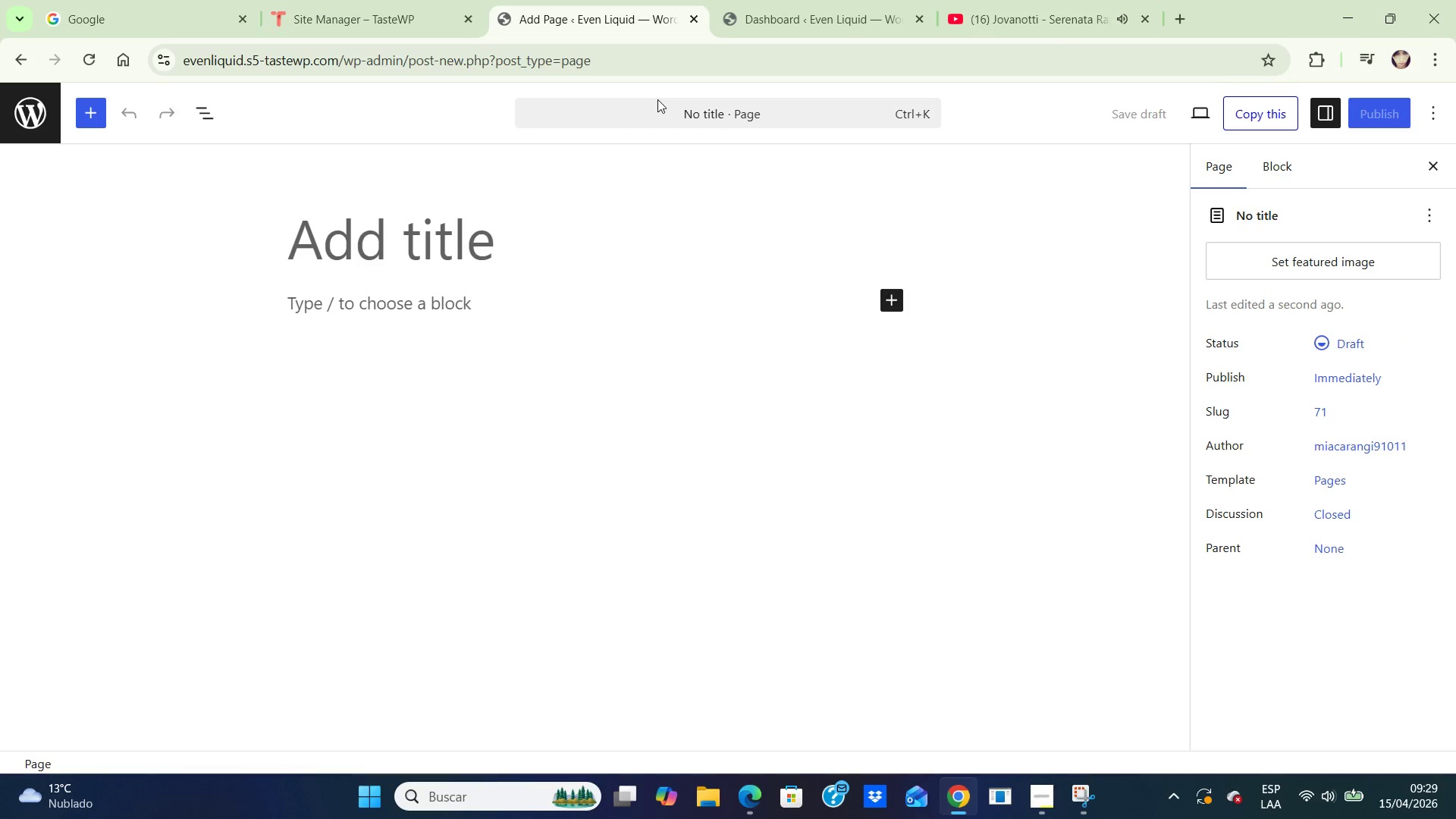 
wait(15.67)
 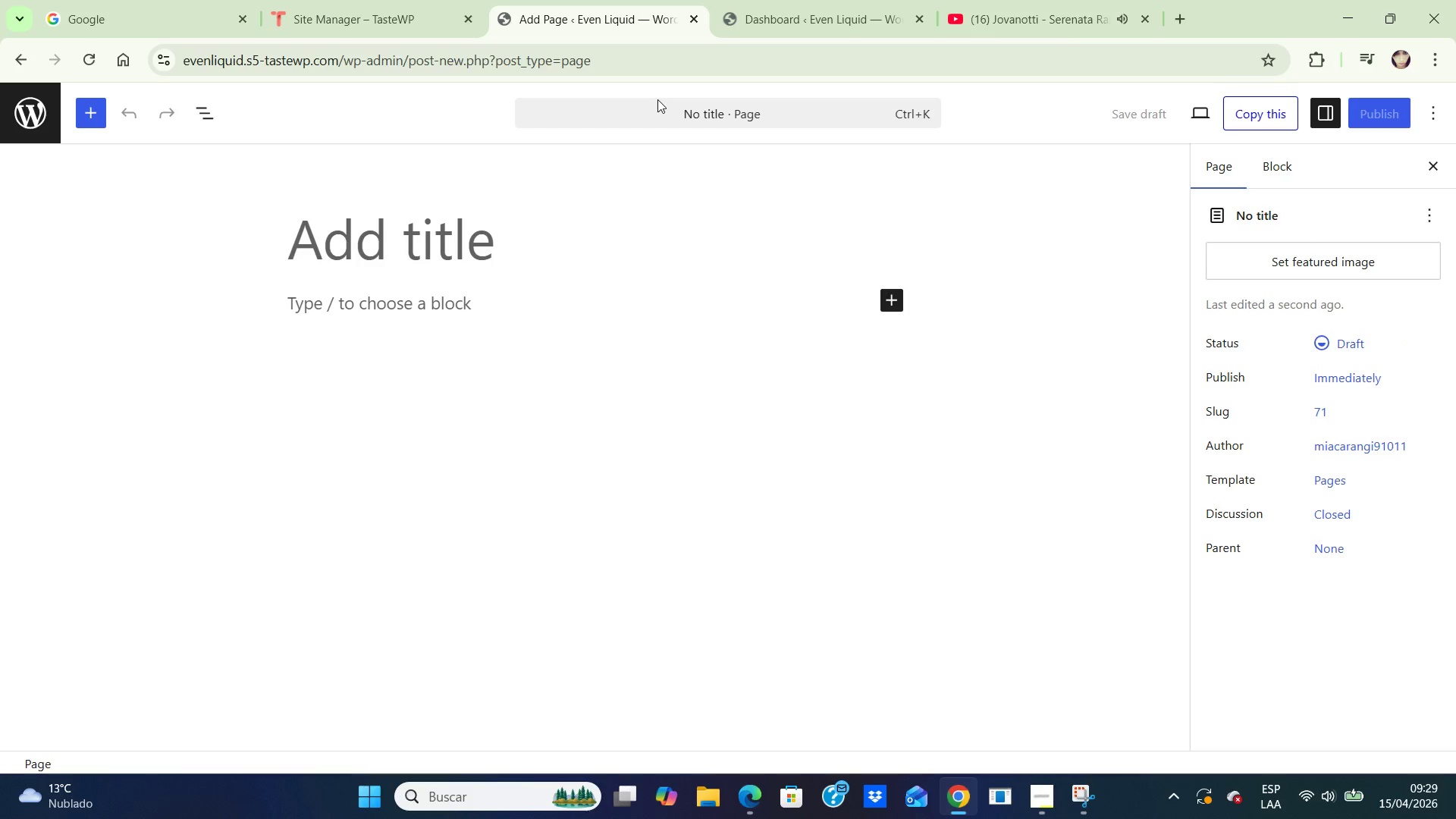 
type(Return )
 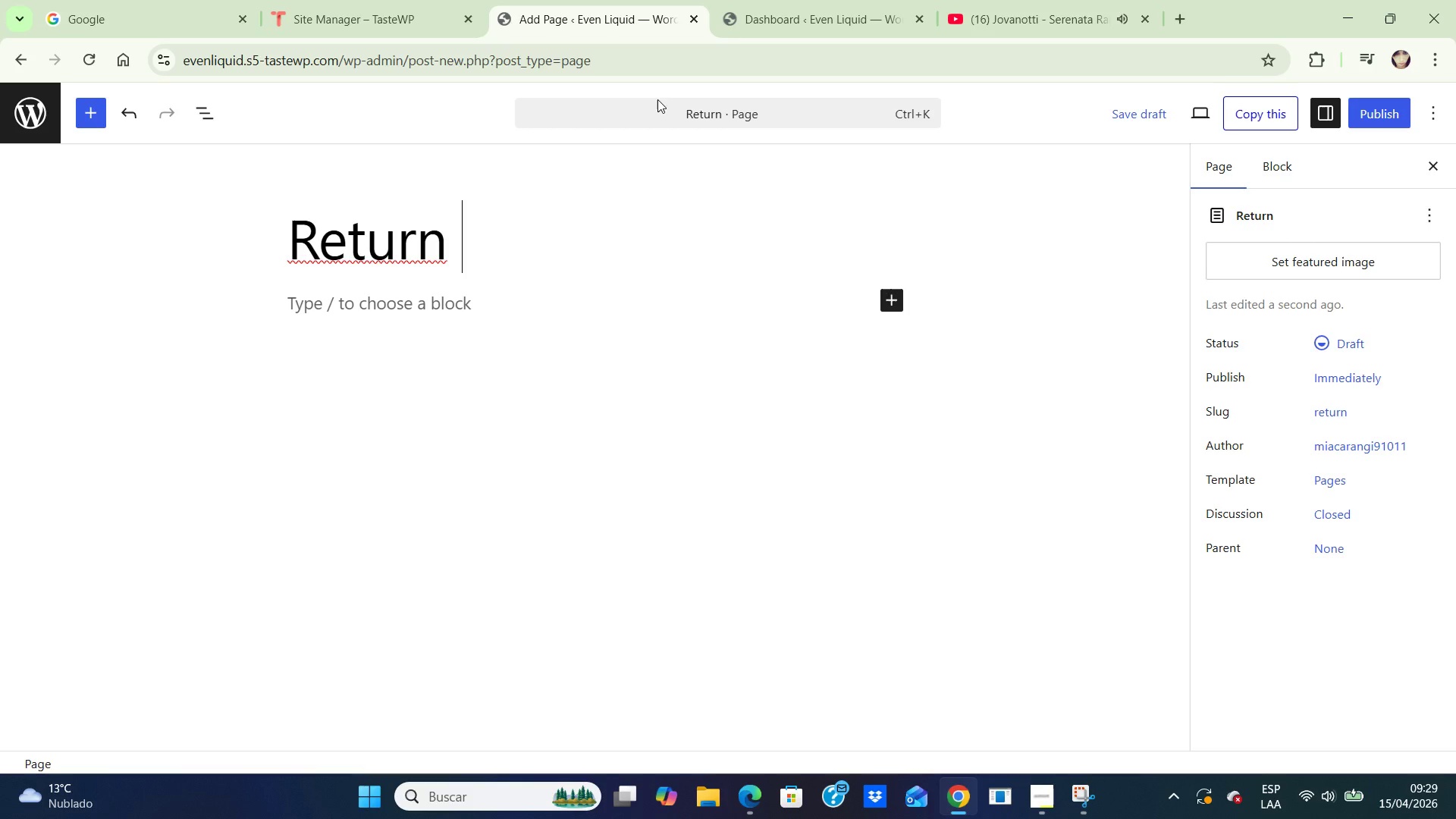 
type(Workflow Overview)
 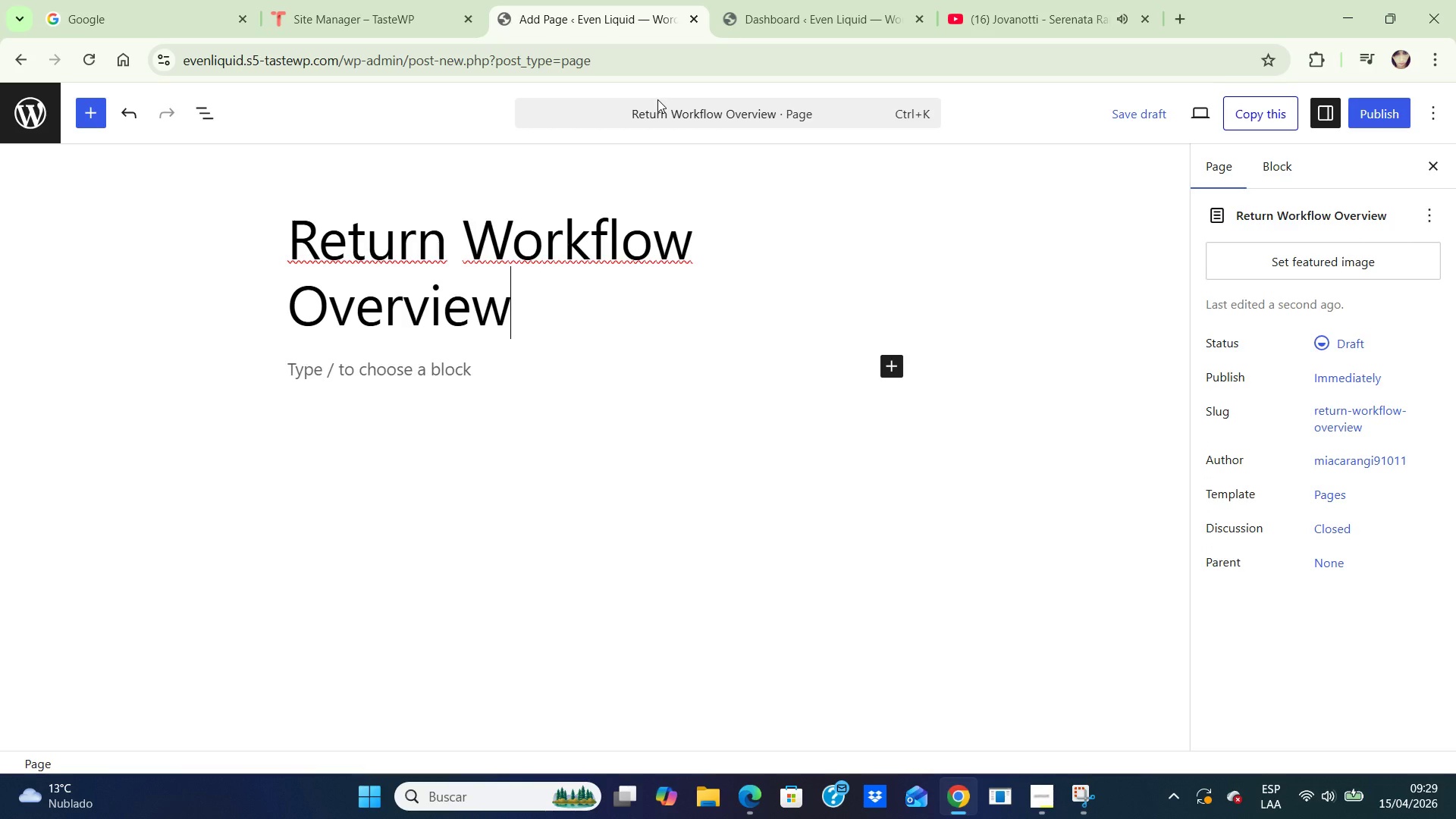 
wait(6.02)
 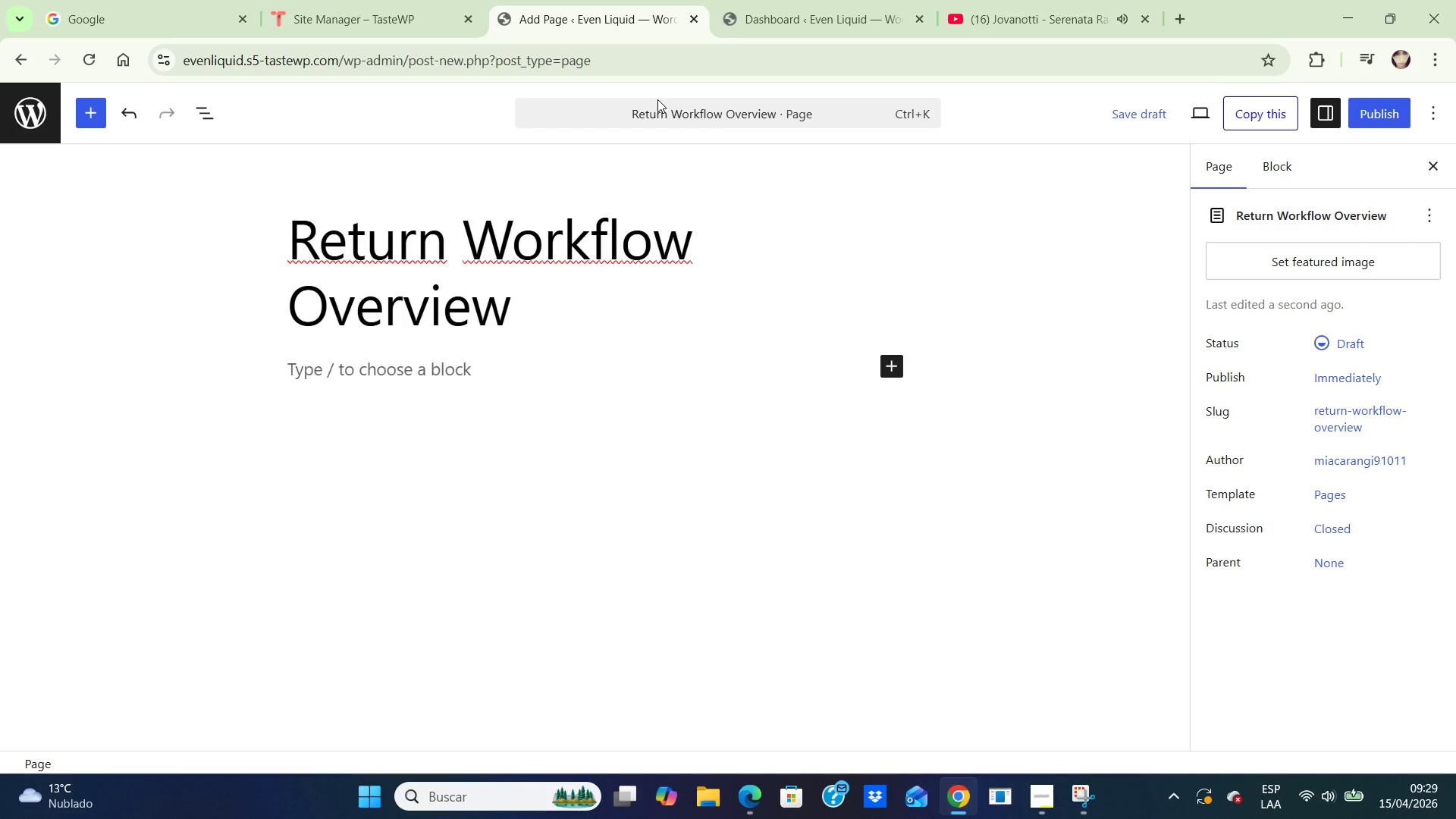 
key(Enter)
 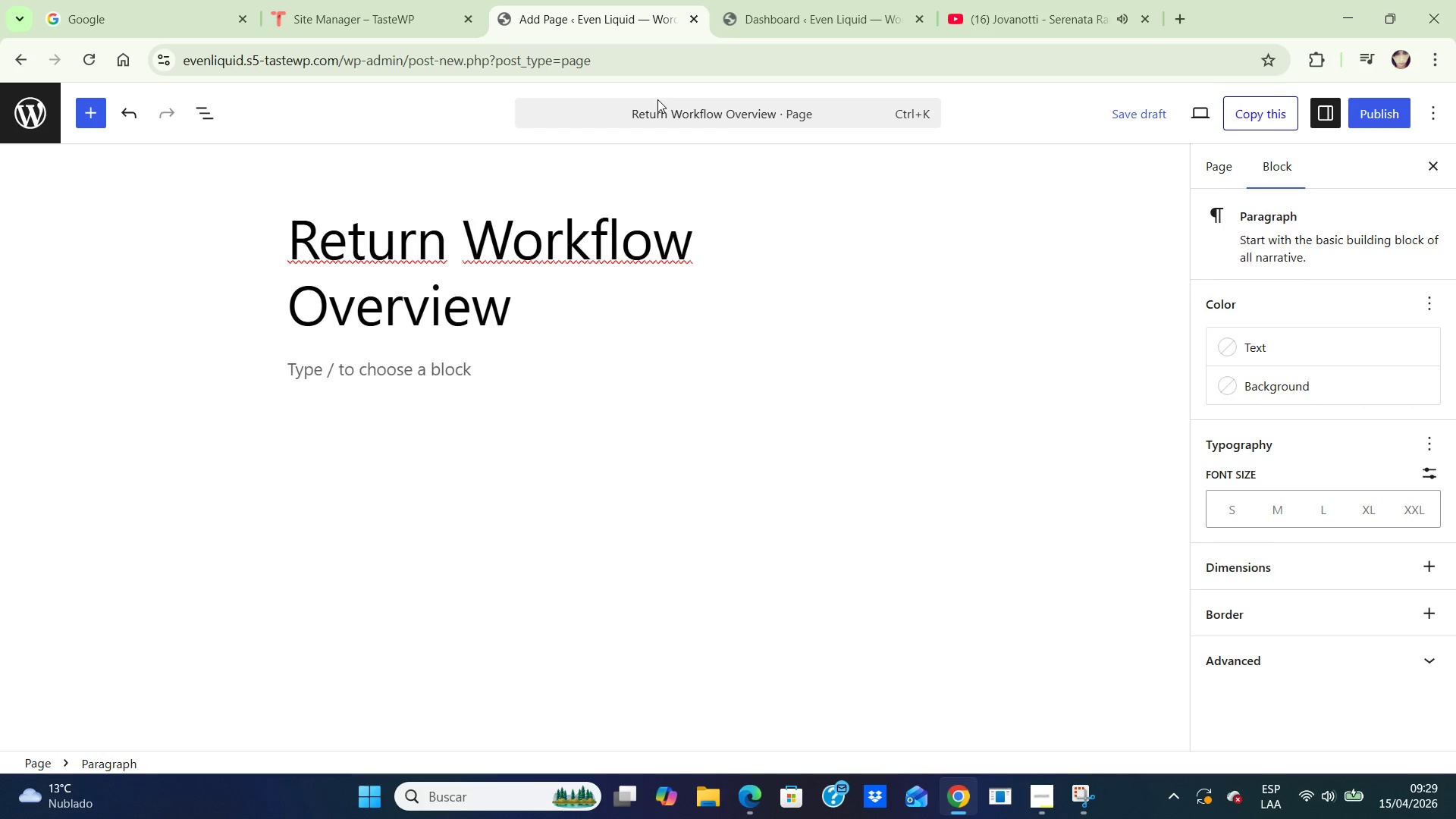 
wait(6.59)
 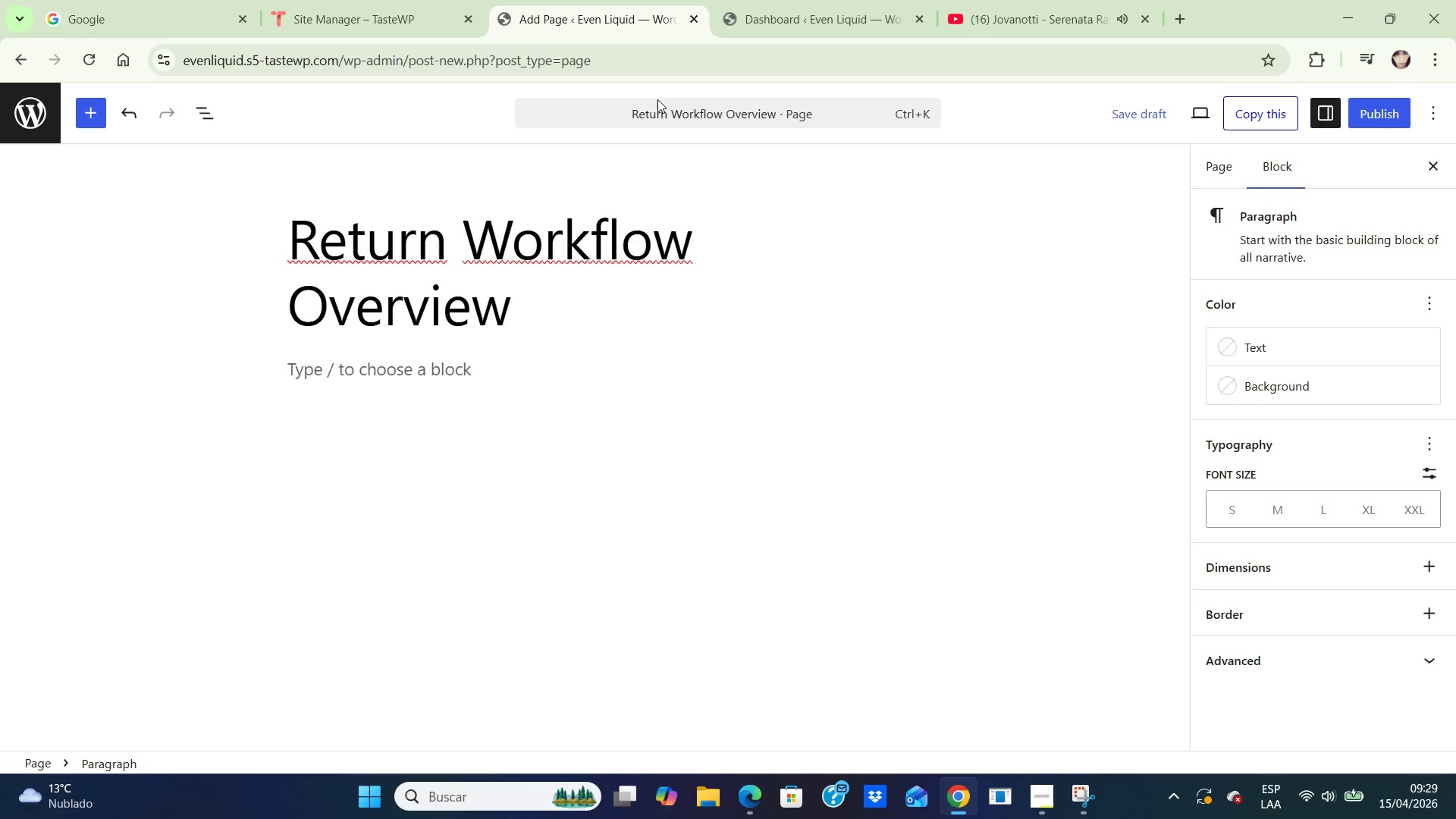 
key(CapsLock)
 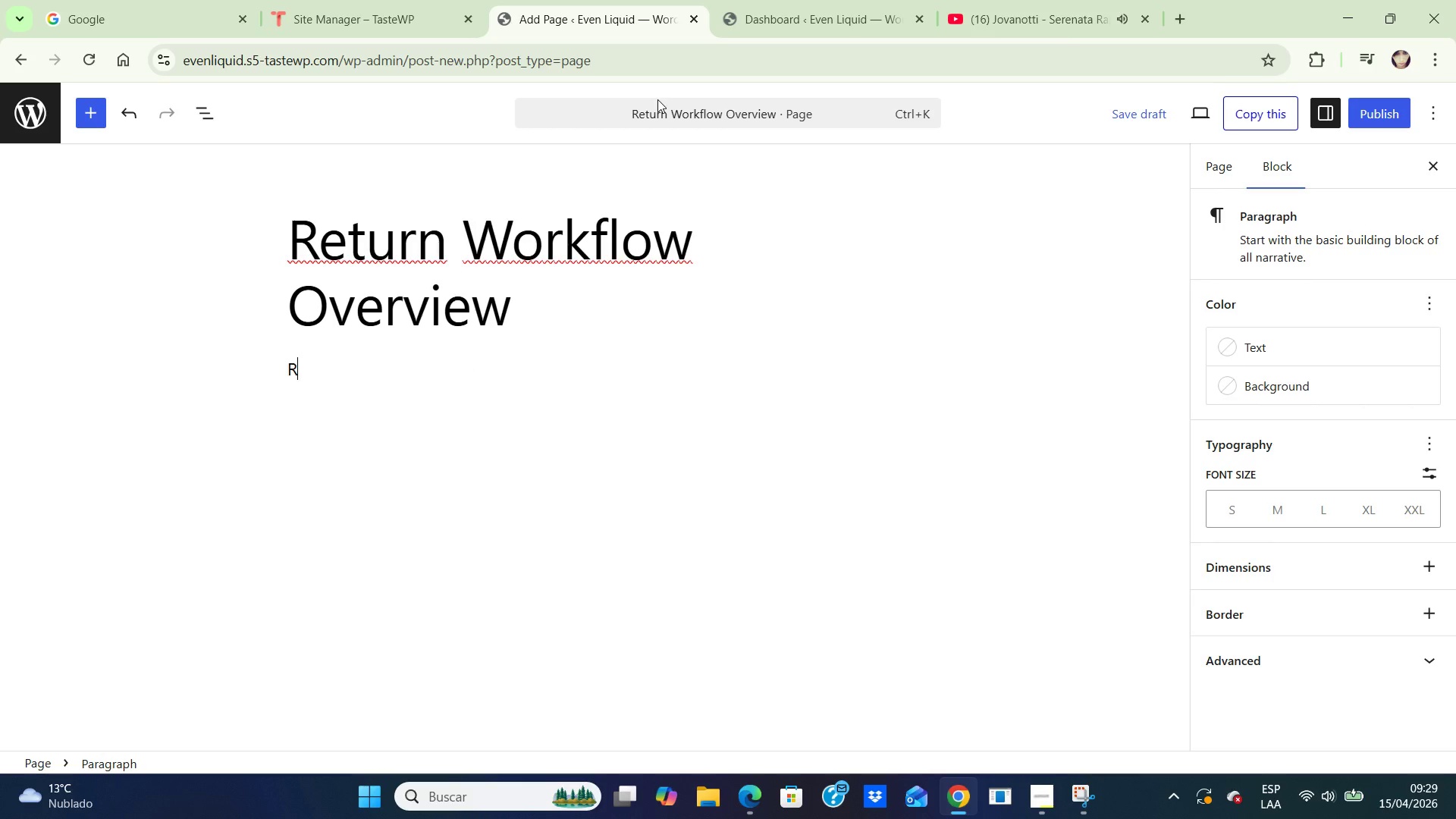 
key(R)
 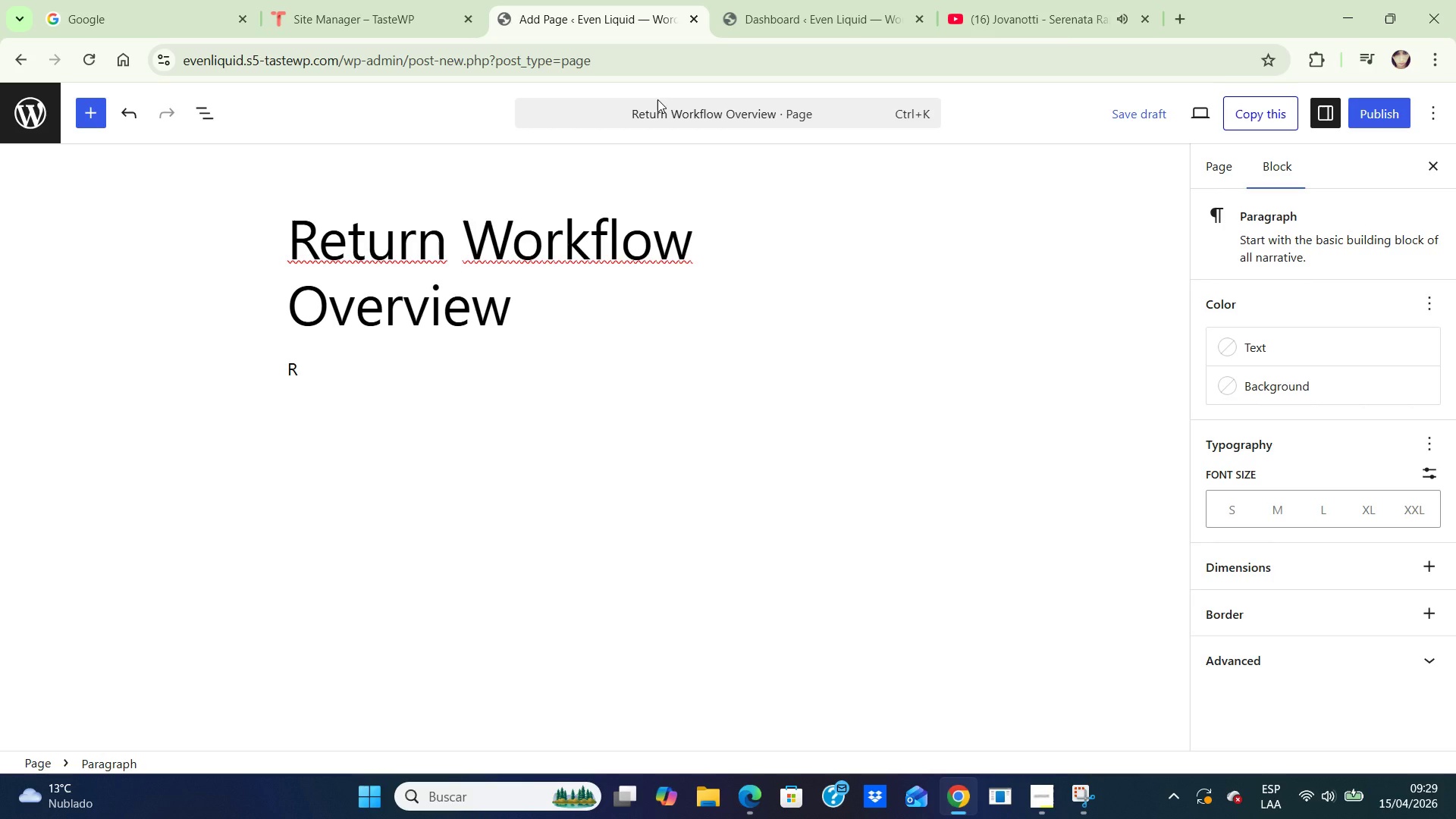 
key(CapsLock)
 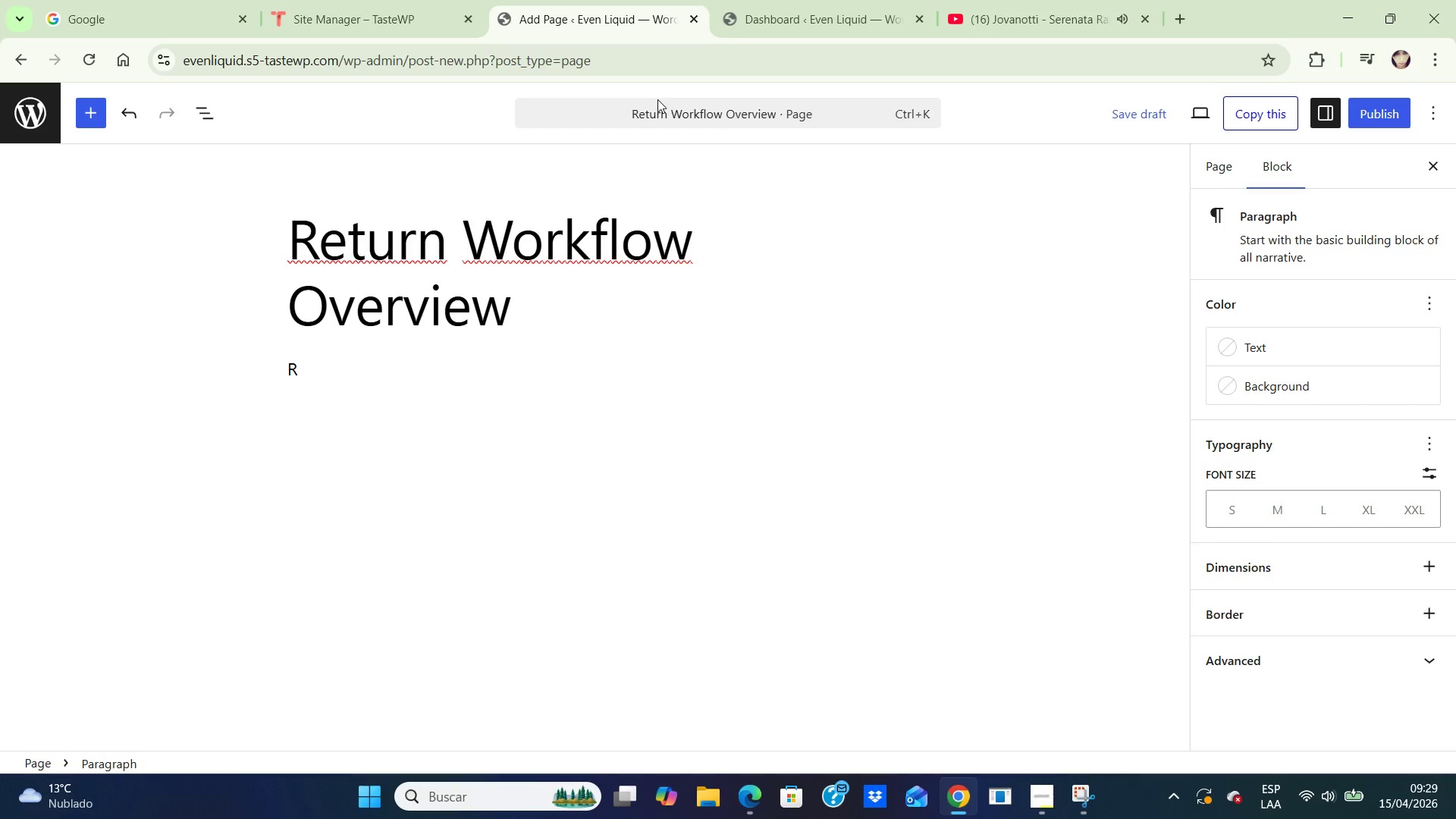 
key(Backspace)
 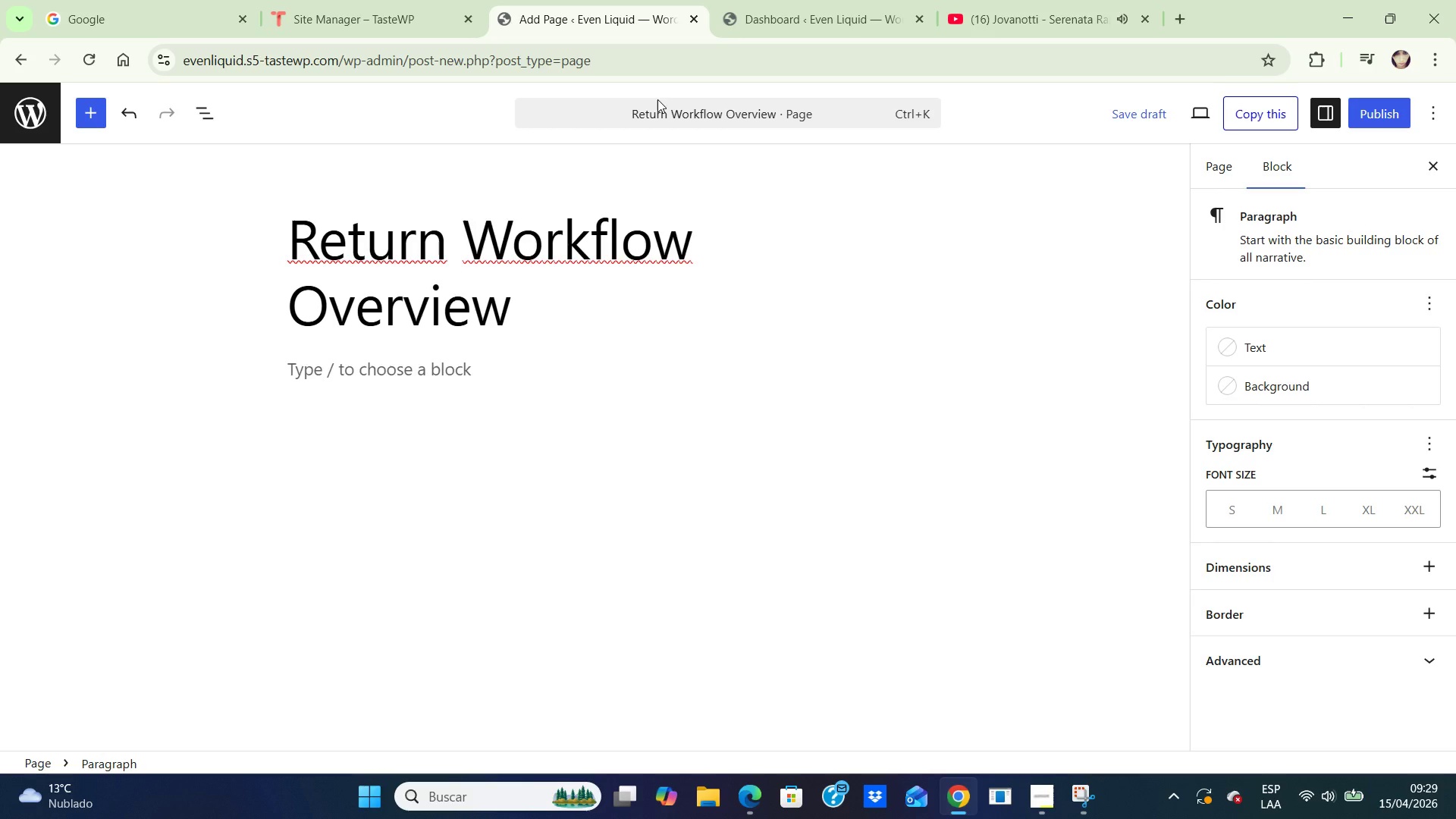 
key(Enter)
 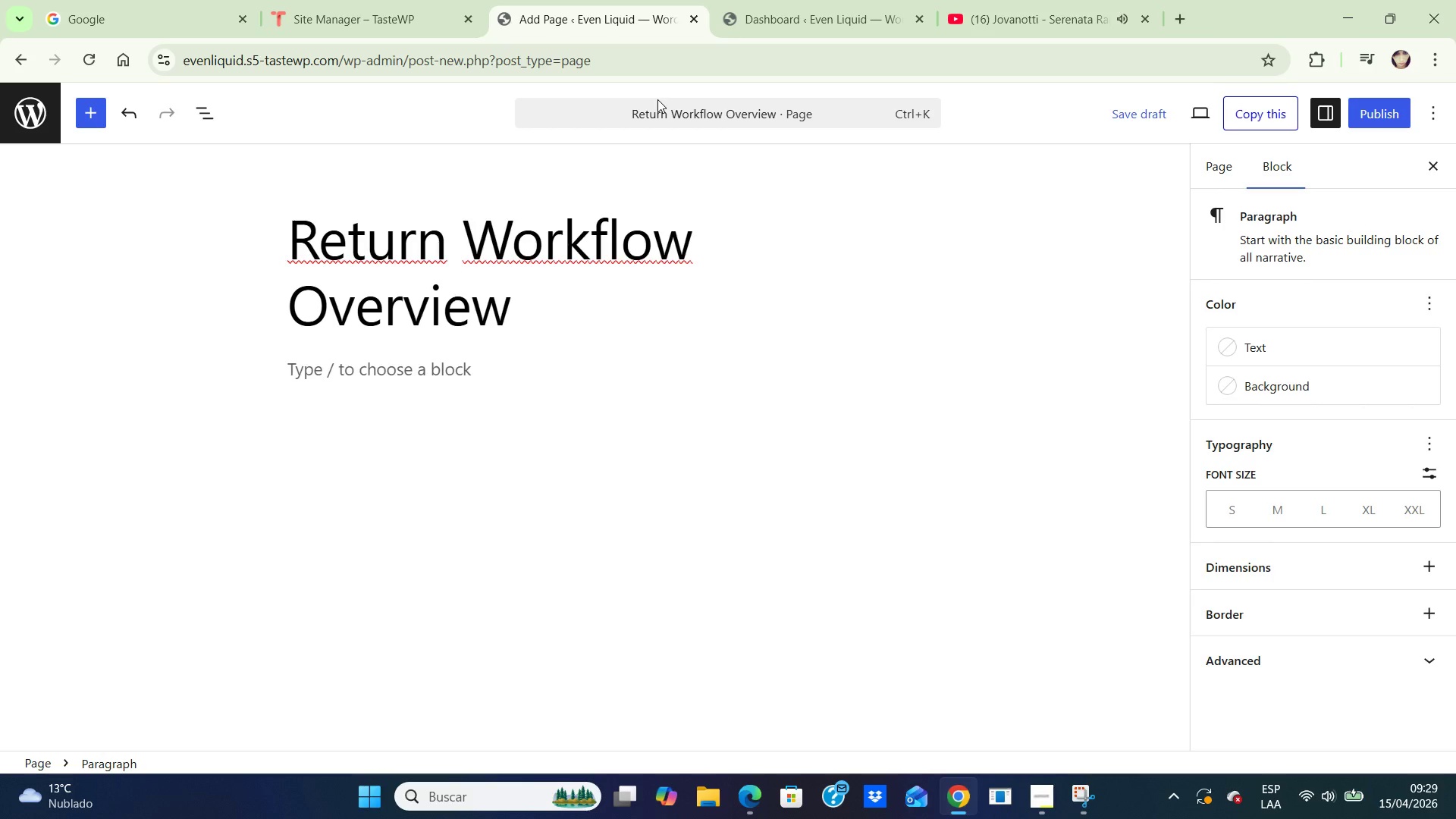 
key(CapsLock)
 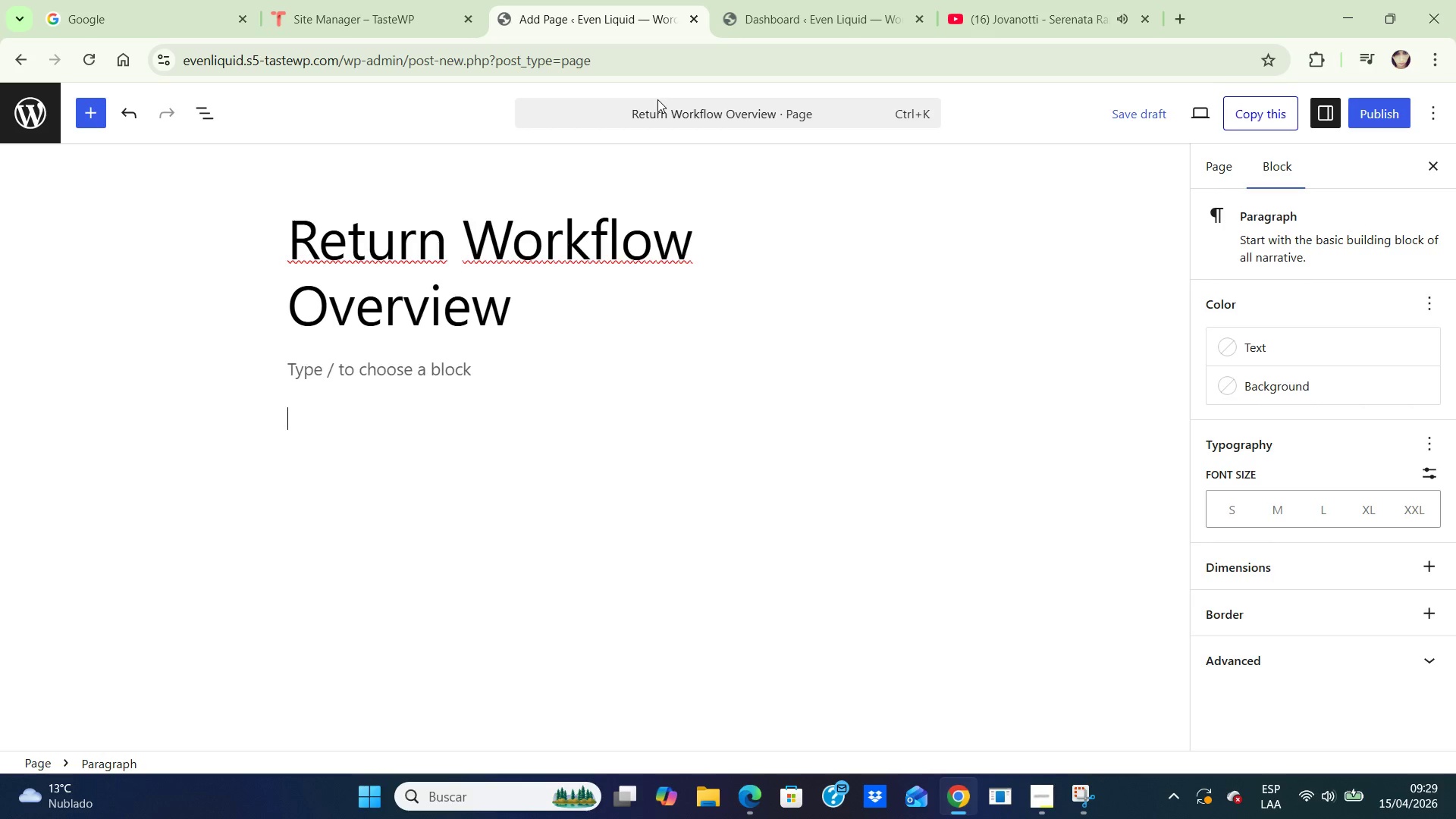 
key(R)
 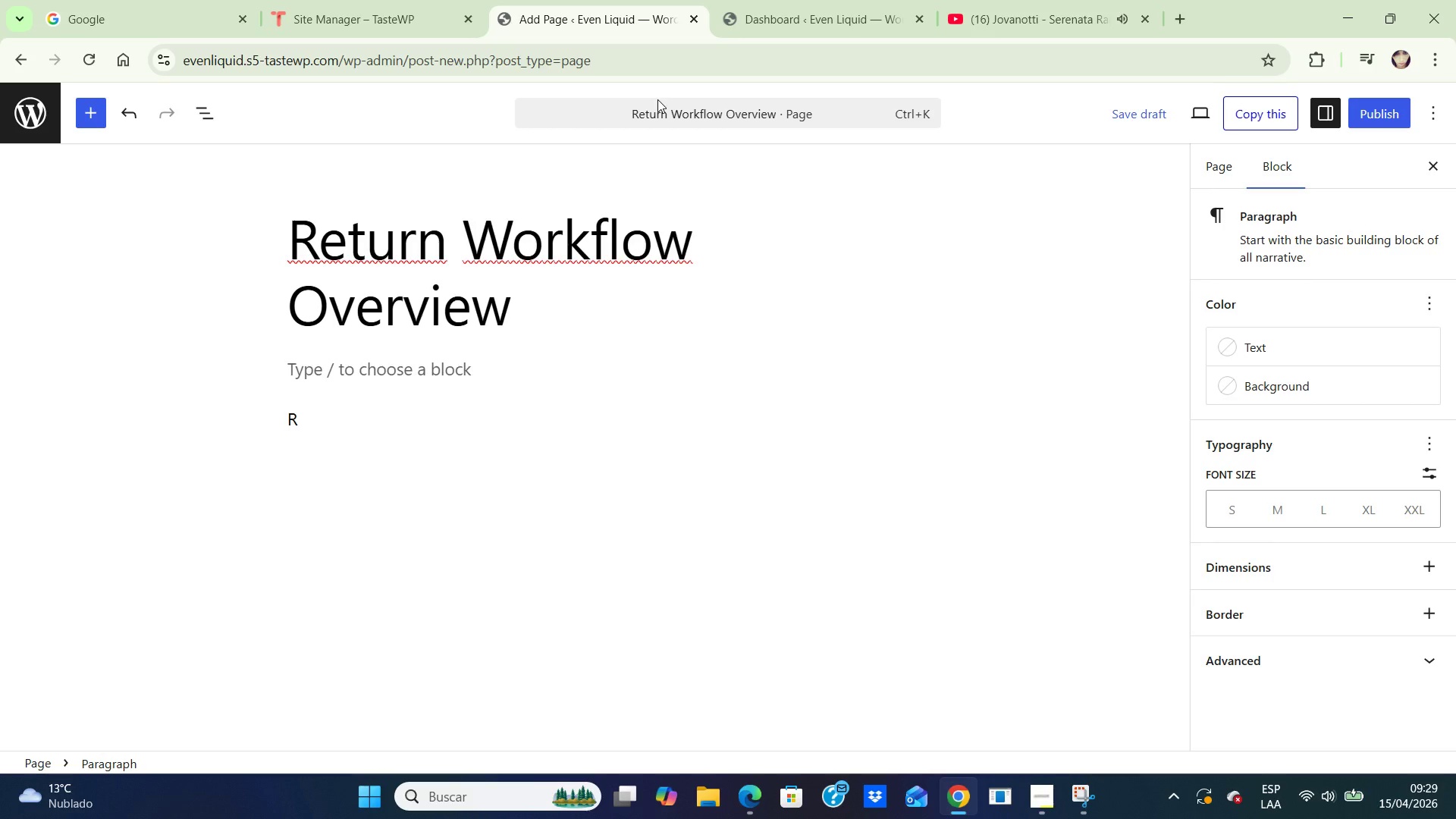 
key(Backspace)
 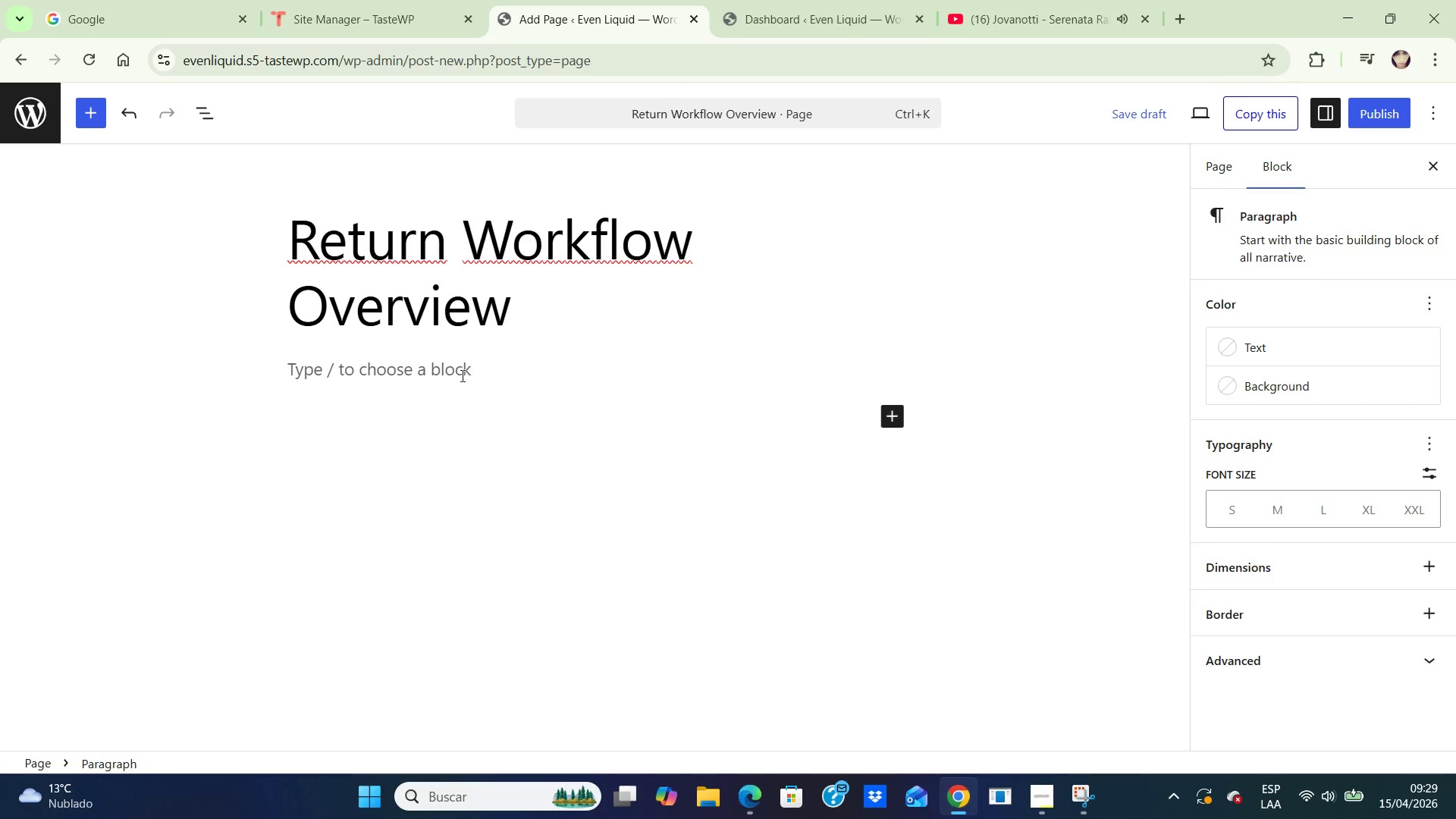 
left_click([455, 362])
 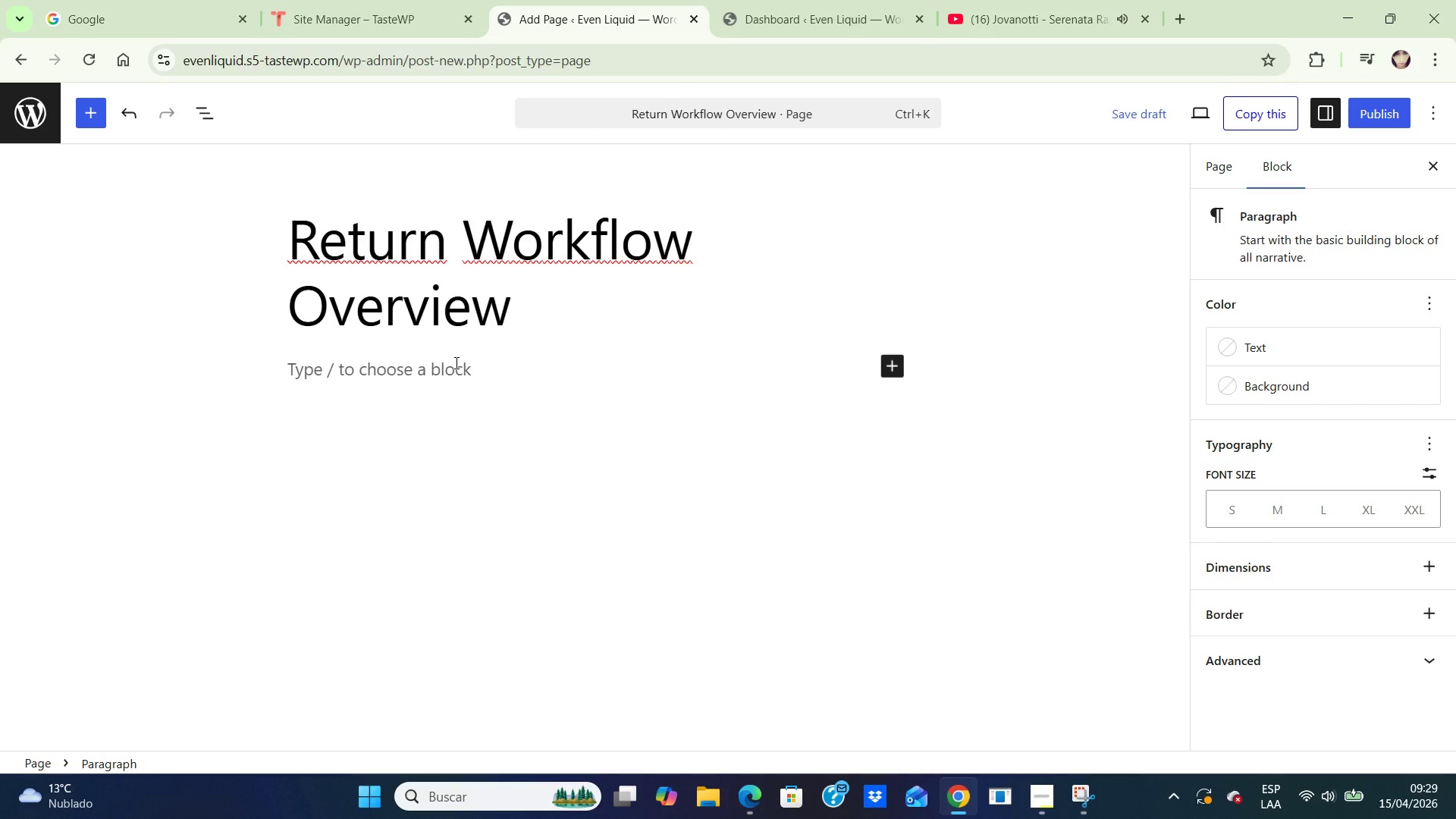 
type(Return )
 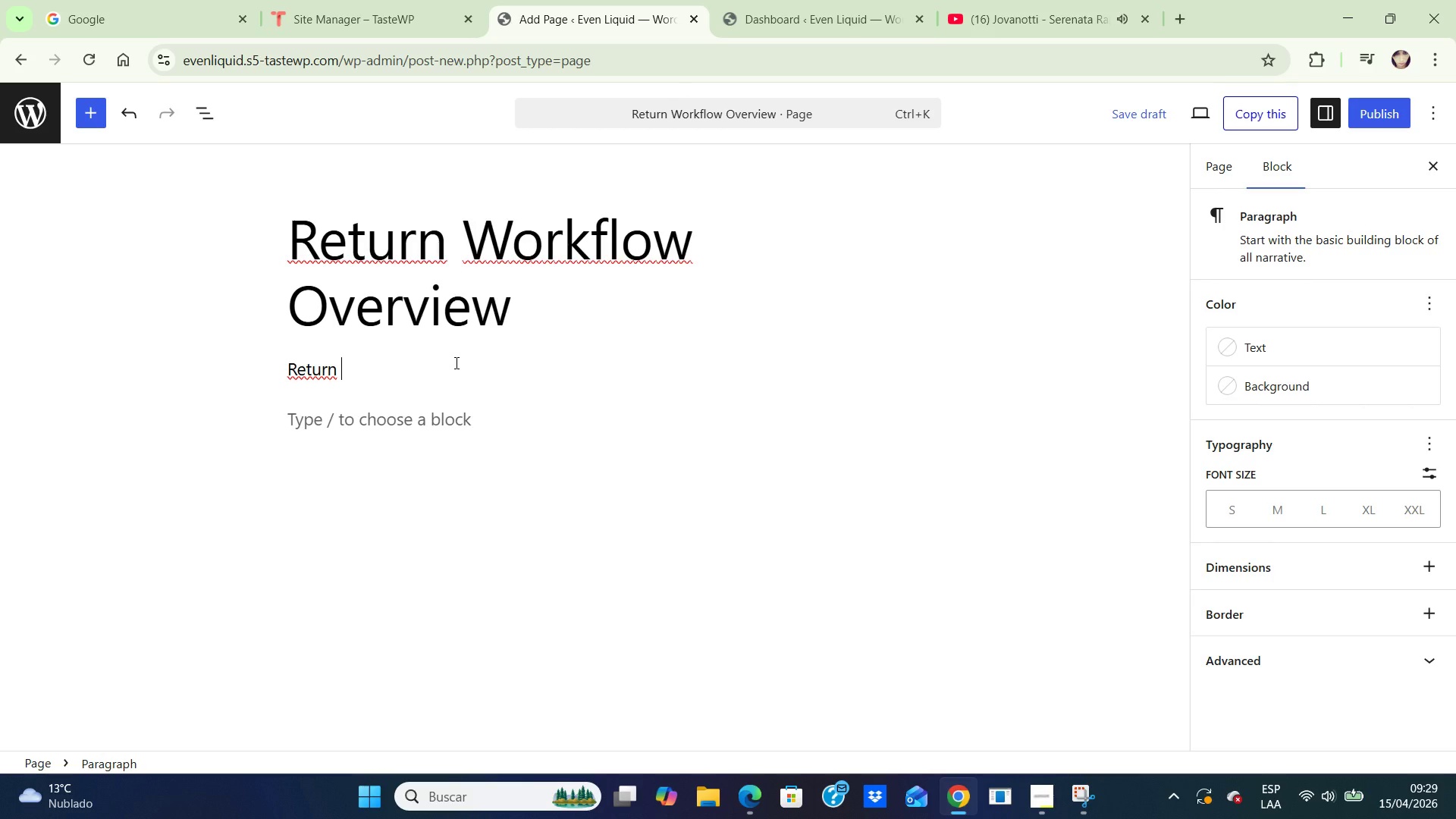 
type(Request)
 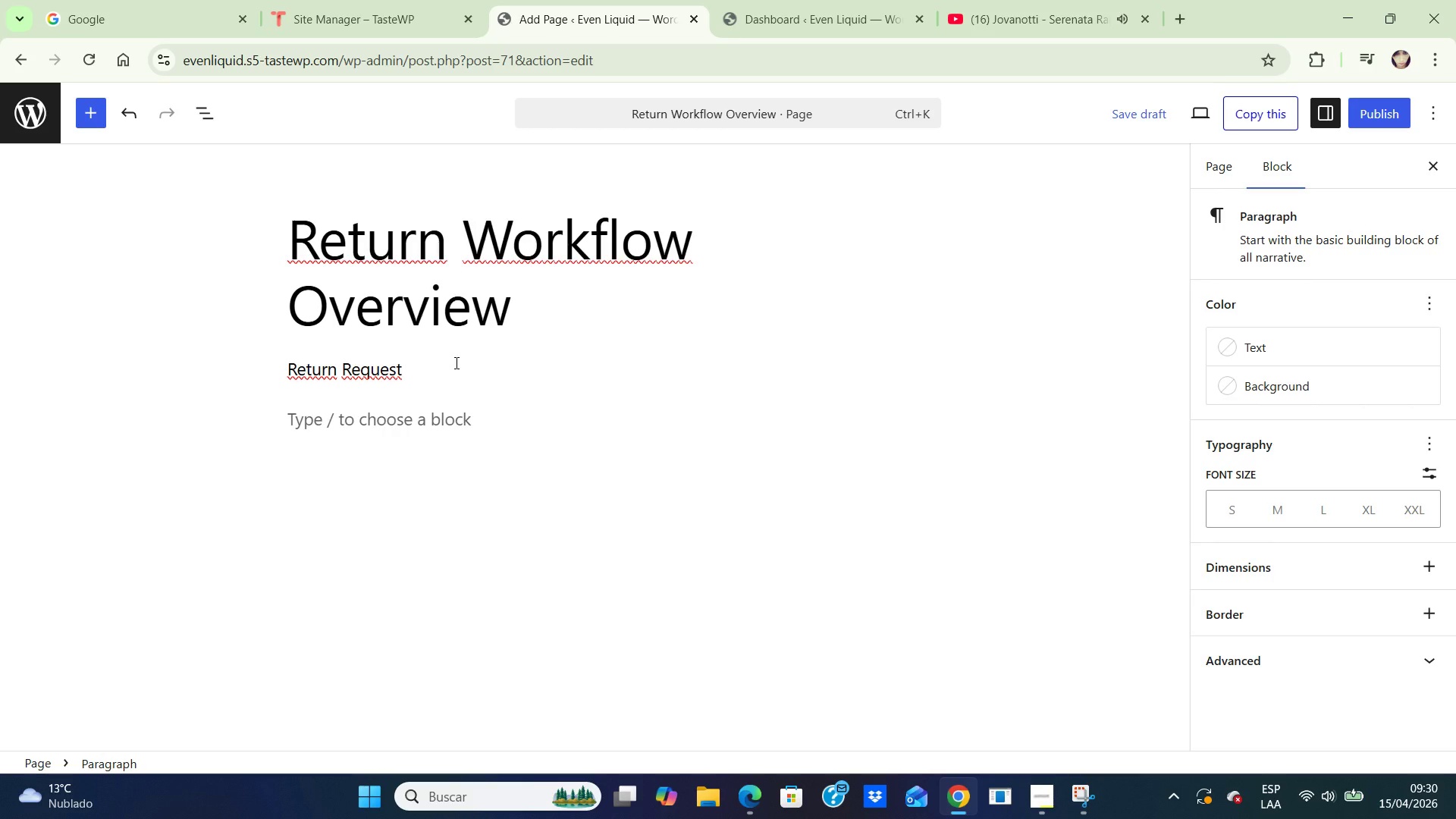 
wait(8.88)
 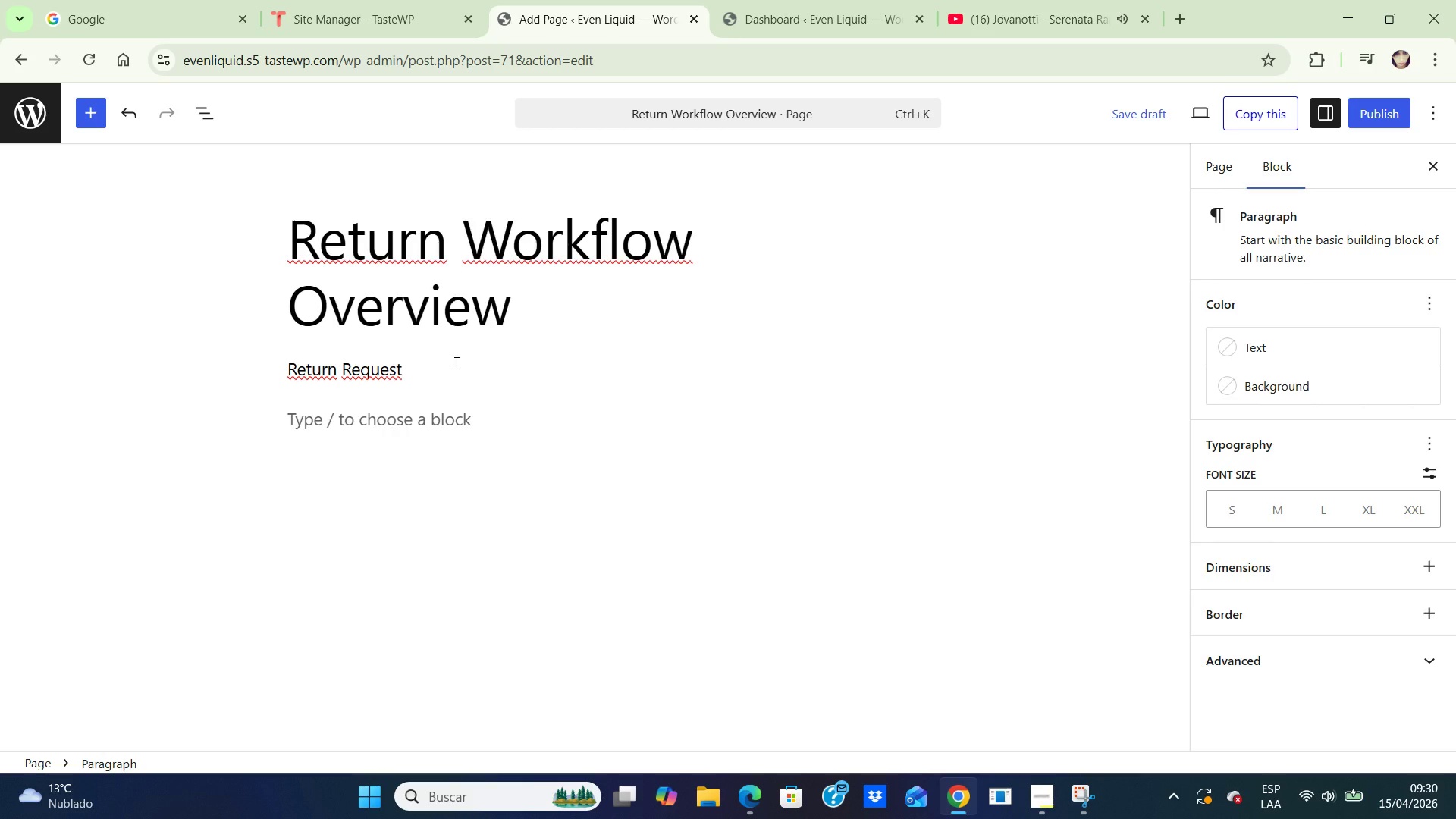 
type(ed)
 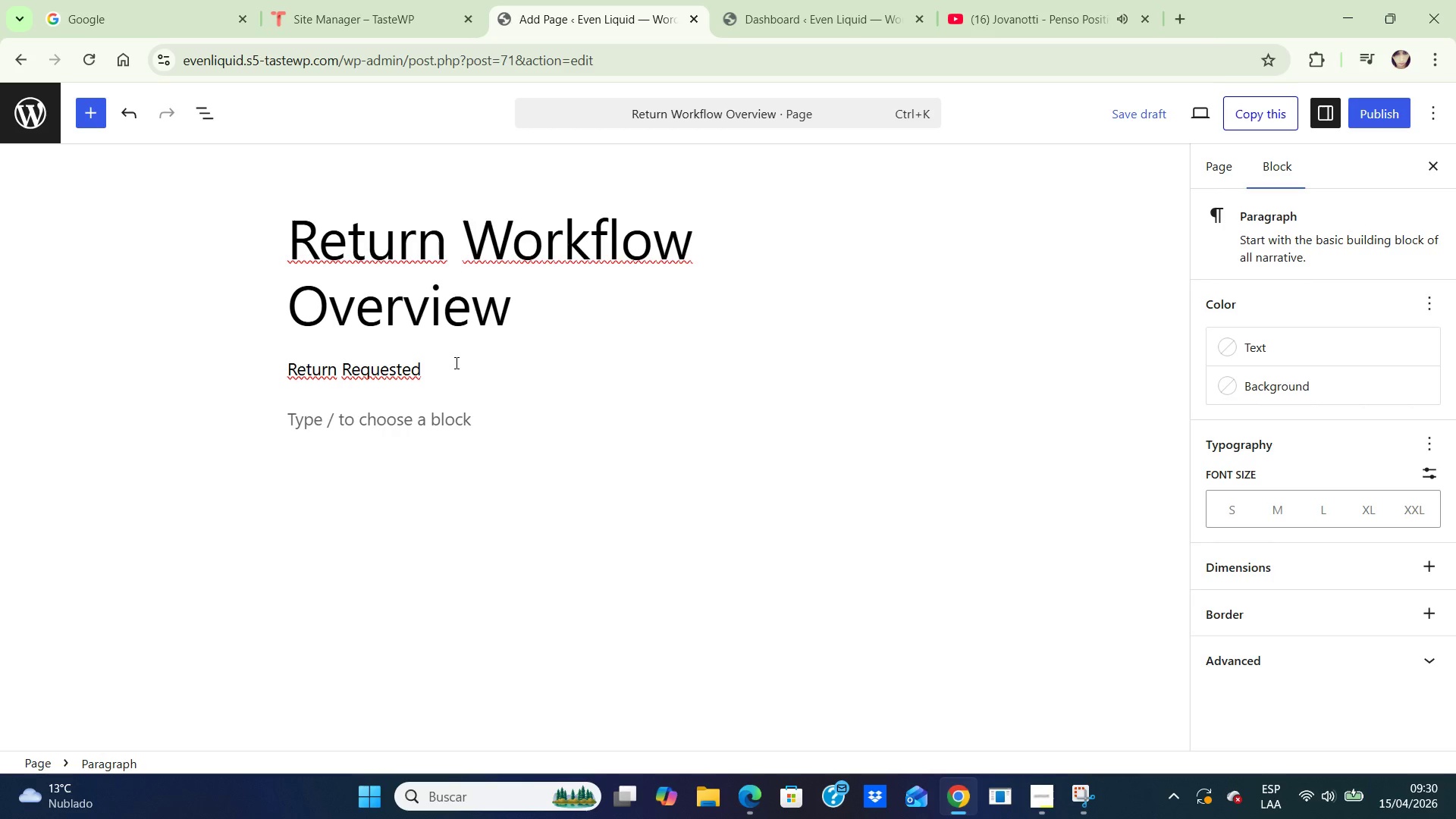 
key(Enter)
 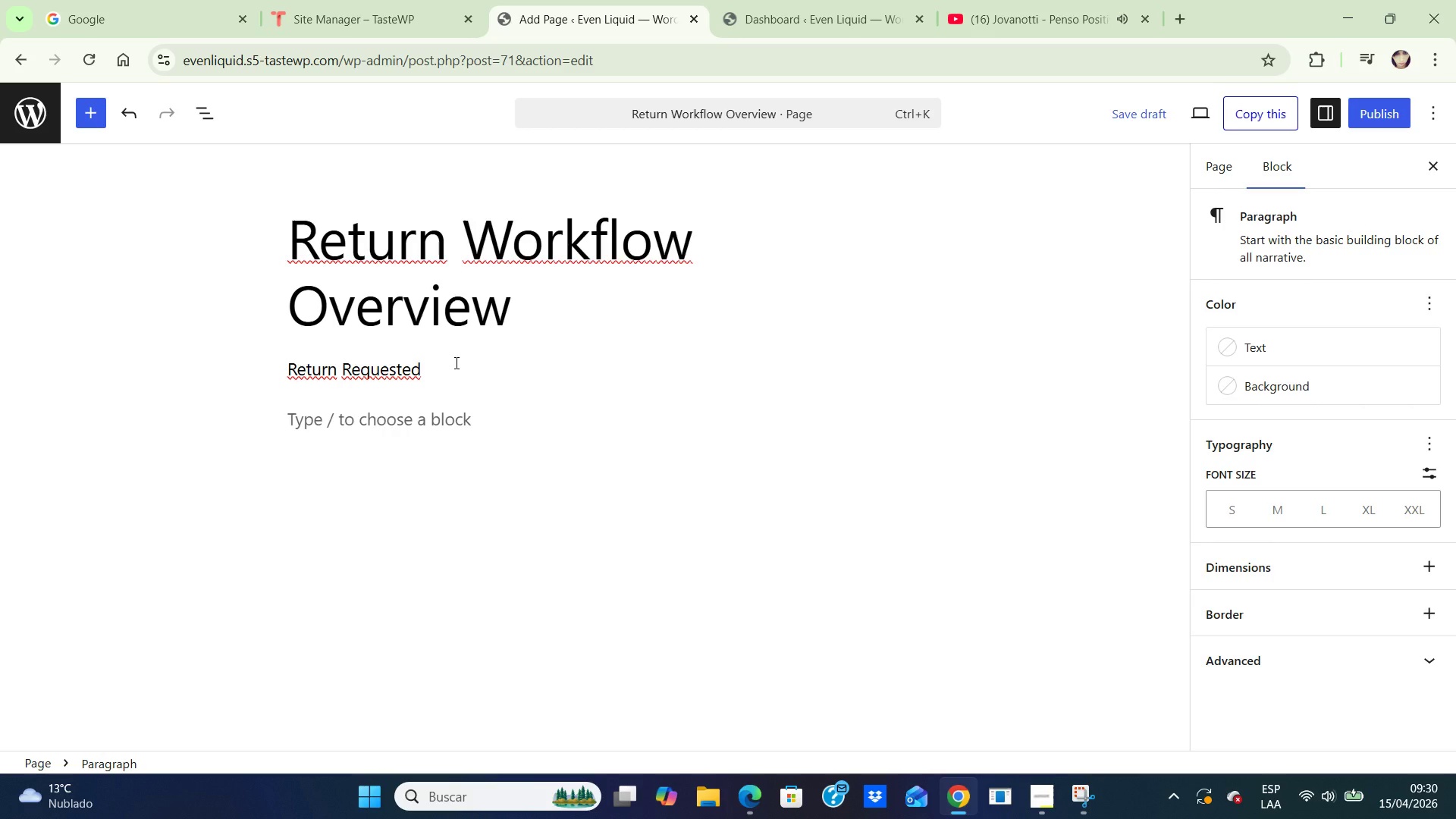 
key(ArrowUp)
 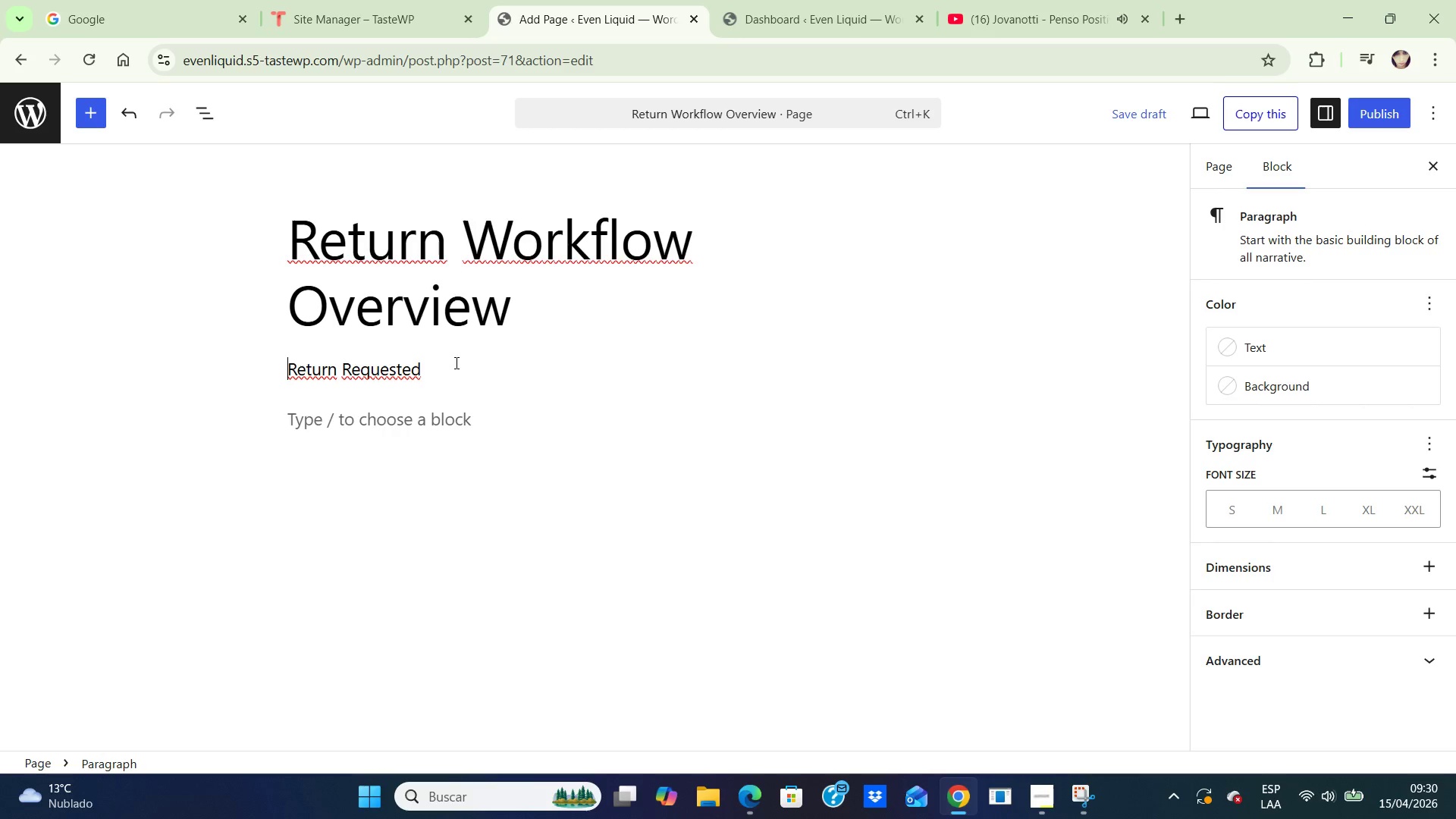 
hold_key(key=ArrowRight, duration=0.78)
 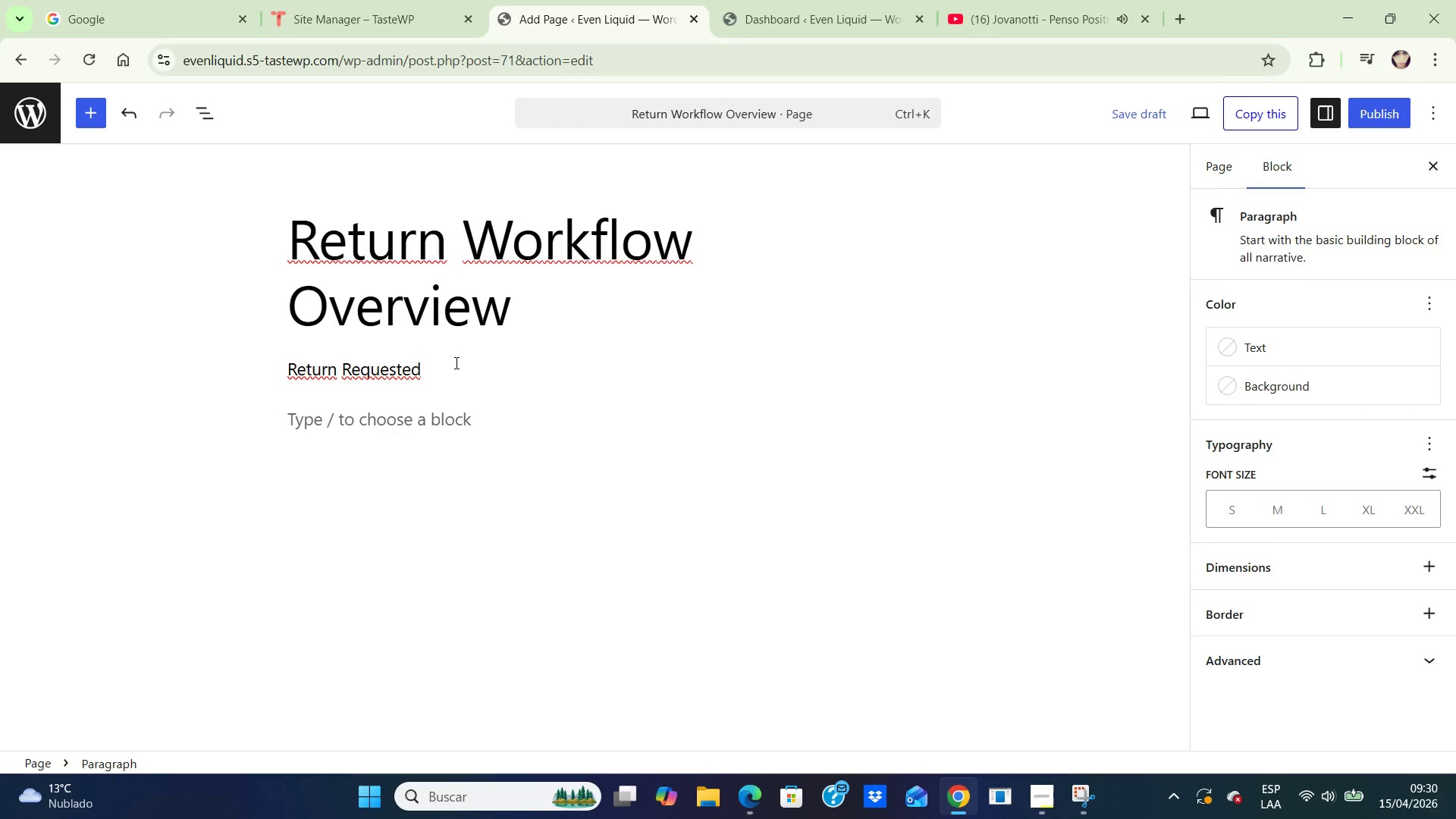 
key(ArrowRight)
 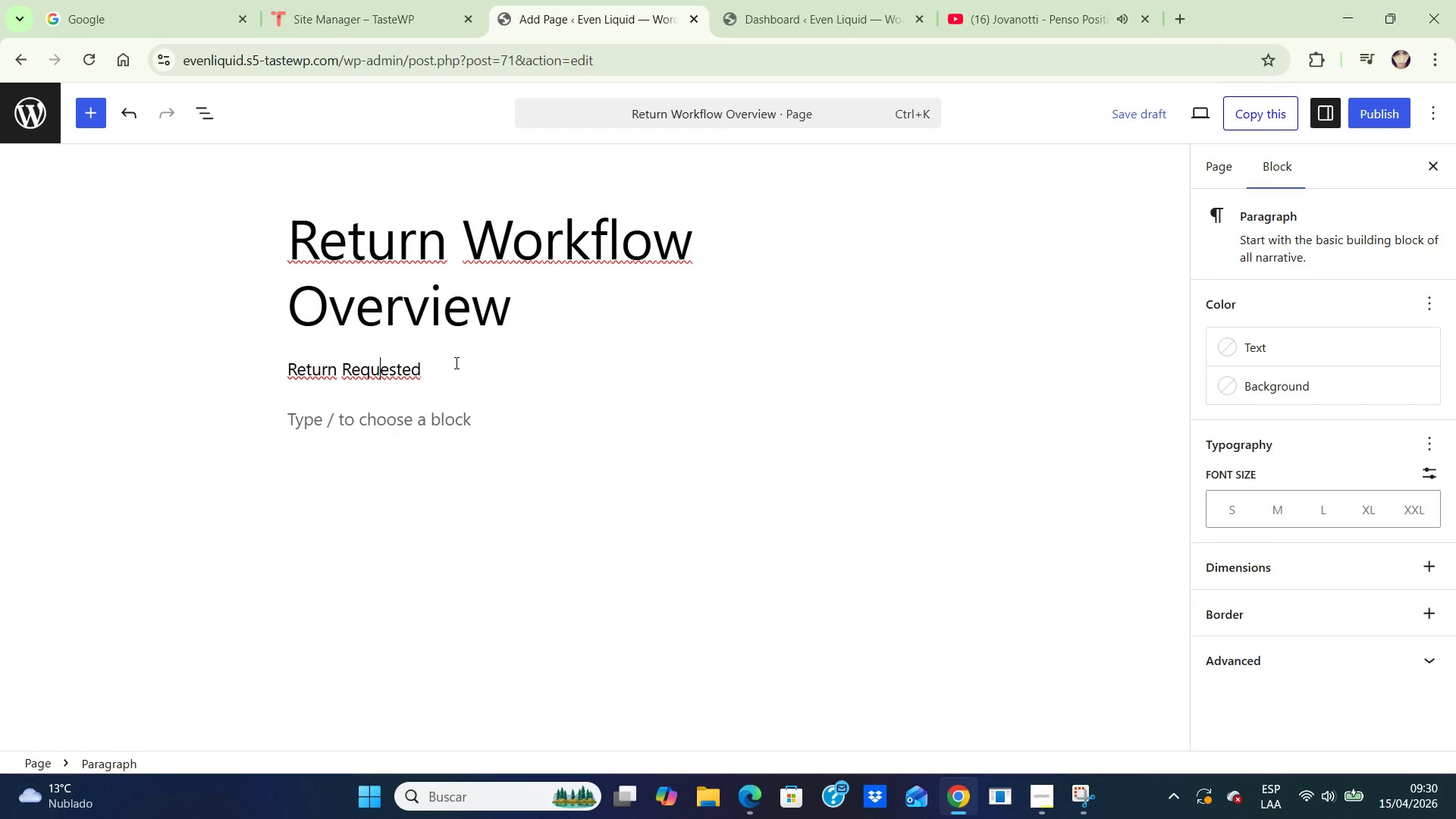 
key(ArrowRight)
 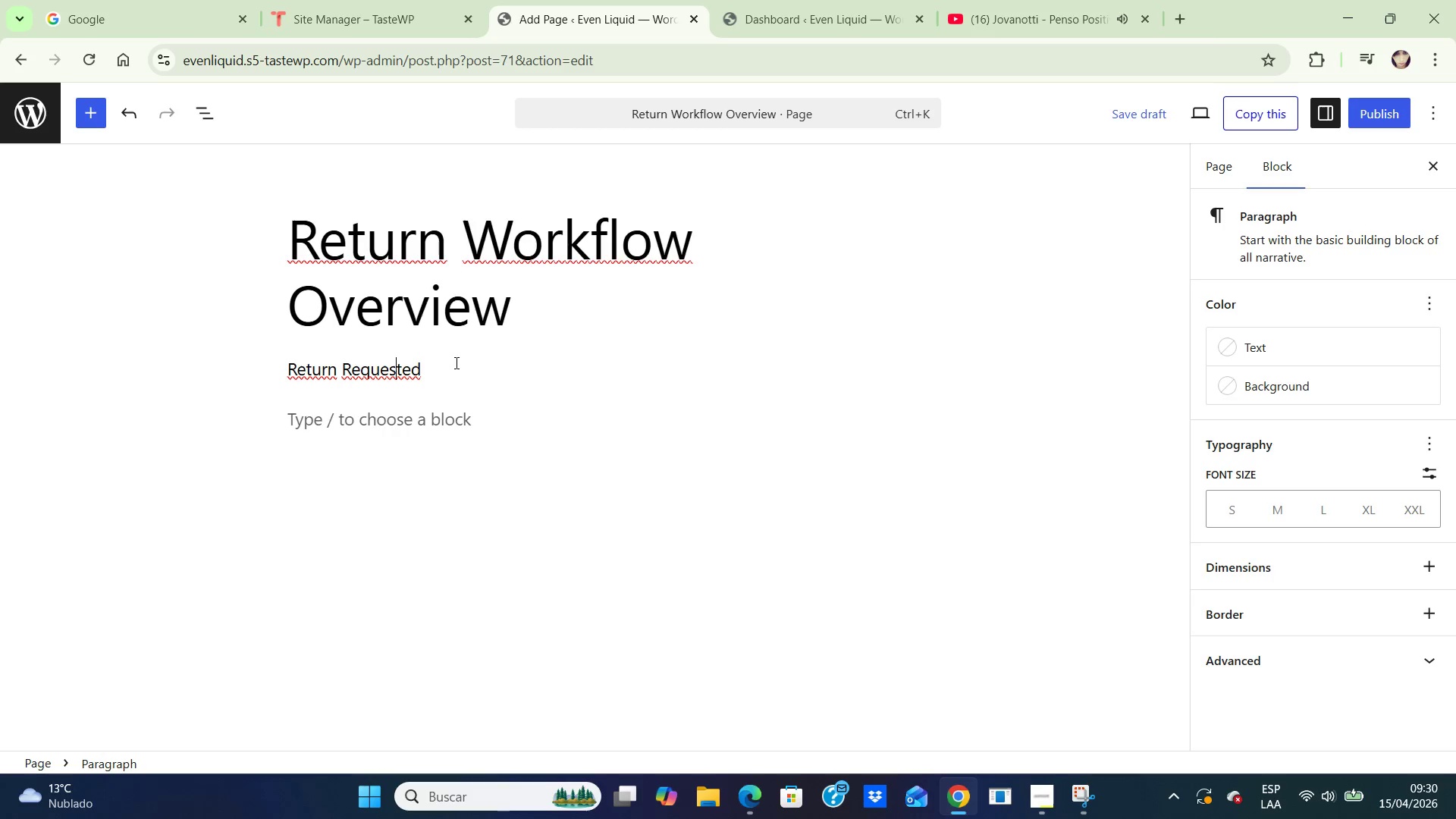 
key(ArrowRight)
 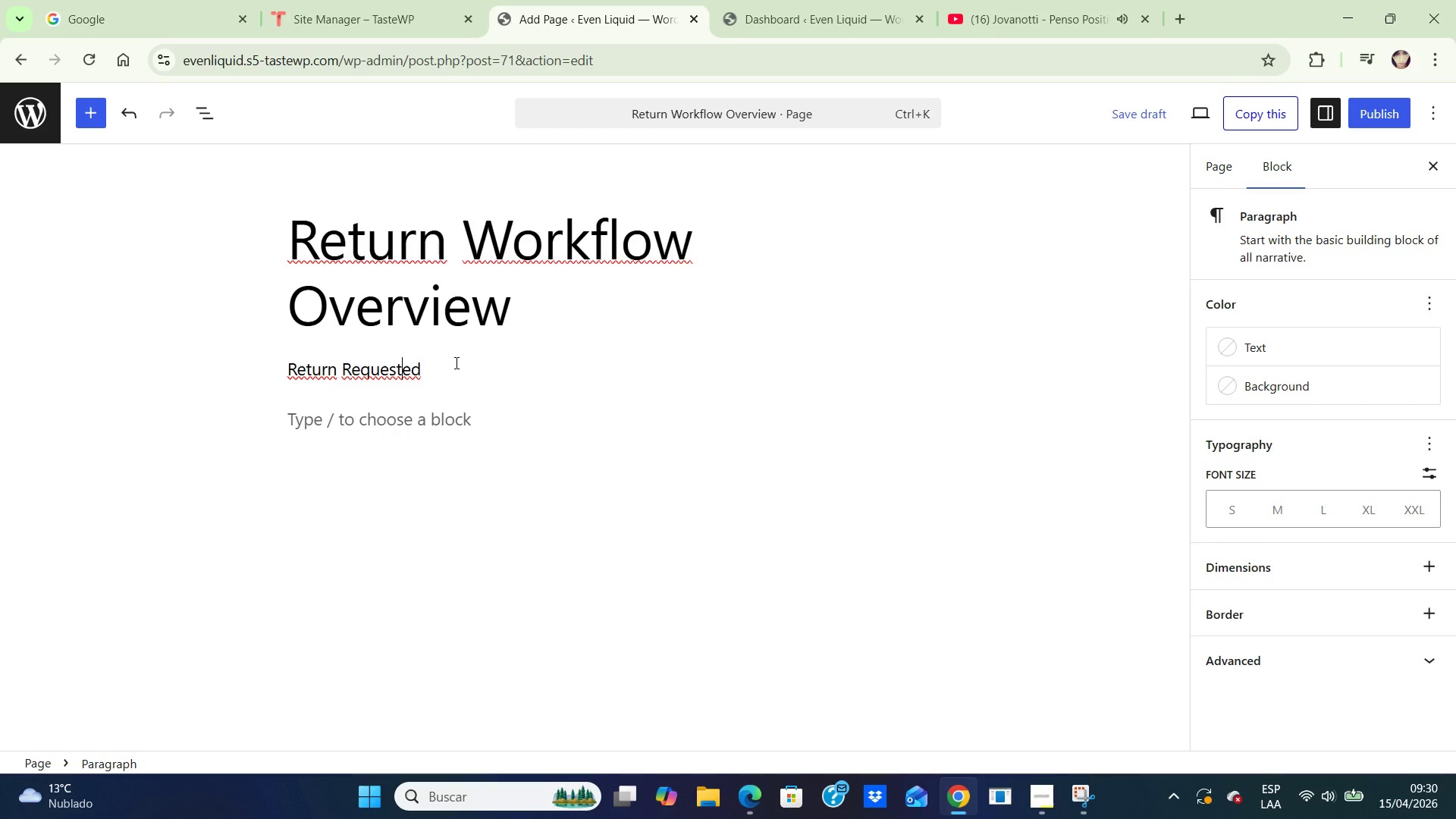 
key(ArrowRight)
 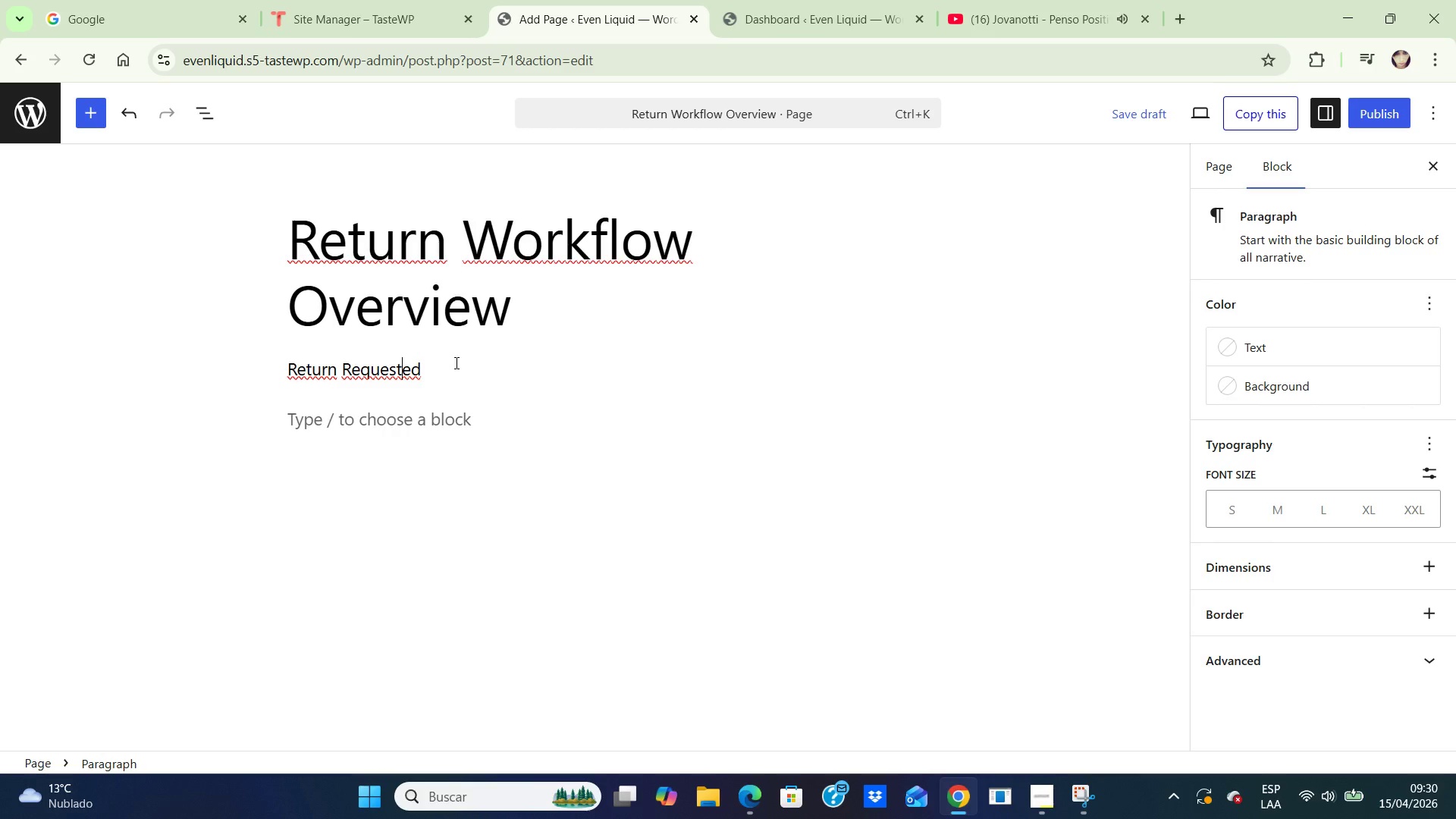 
key(ArrowRight)
 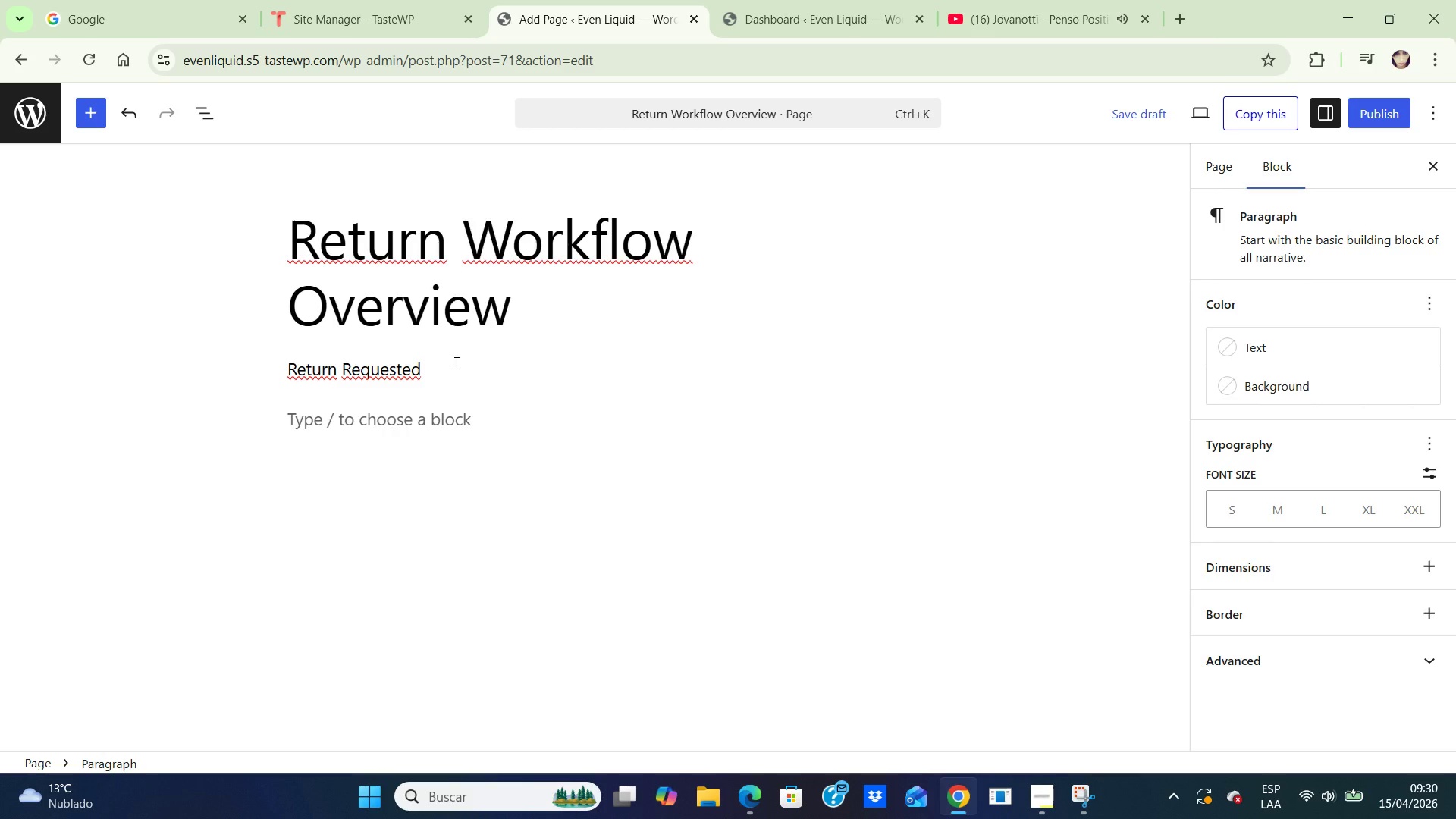 
key(ArrowLeft)
 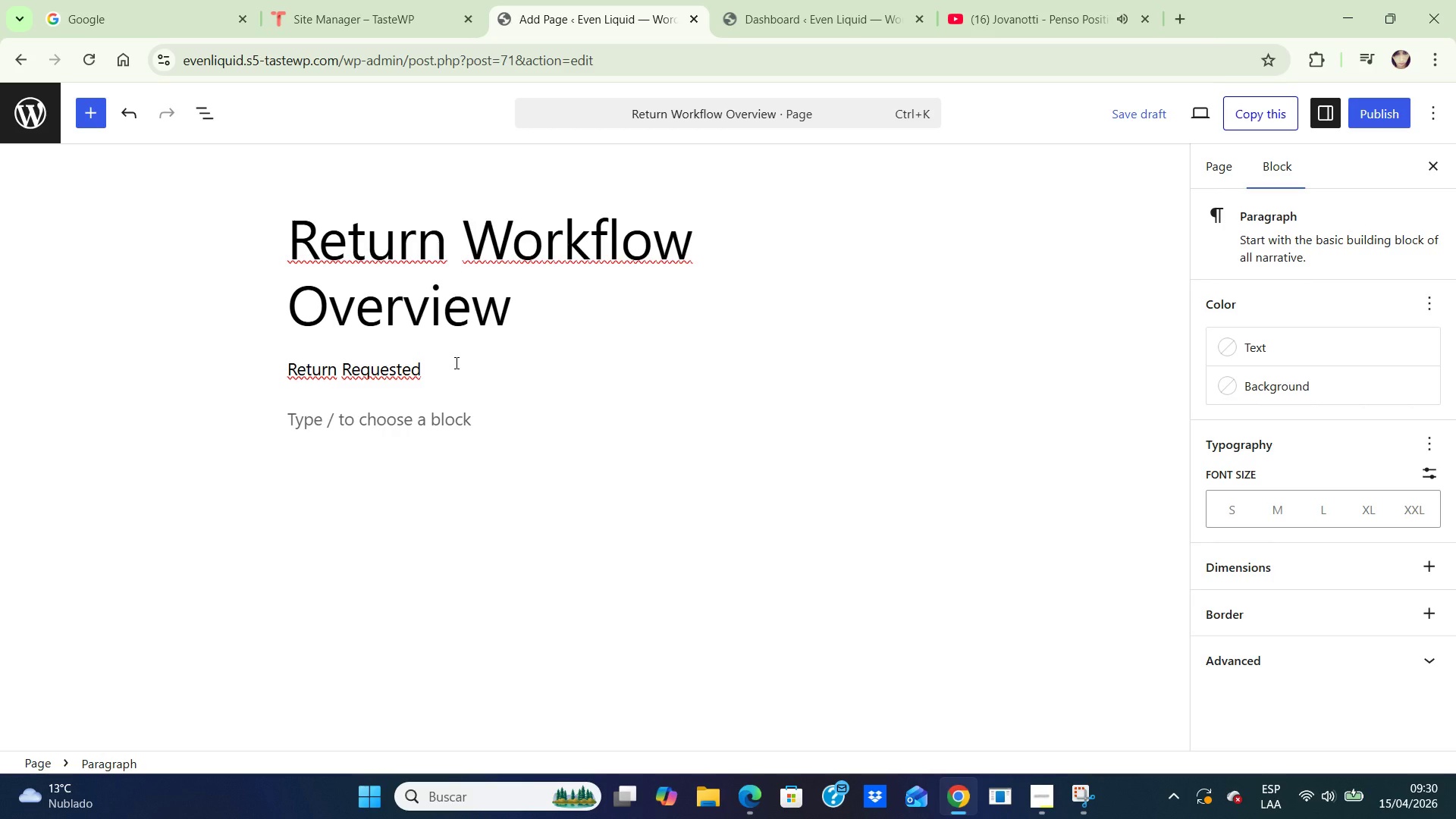 
key(ArrowRight)
 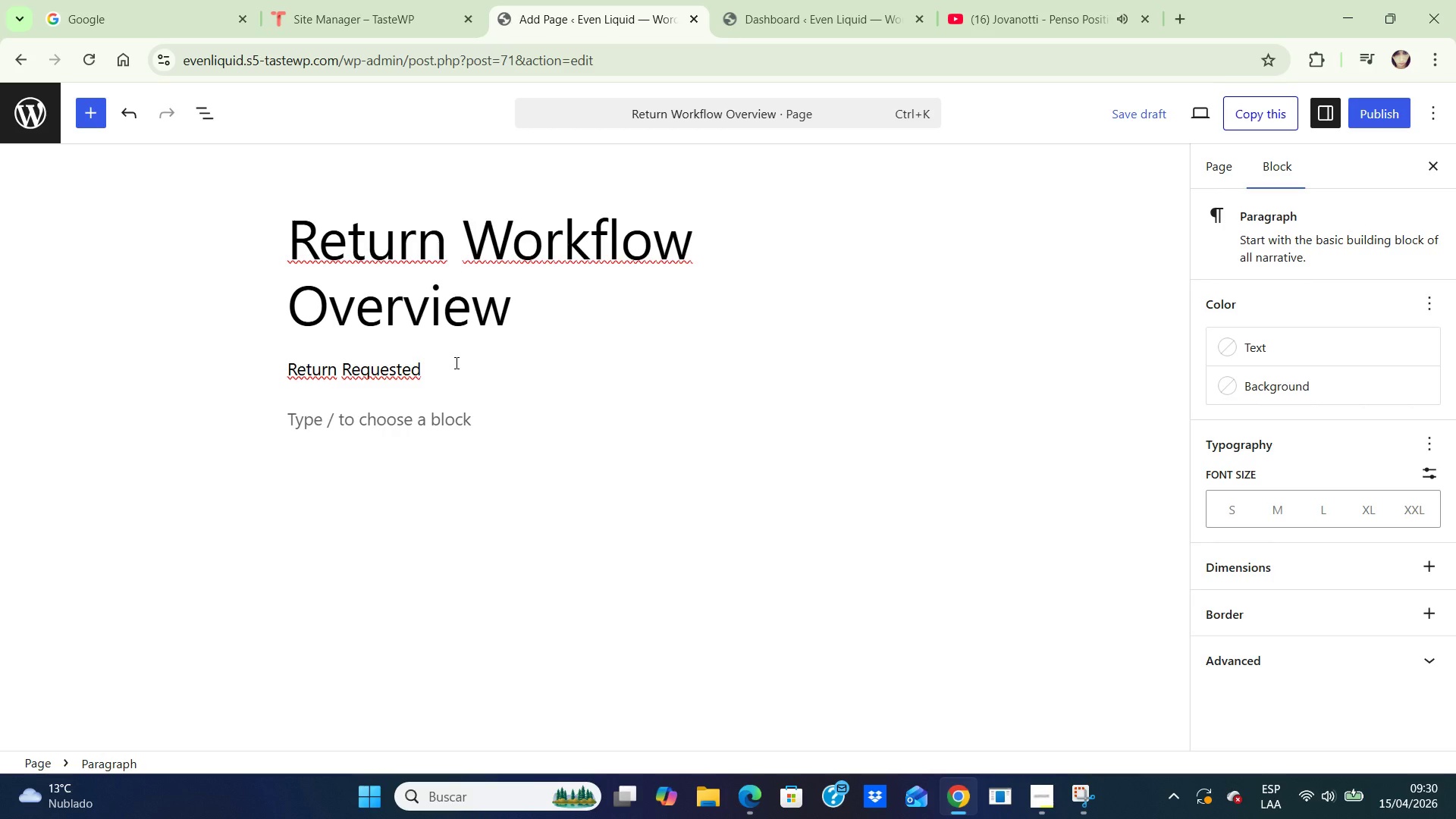 
key(ArrowRight)
 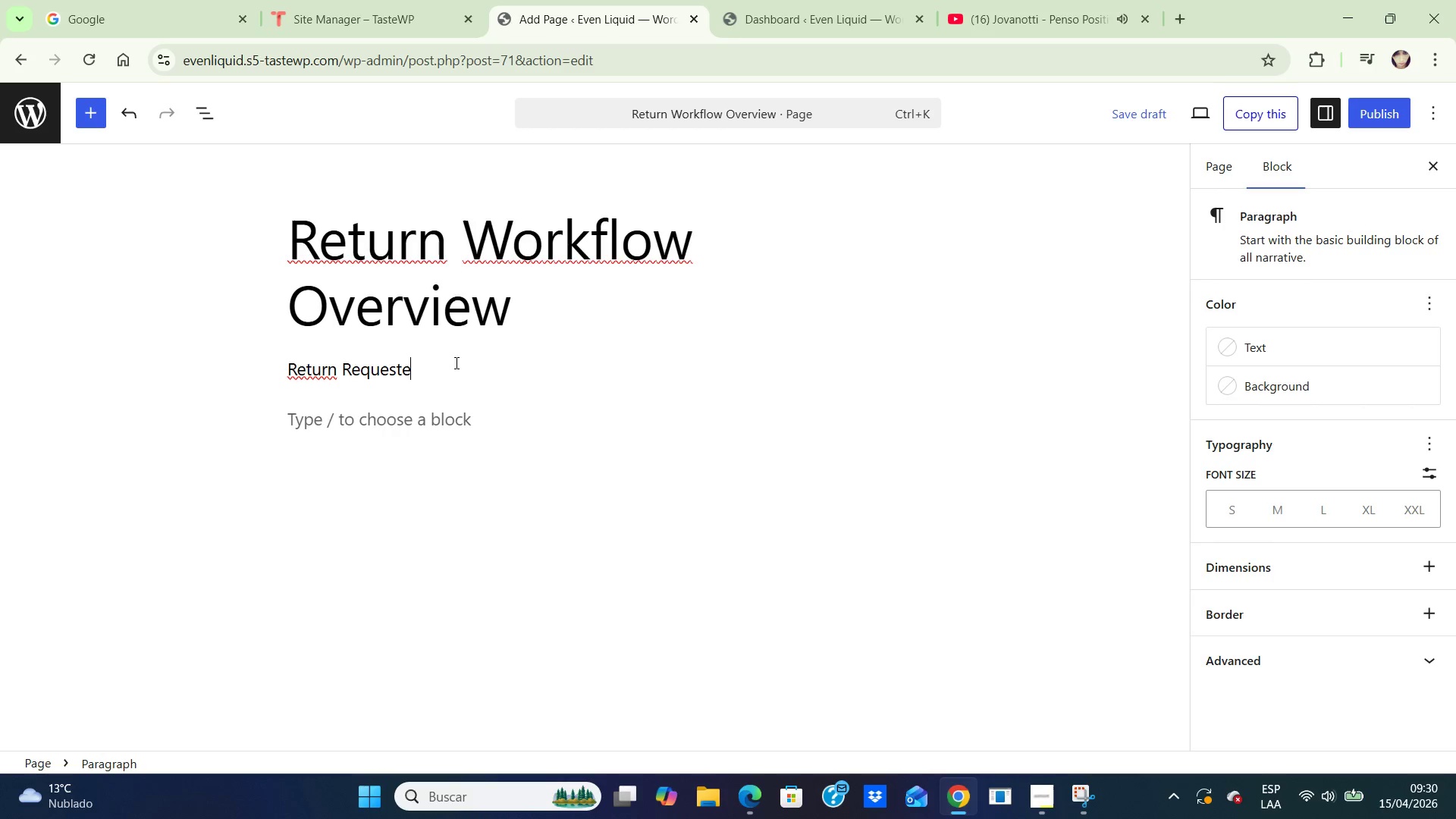 
key(Backspace)
 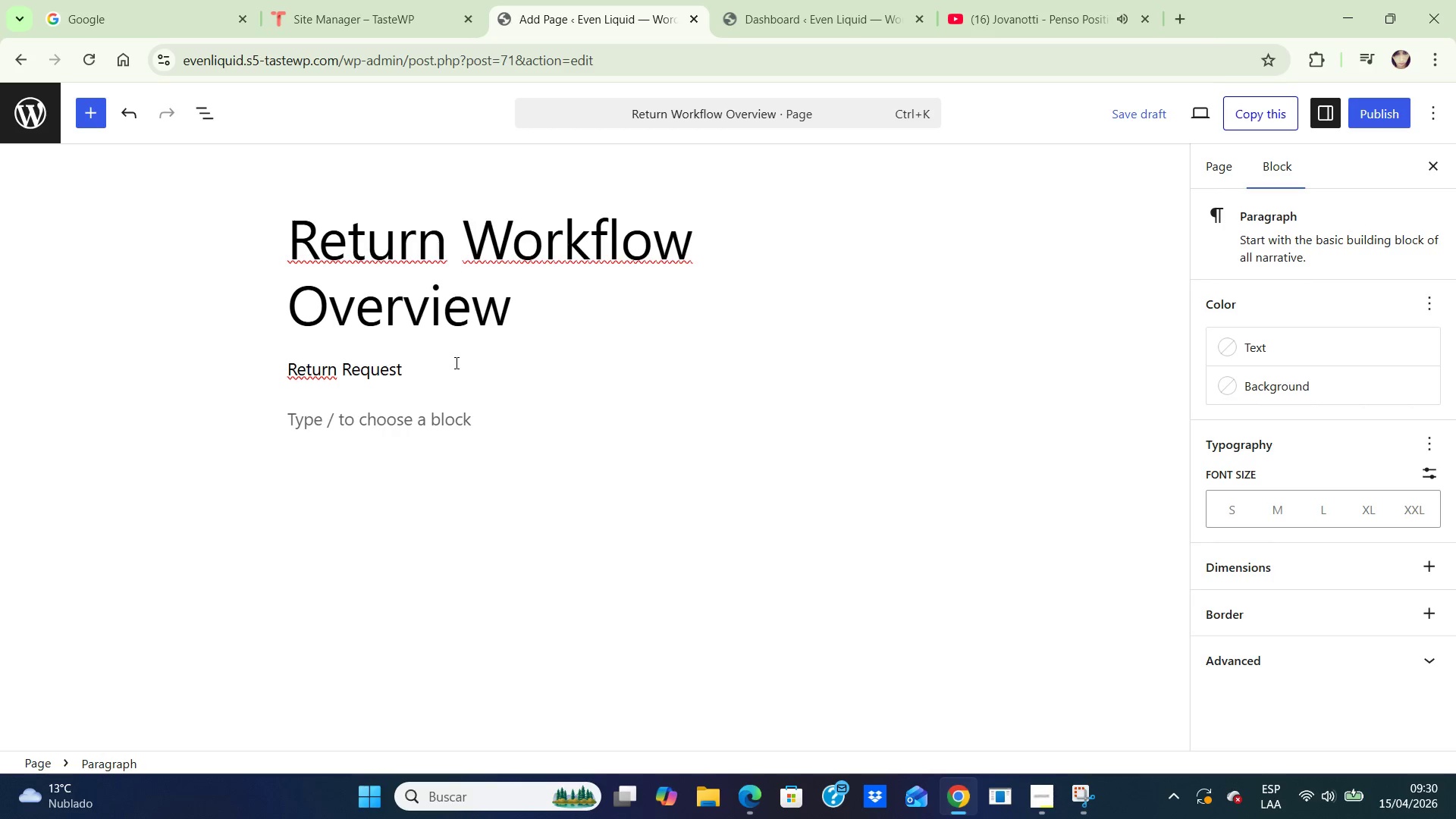 
hold_key(key=Backspace, duration=0.98)
 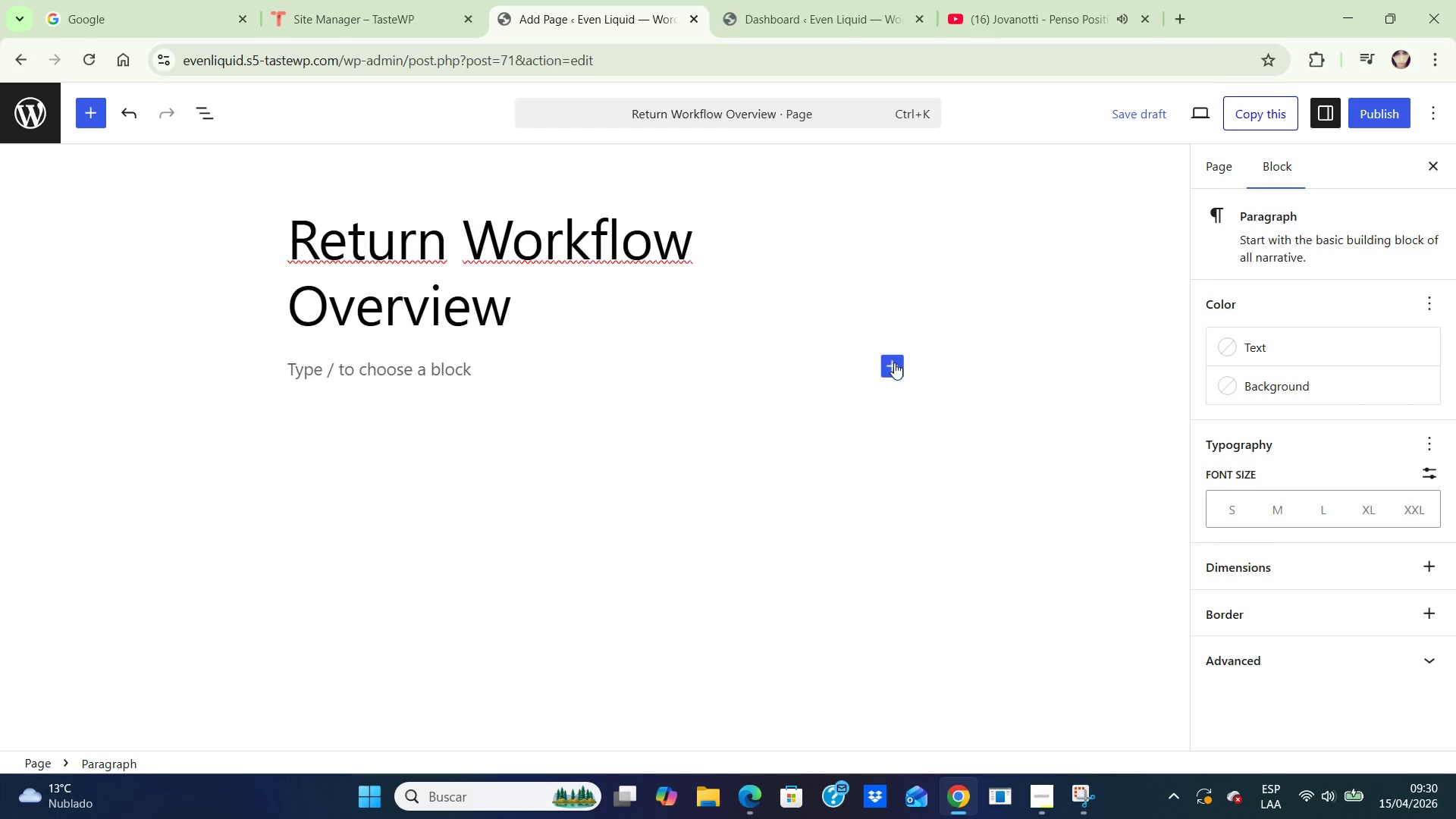 
left_click([892, 363])
 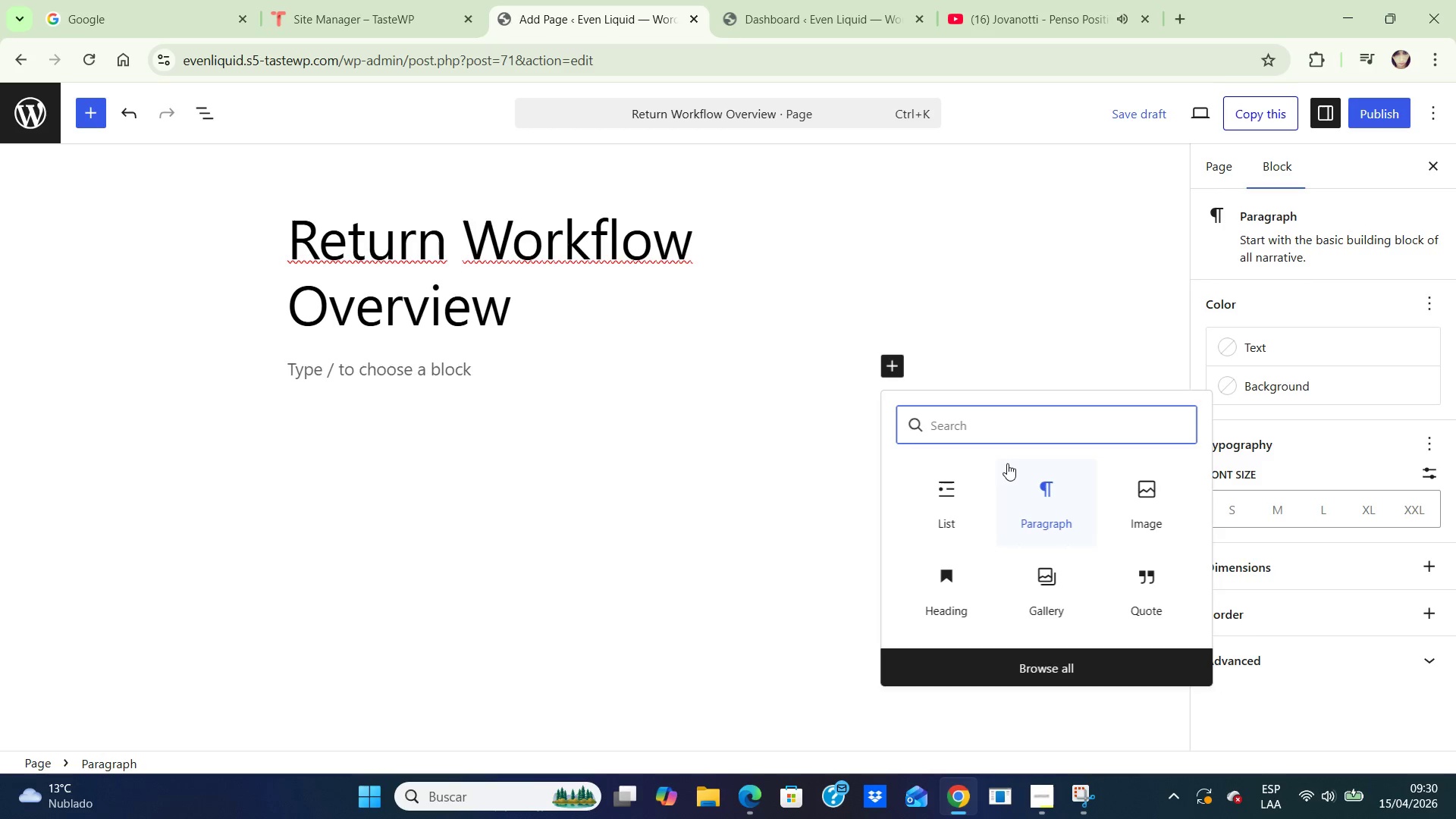 
wait(9.92)
 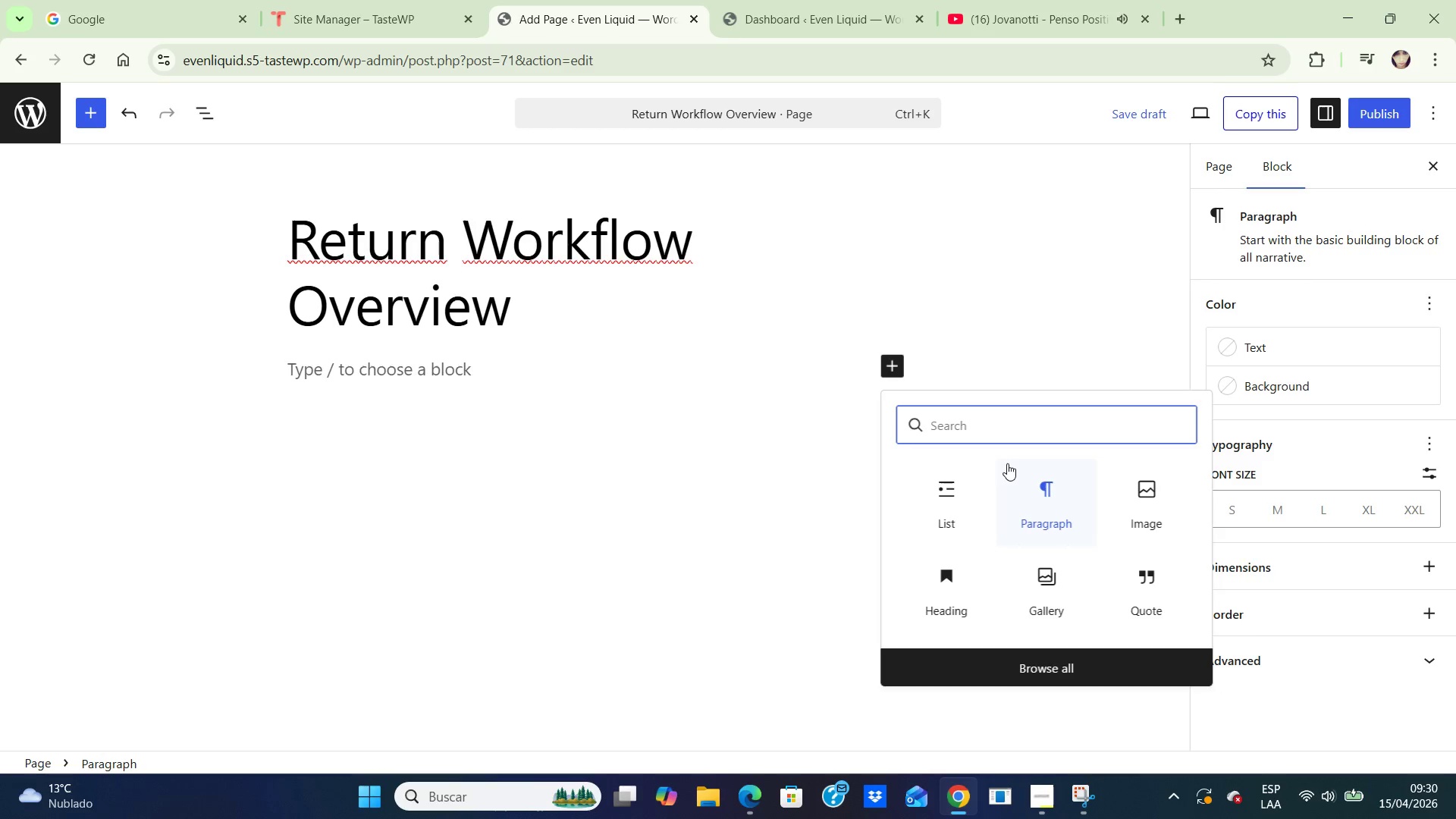 
left_click([941, 482])
 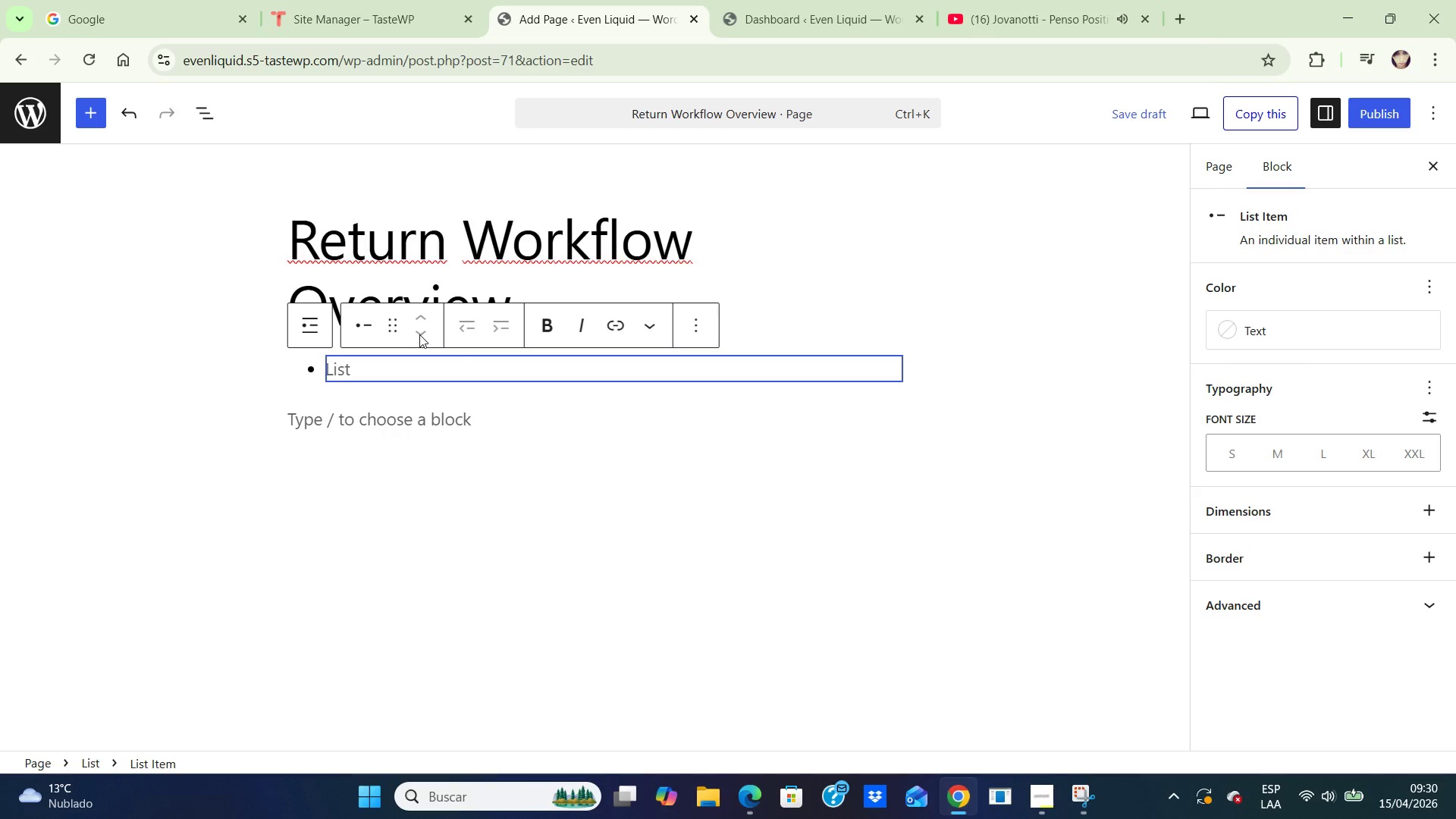 
wait(9.03)
 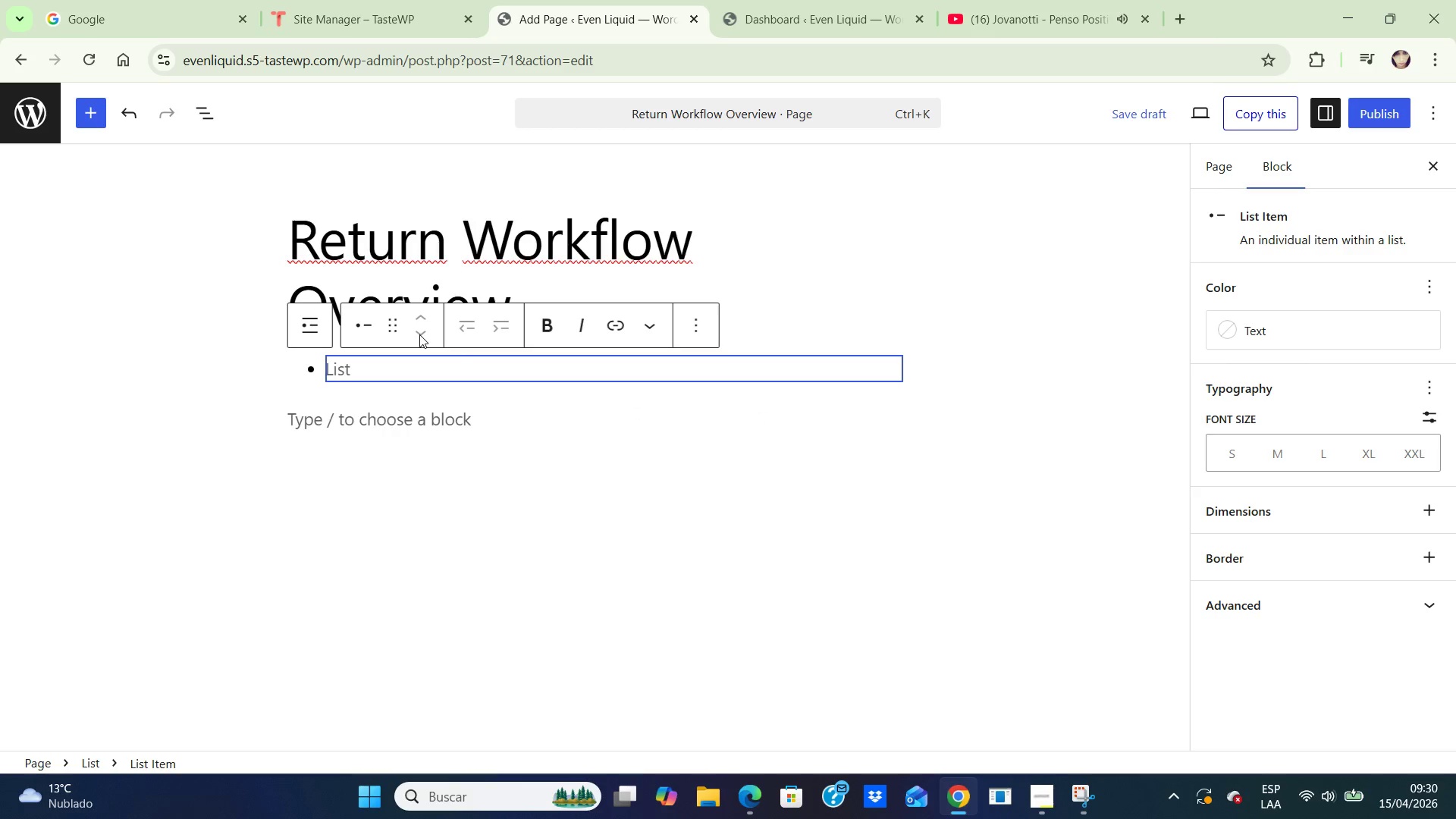 
key(Backspace)
 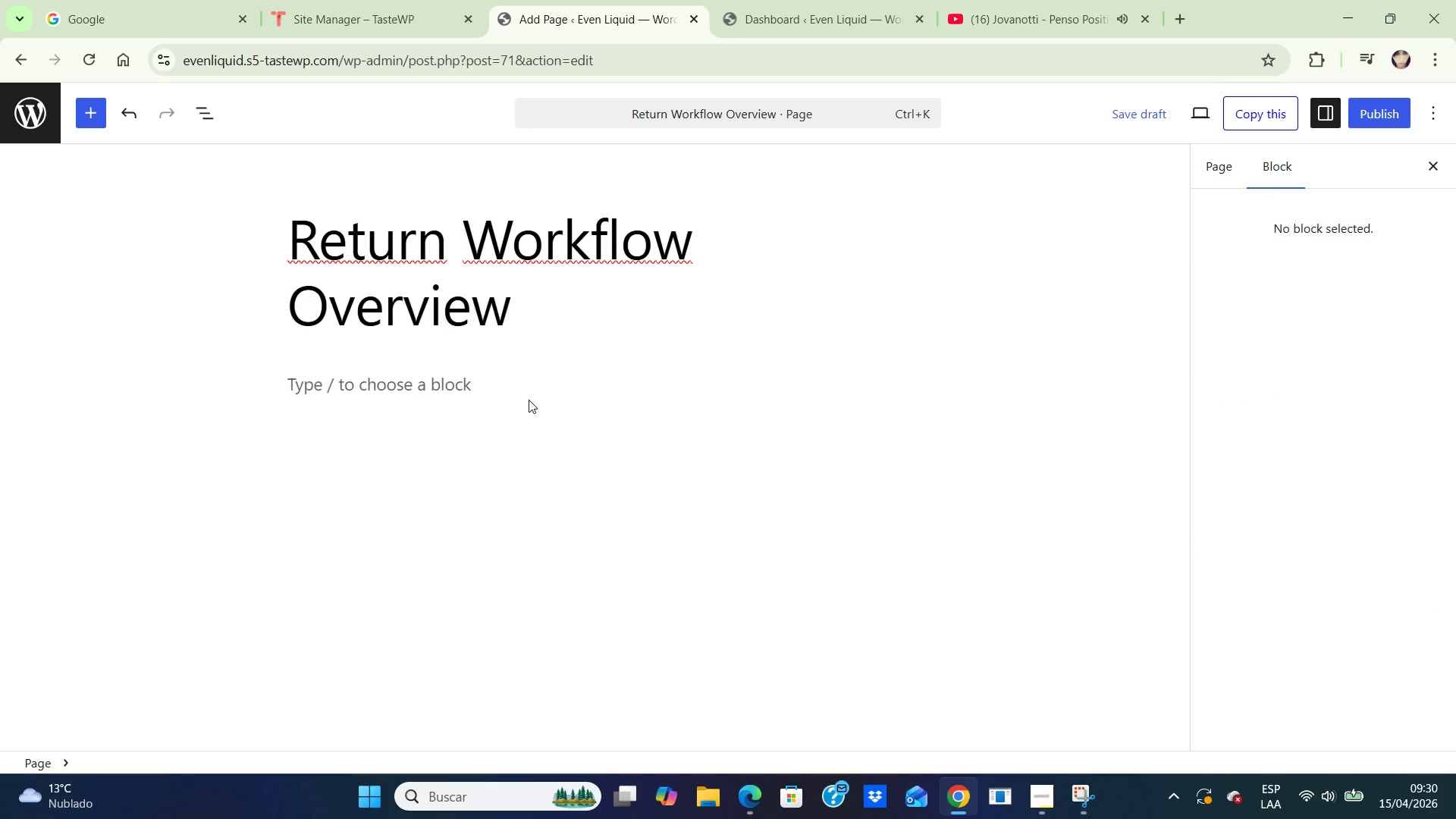 
key(Backspace)
 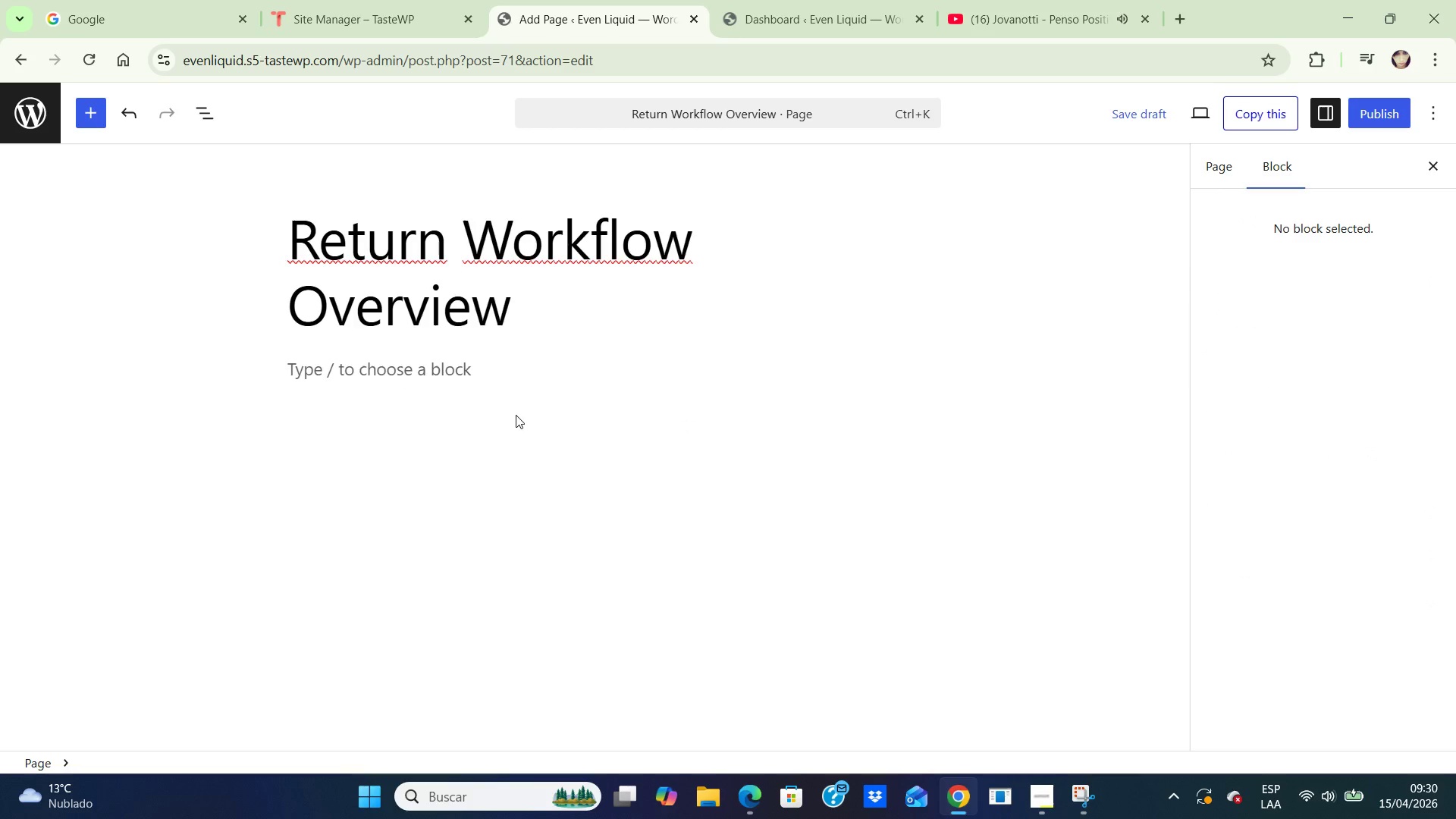 
left_click([441, 365])
 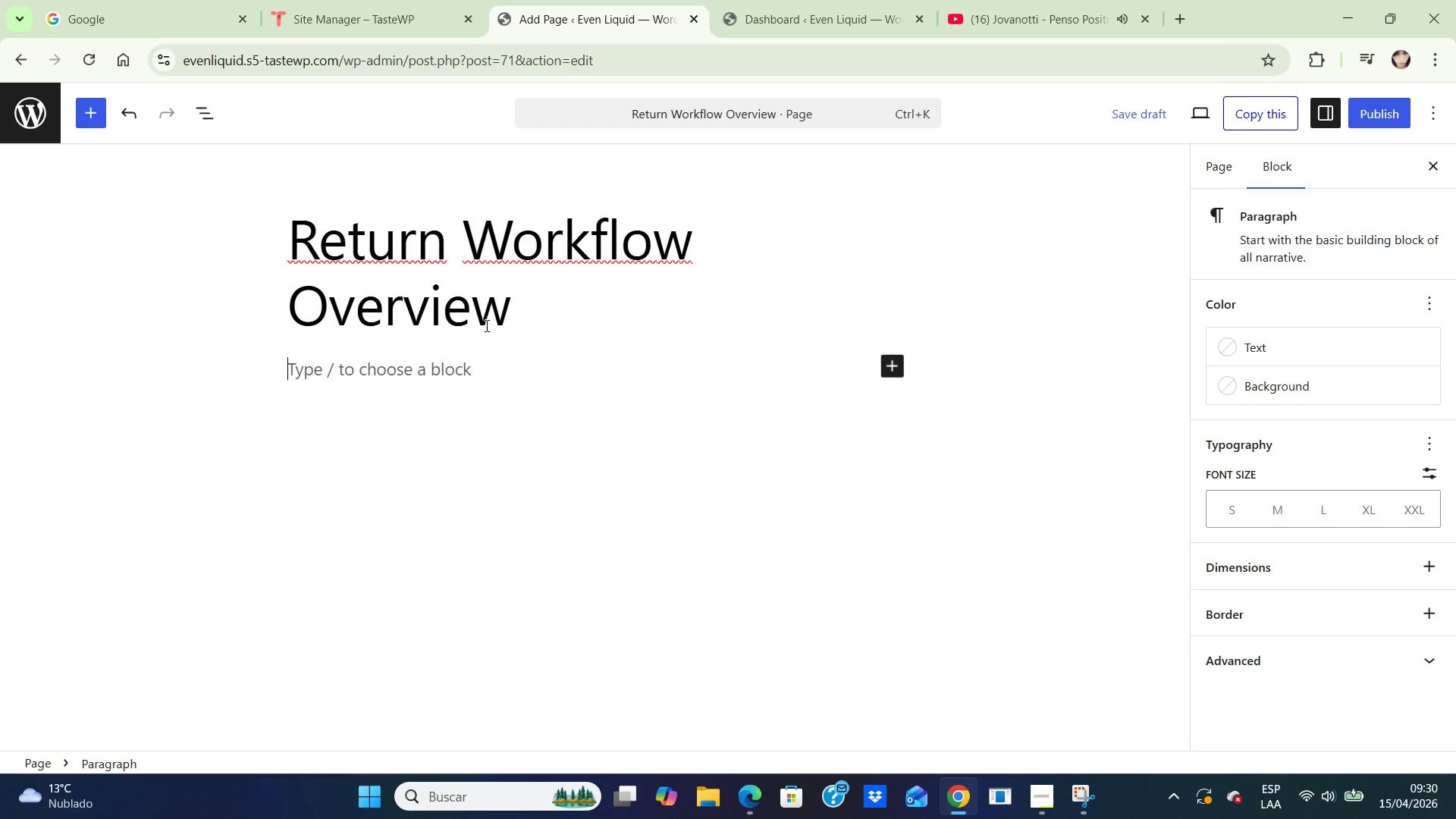 
wait(7.59)
 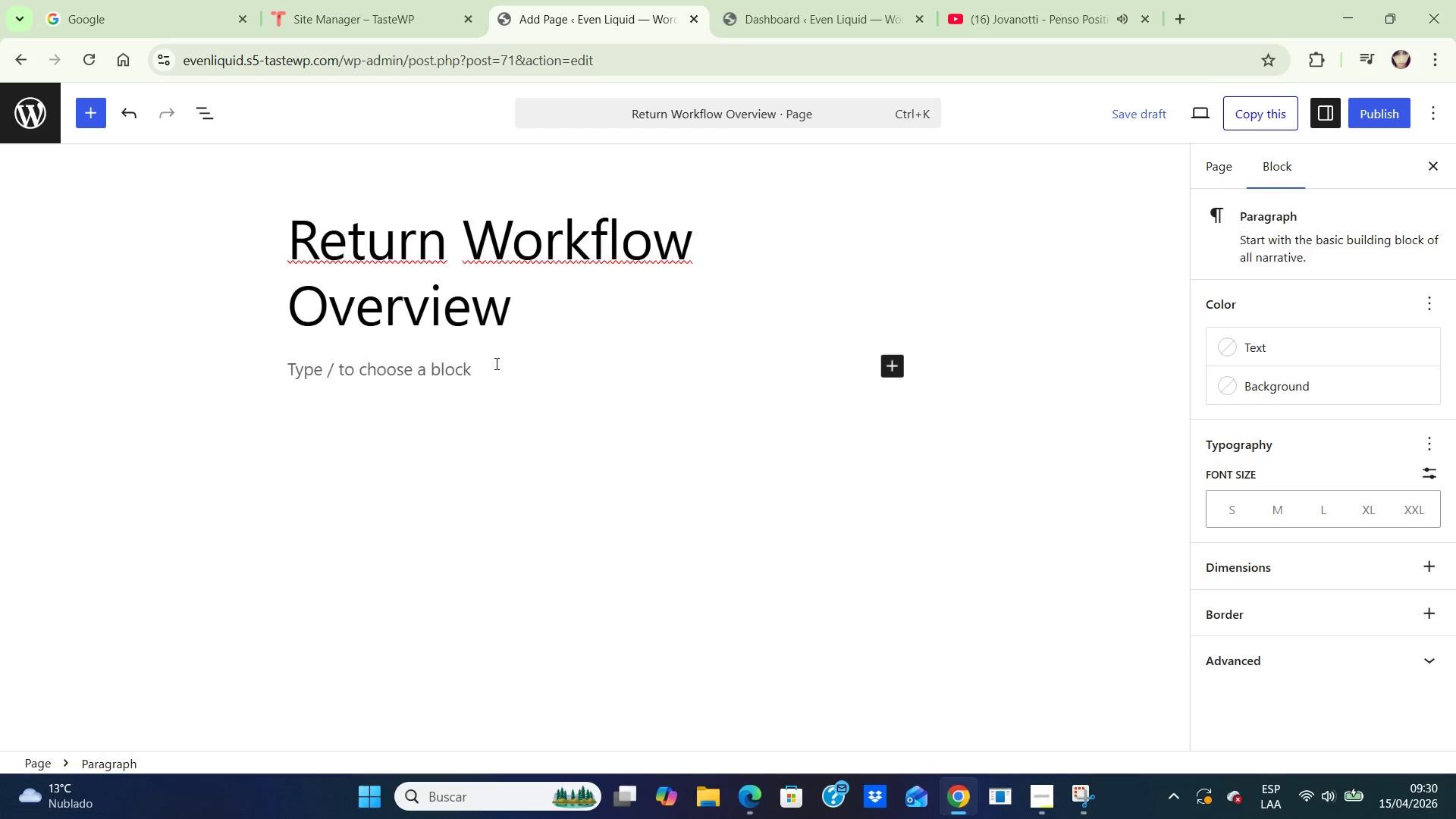 
type(Return Processing Workflow)
 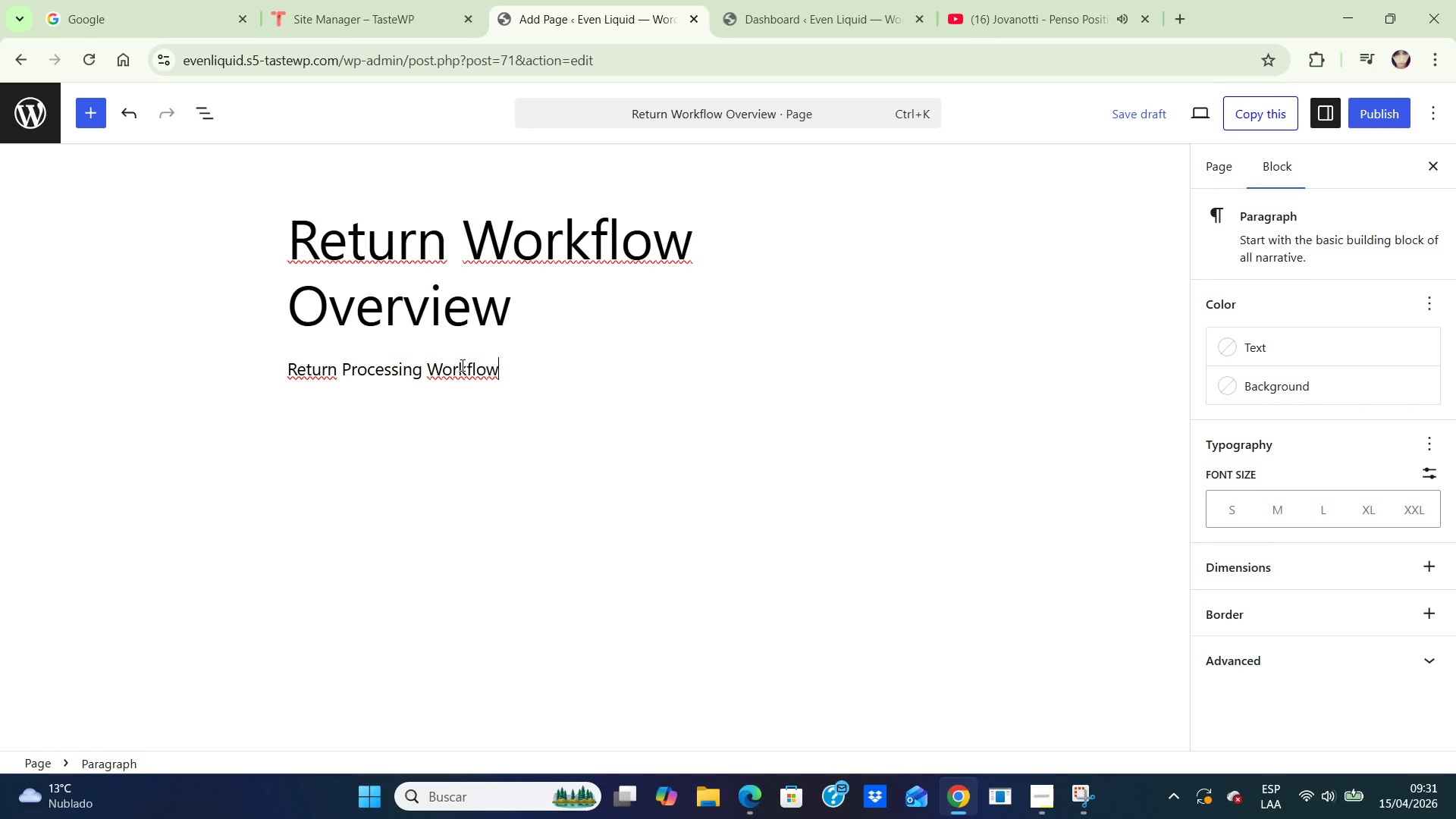 
hold_key(key=ArrowLeft, duration=1.06)
 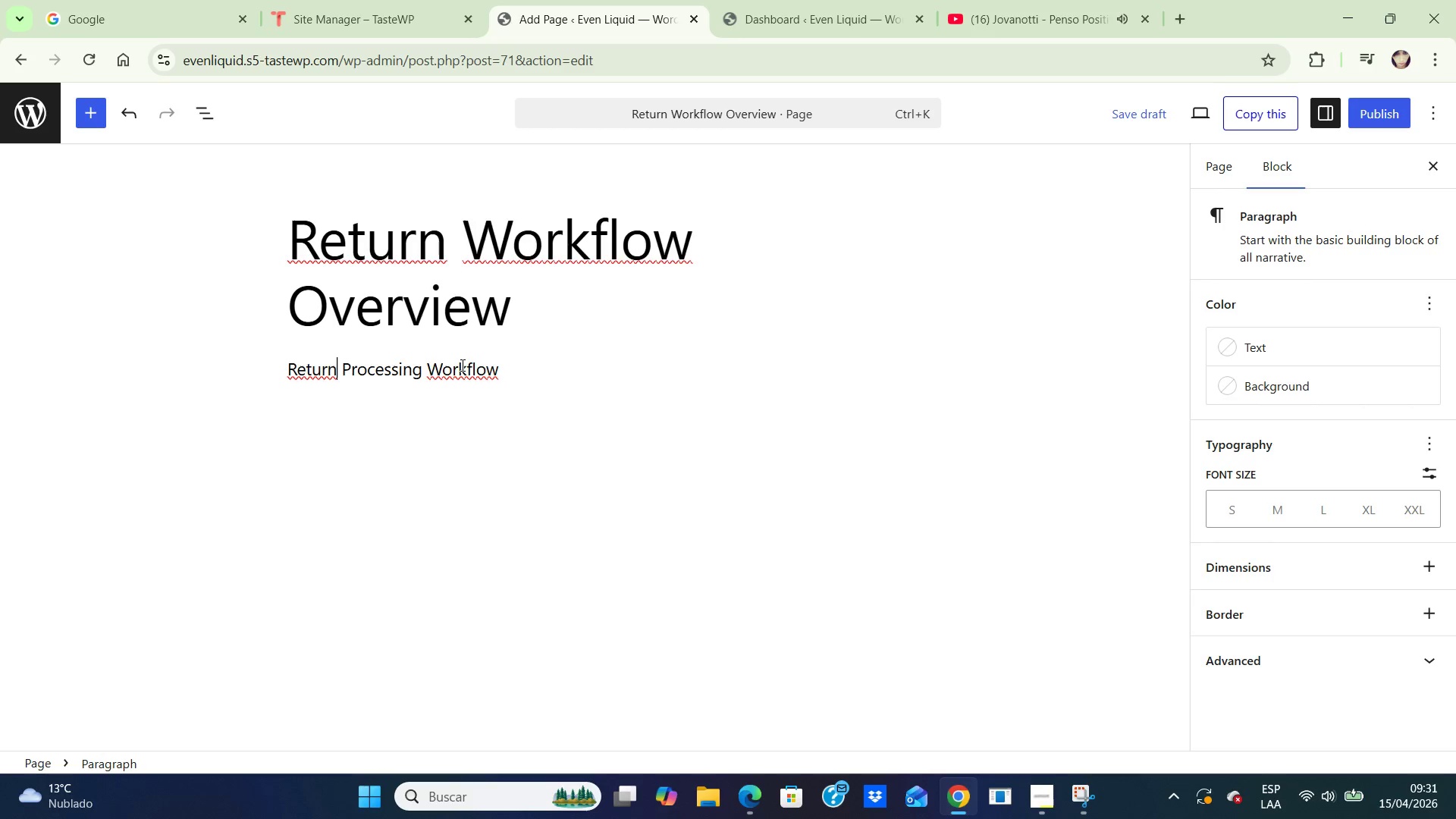 
key(ArrowLeft)
 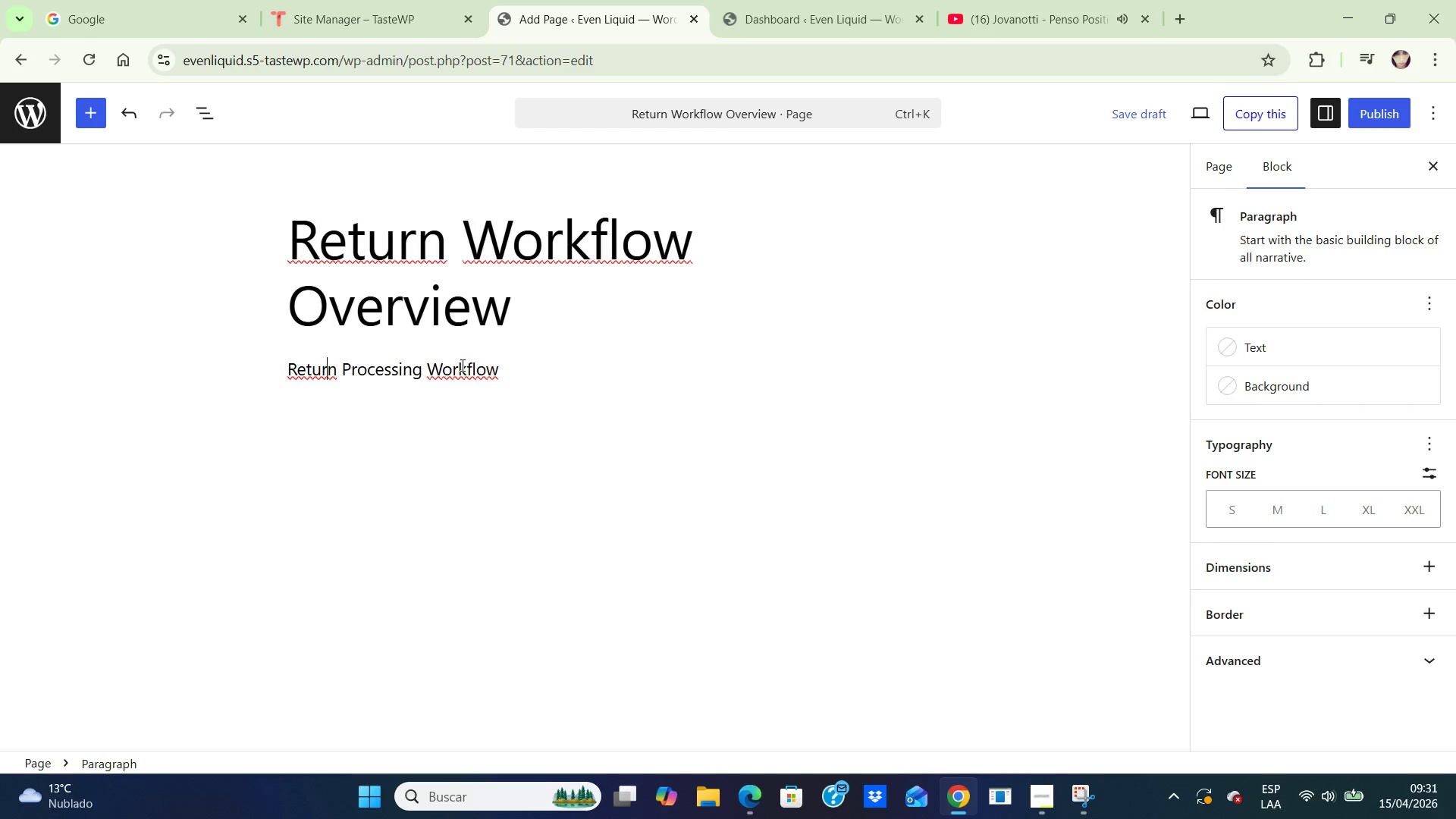 
key(ArrowLeft)
 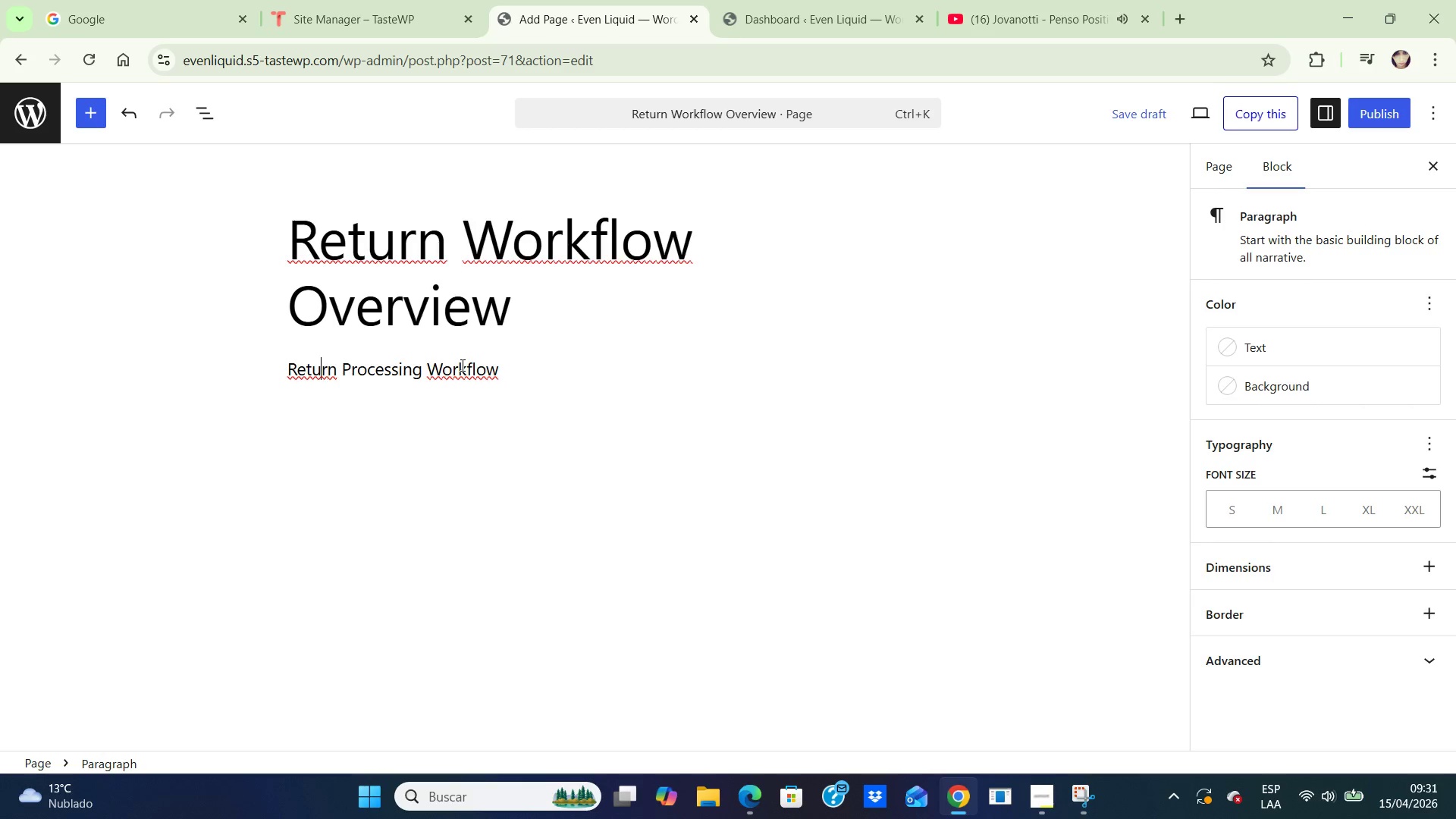 
key(ArrowLeft)
 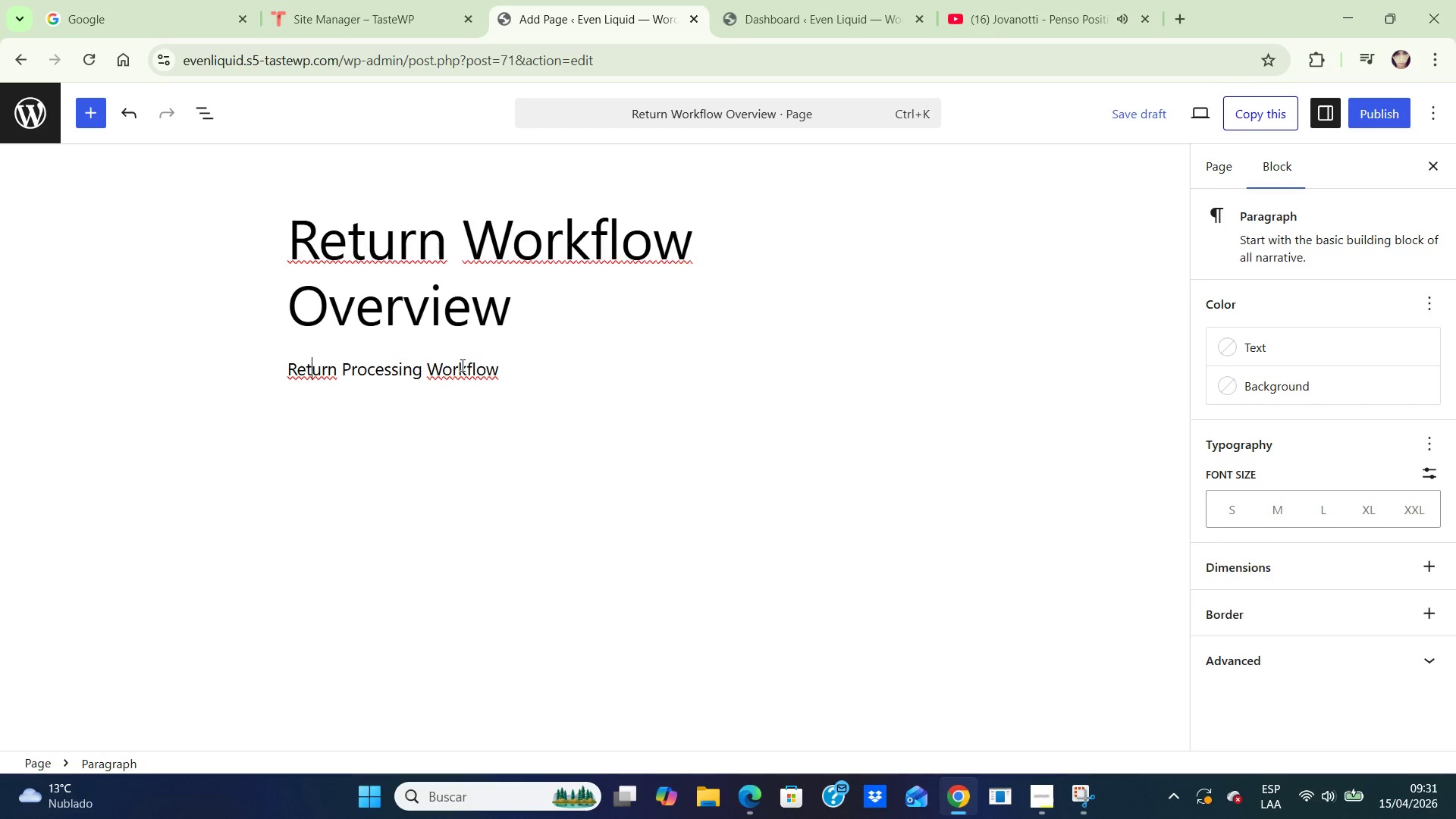 
key(ArrowLeft)
 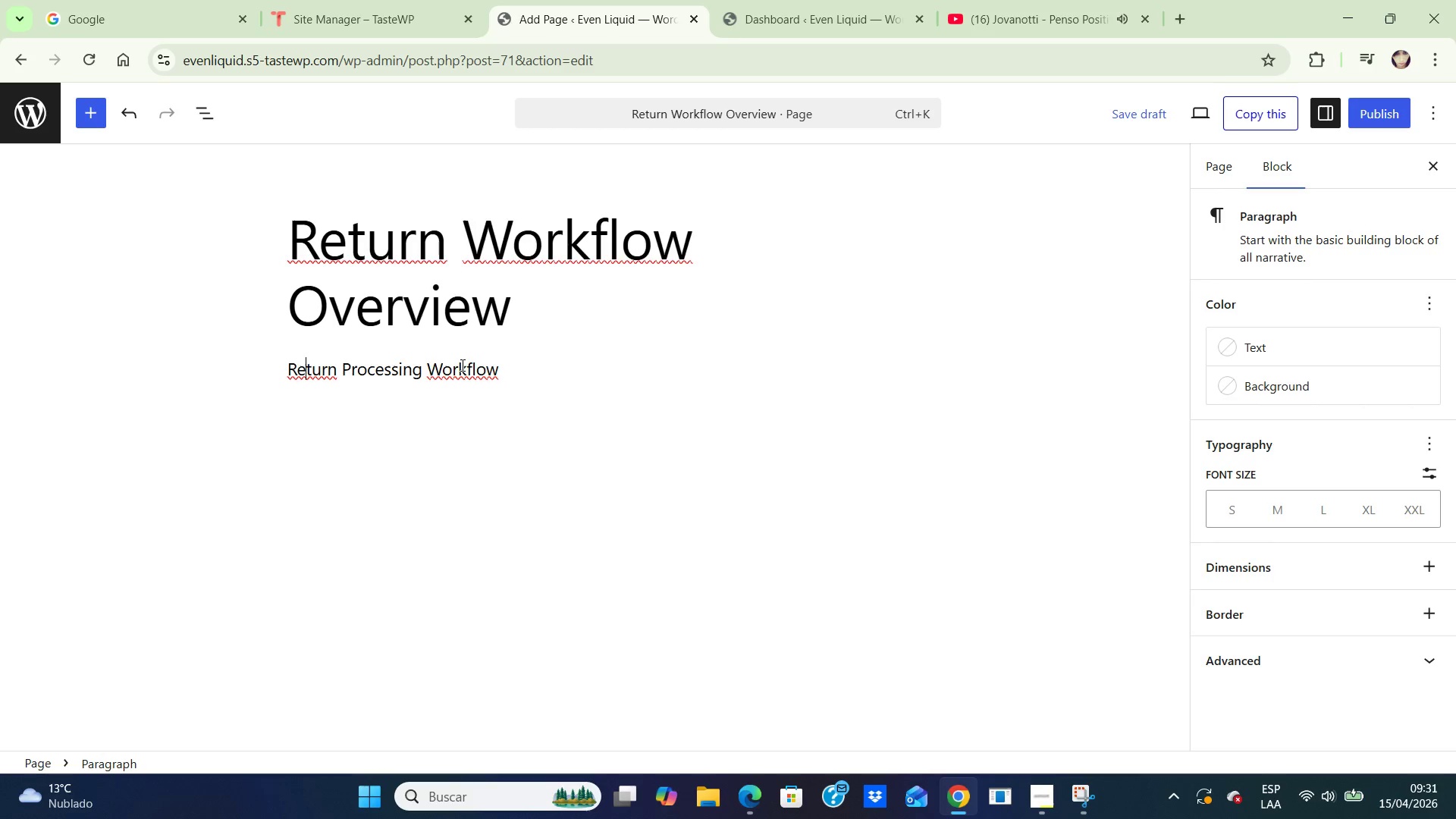 
key(ArrowLeft)
 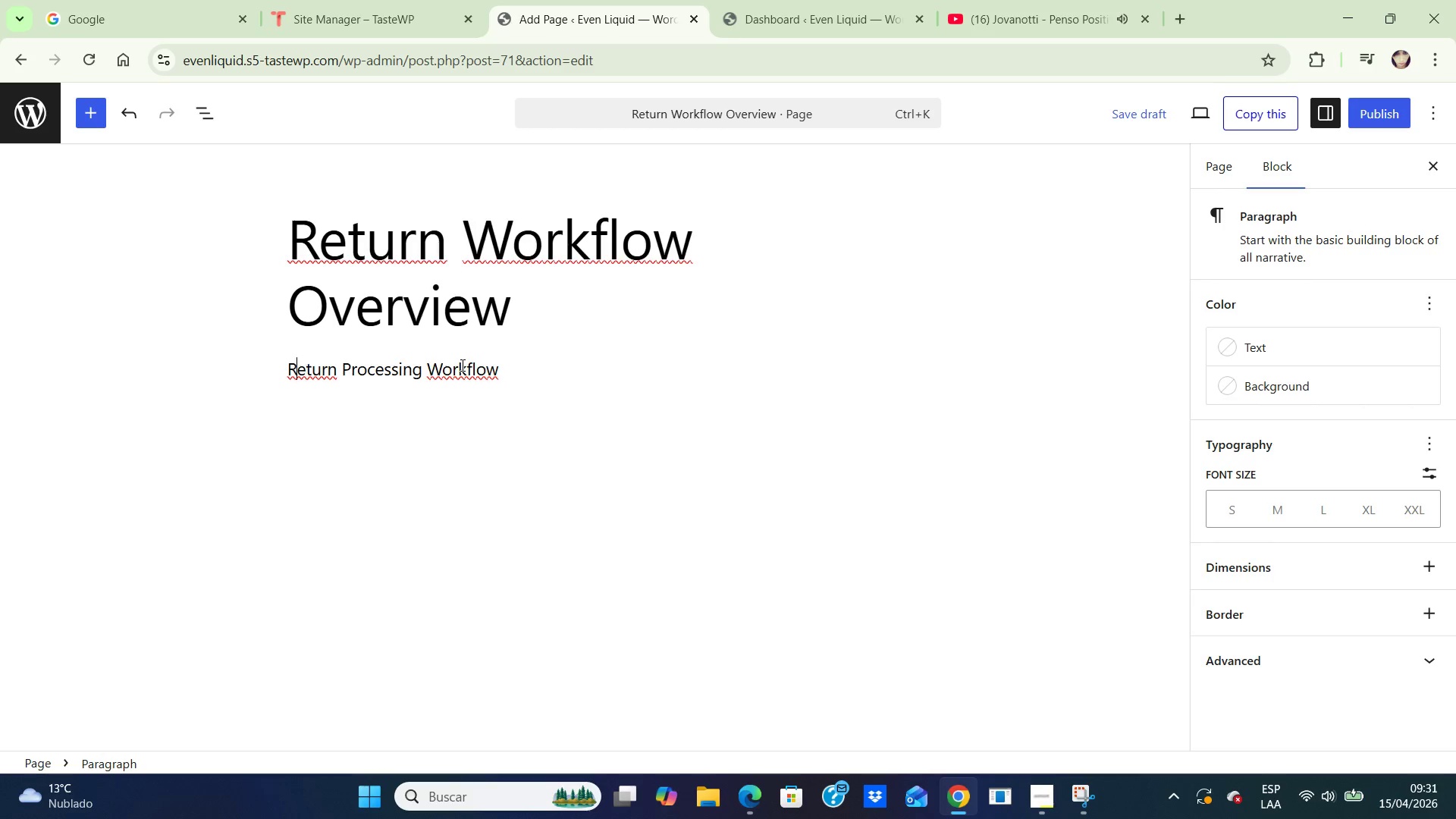 
key(ArrowLeft)
 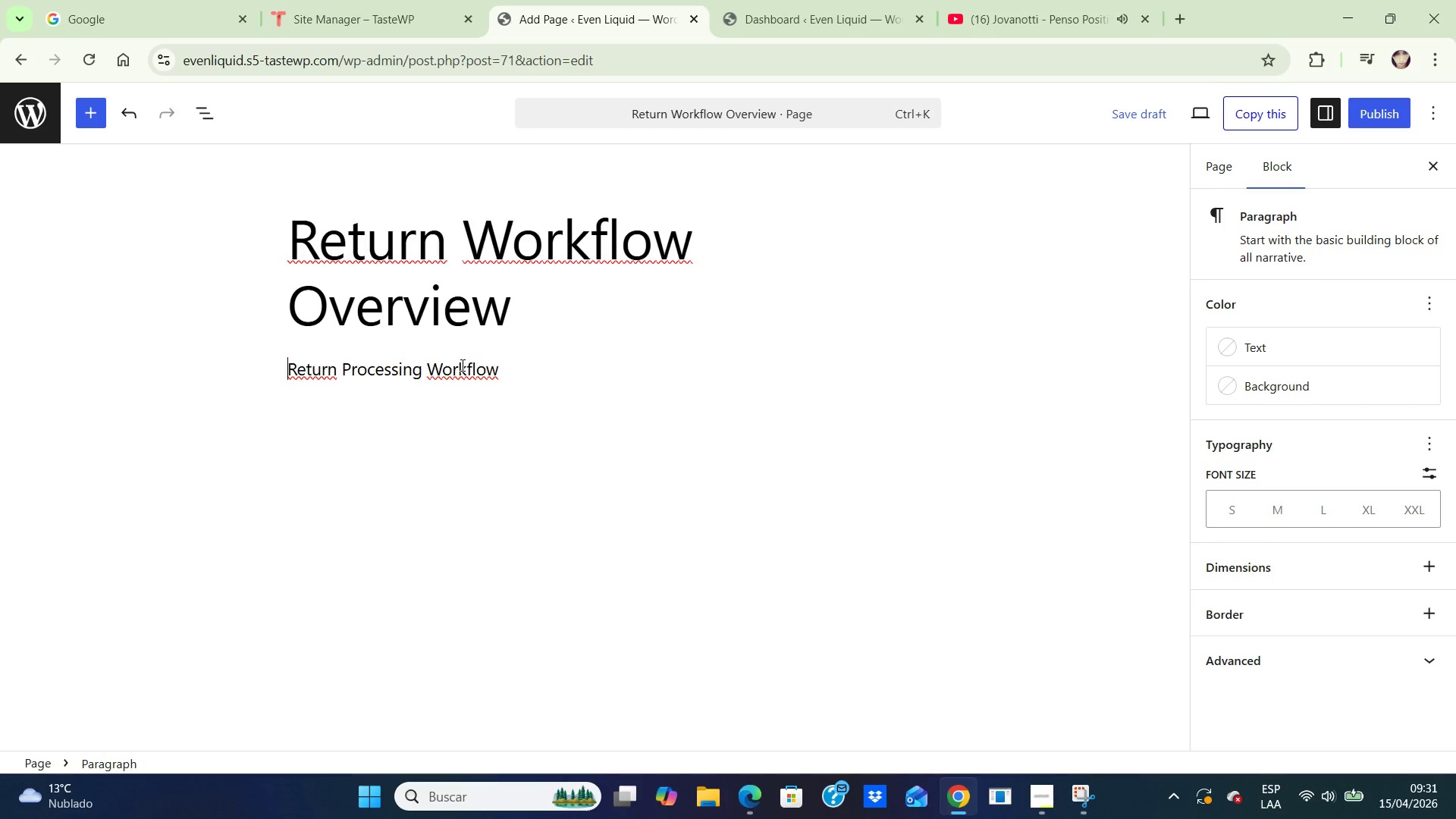 
key(ArrowLeft)
 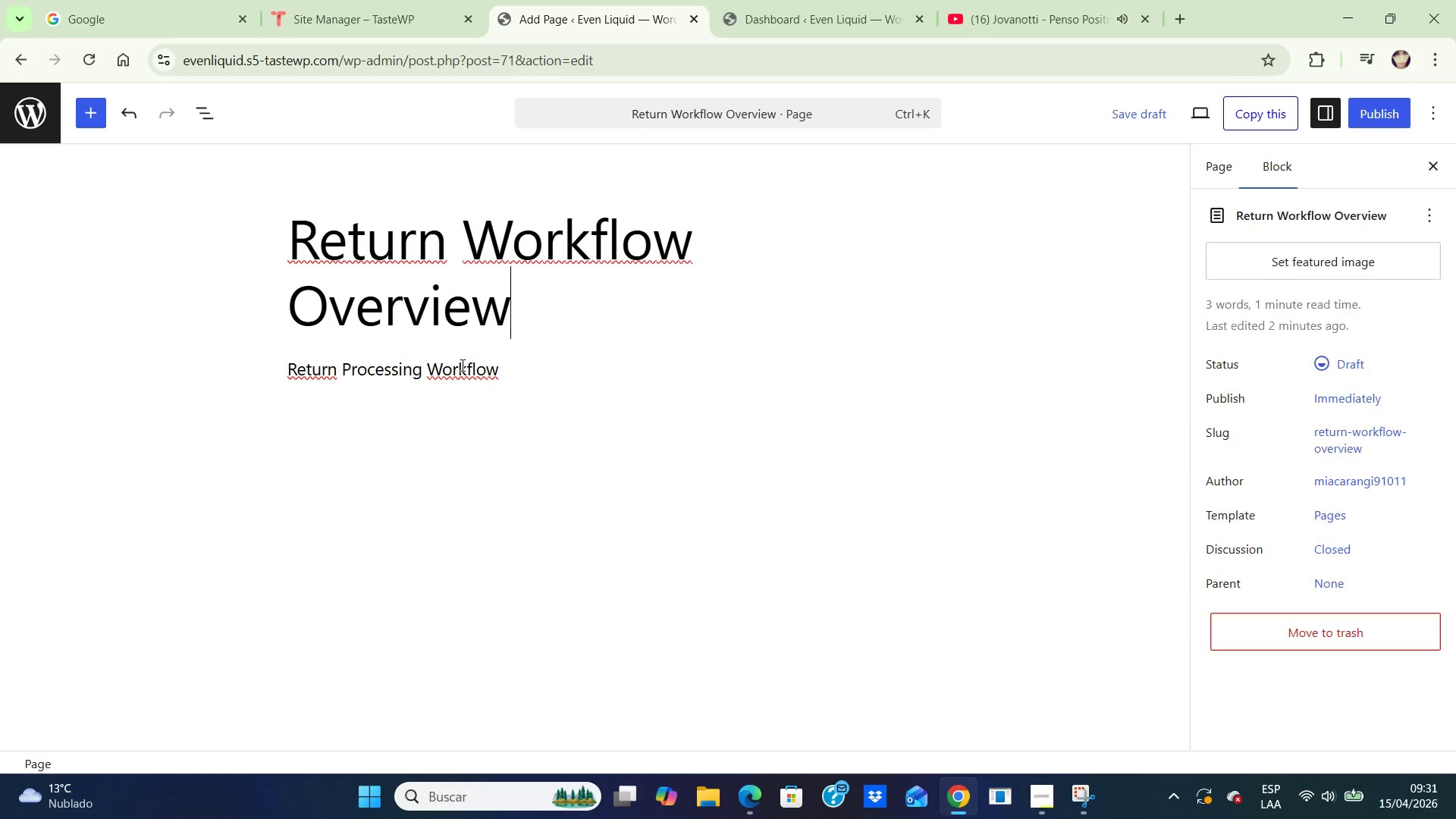 
key(ArrowLeft)
 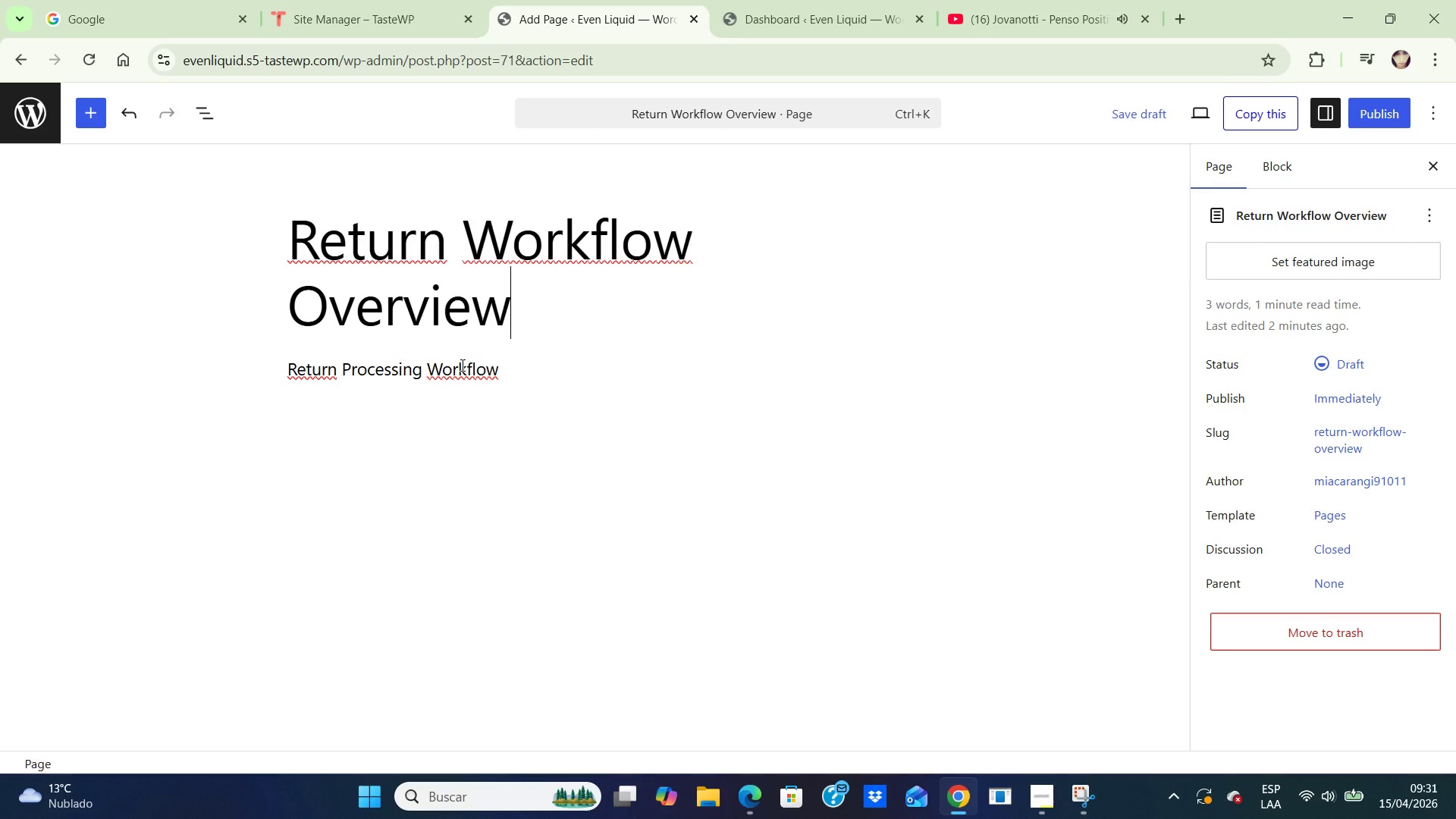 
key(ArrowDown)
 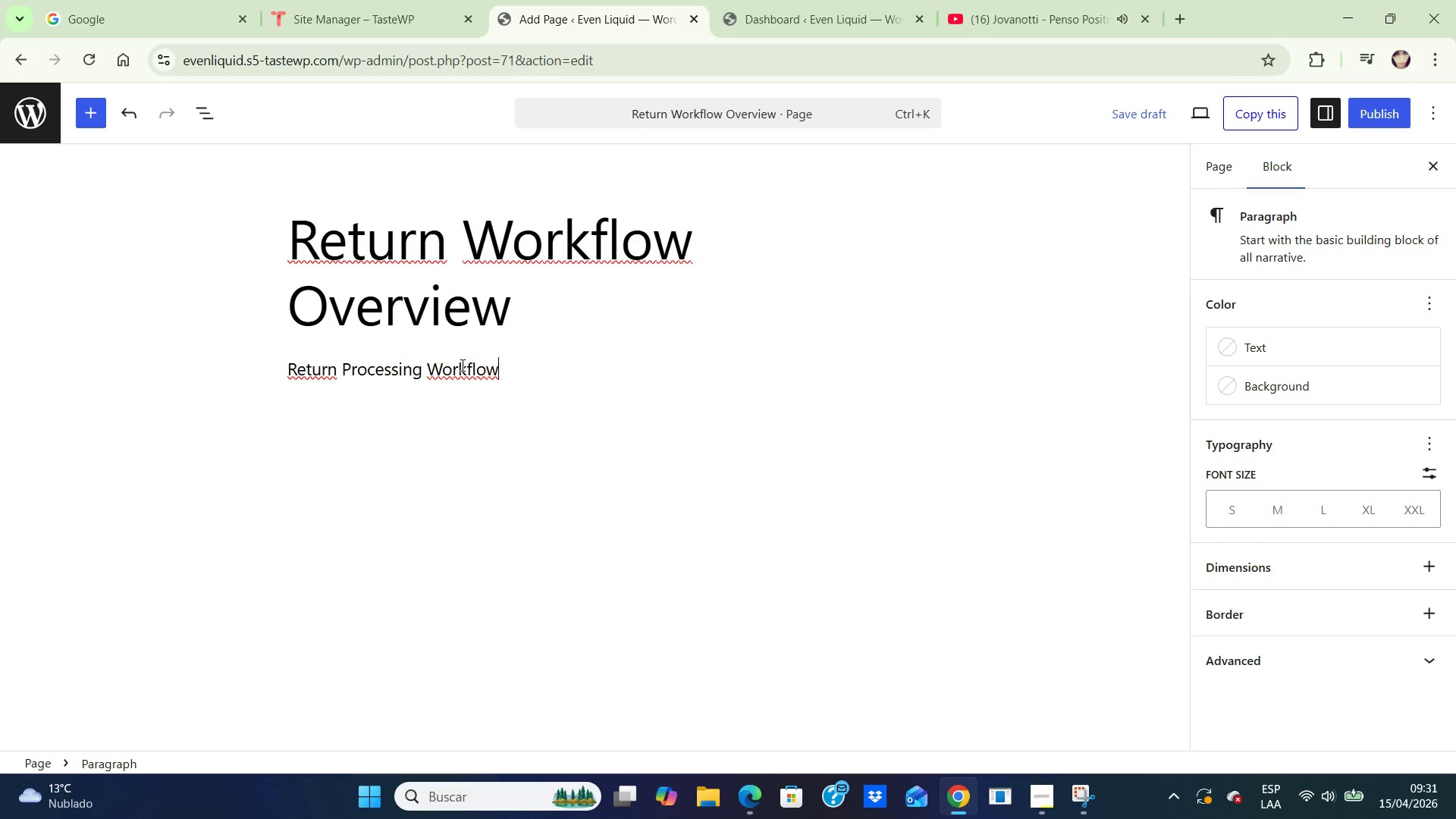 
key(ArrowLeft)
 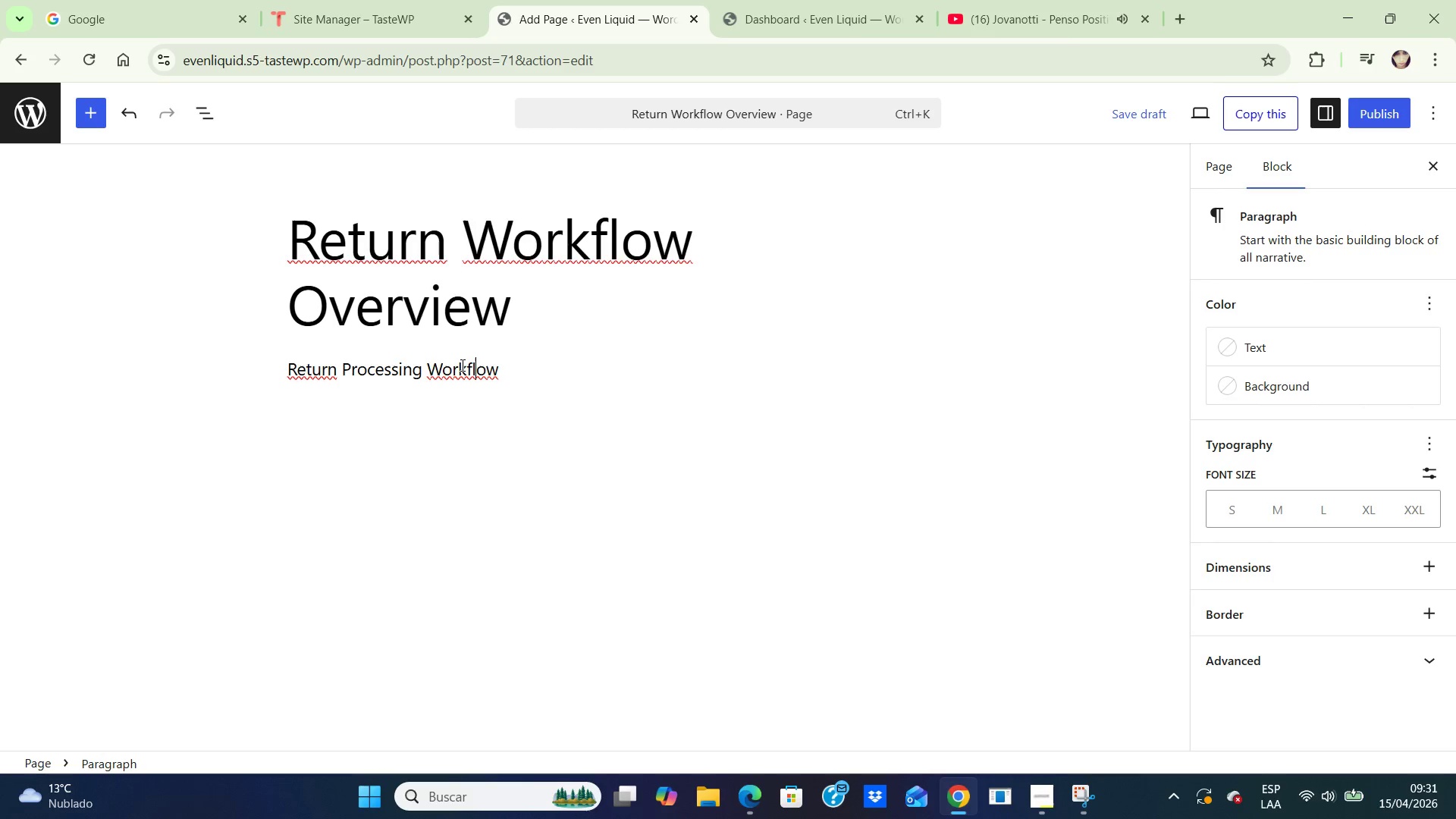 
key(ArrowLeft)
 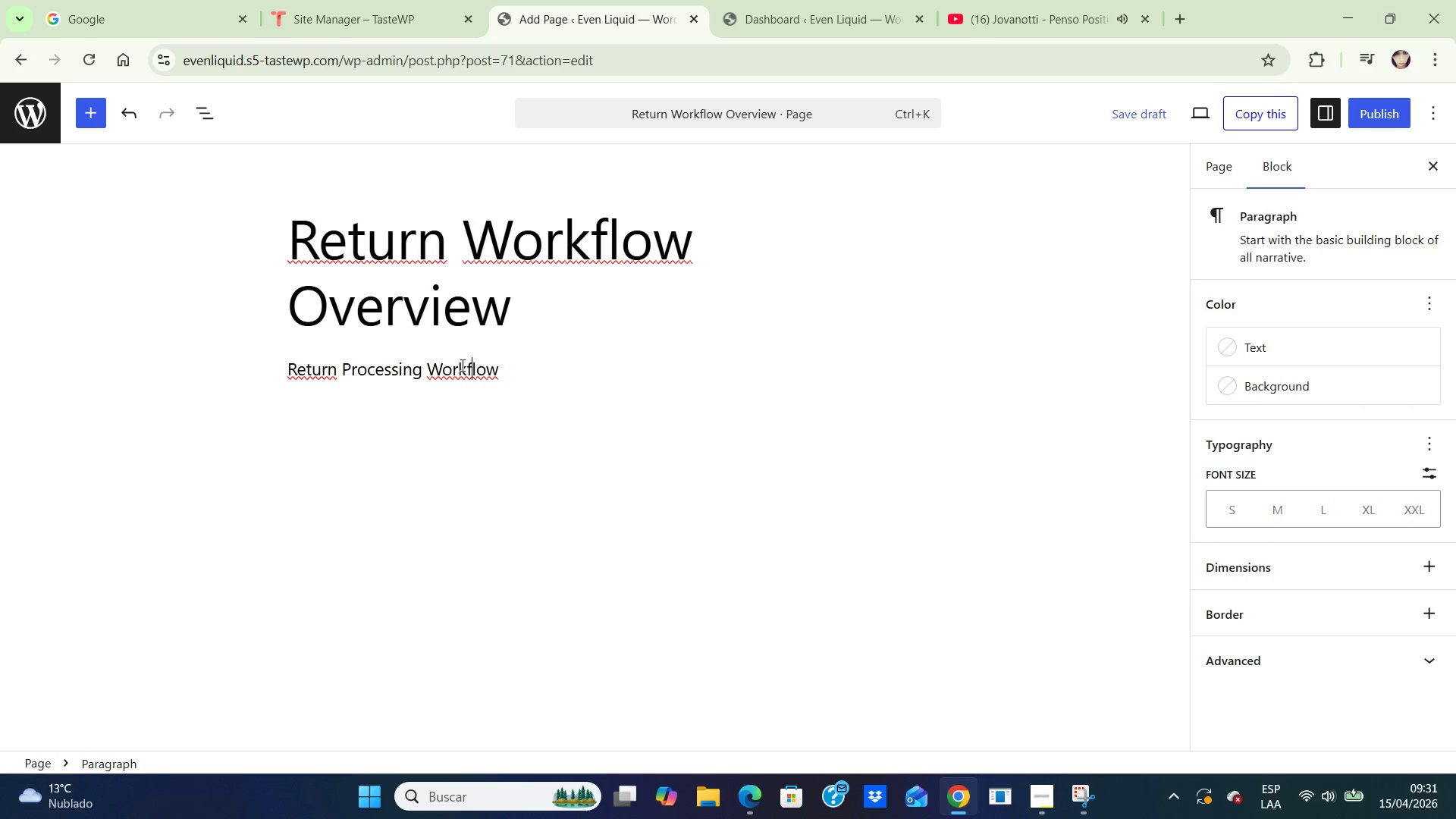 
key(ArrowLeft)
 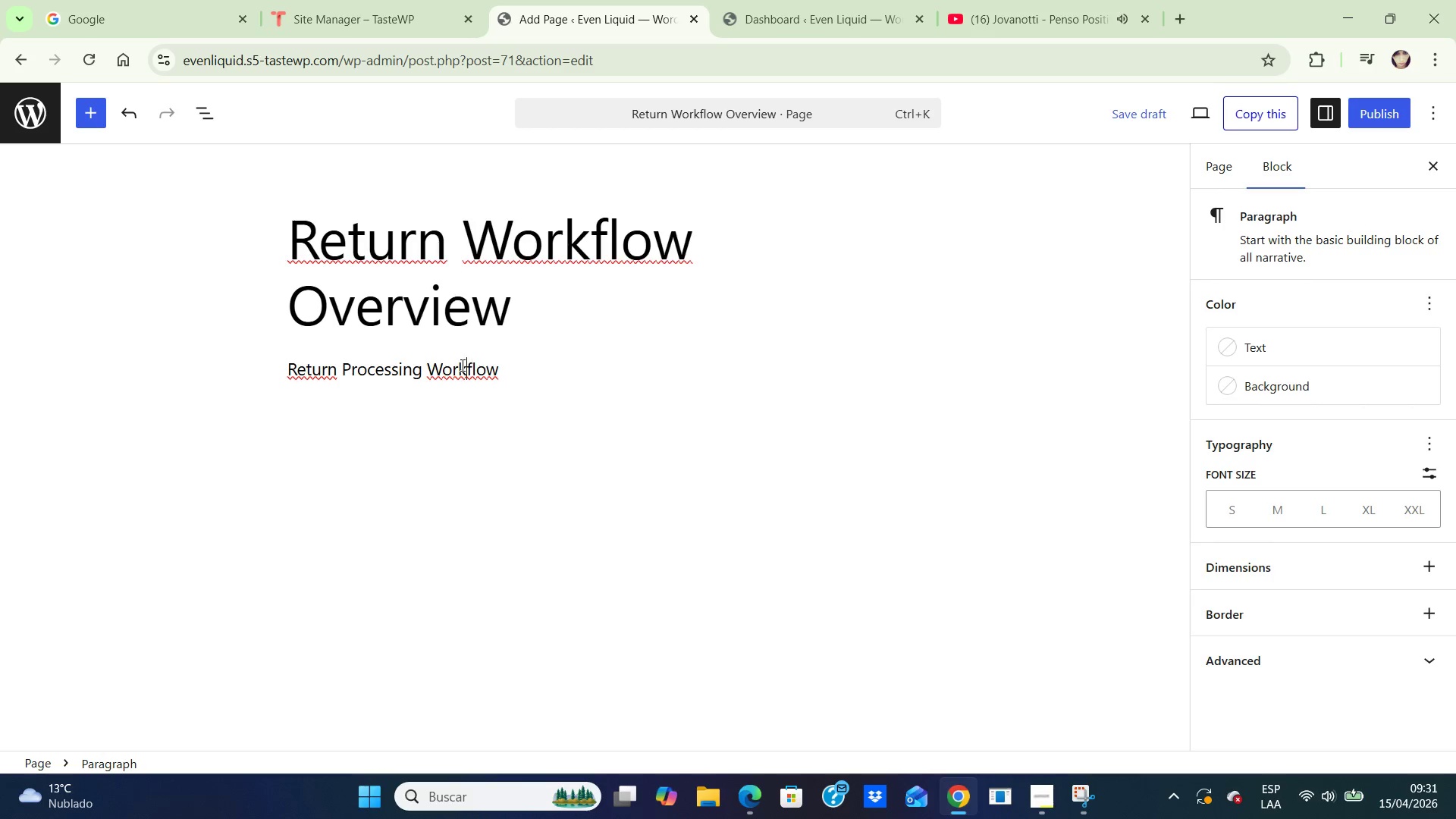 
key(ArrowLeft)
 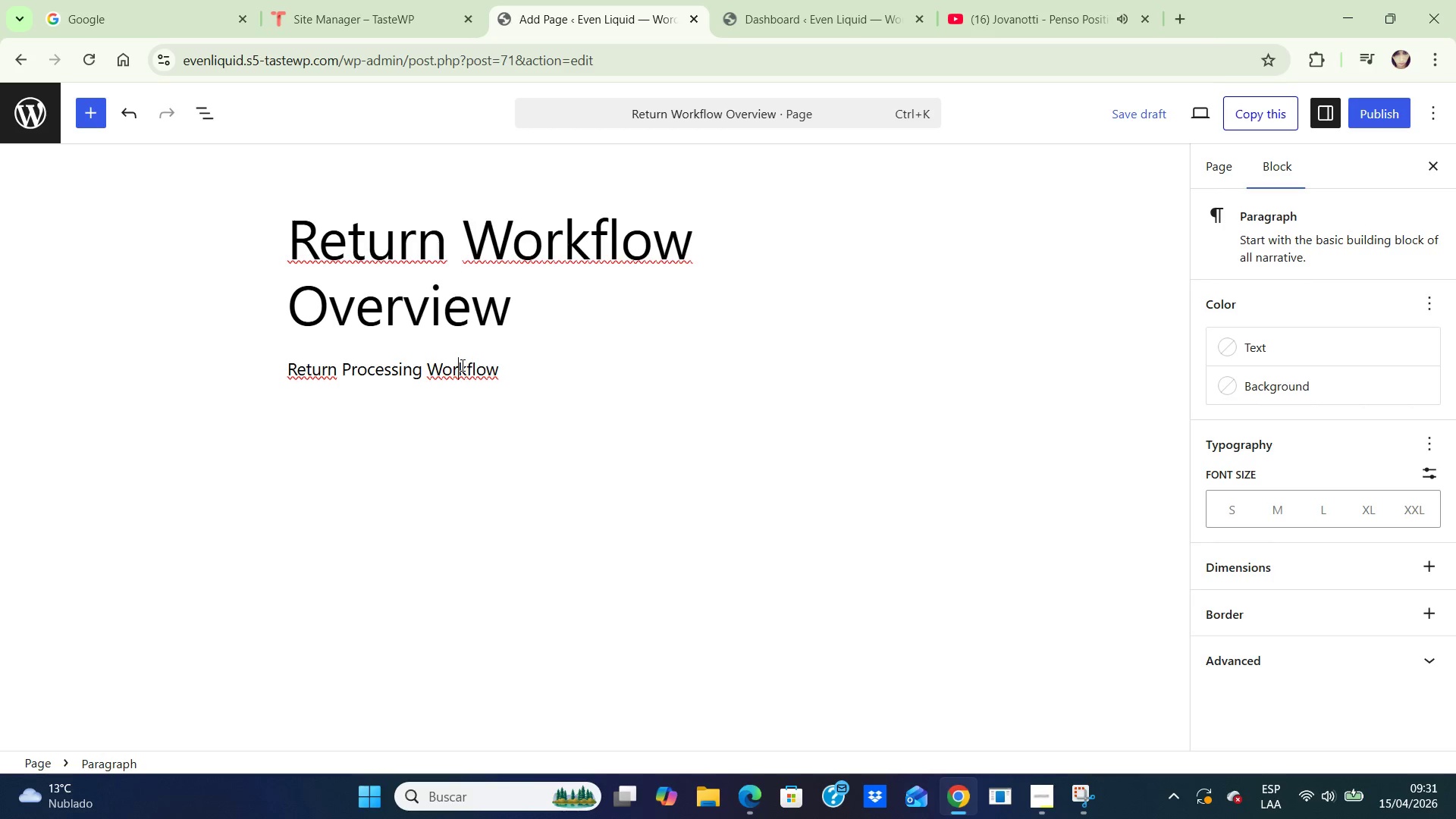 
hold_key(key=ArrowLeft, duration=0.53)
 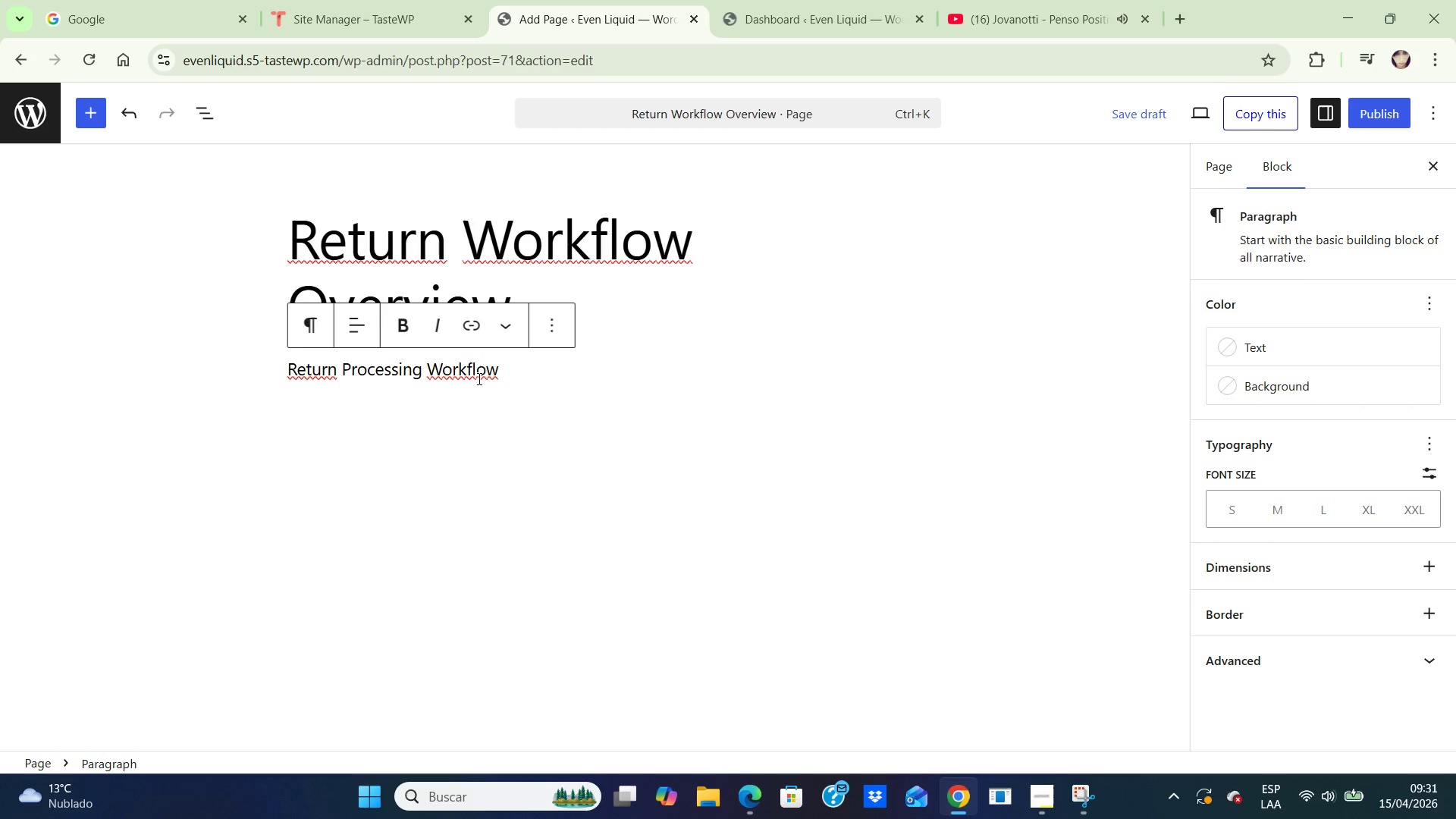 
left_click_drag(start_coordinate=[508, 370], to_coordinate=[238, 374])
 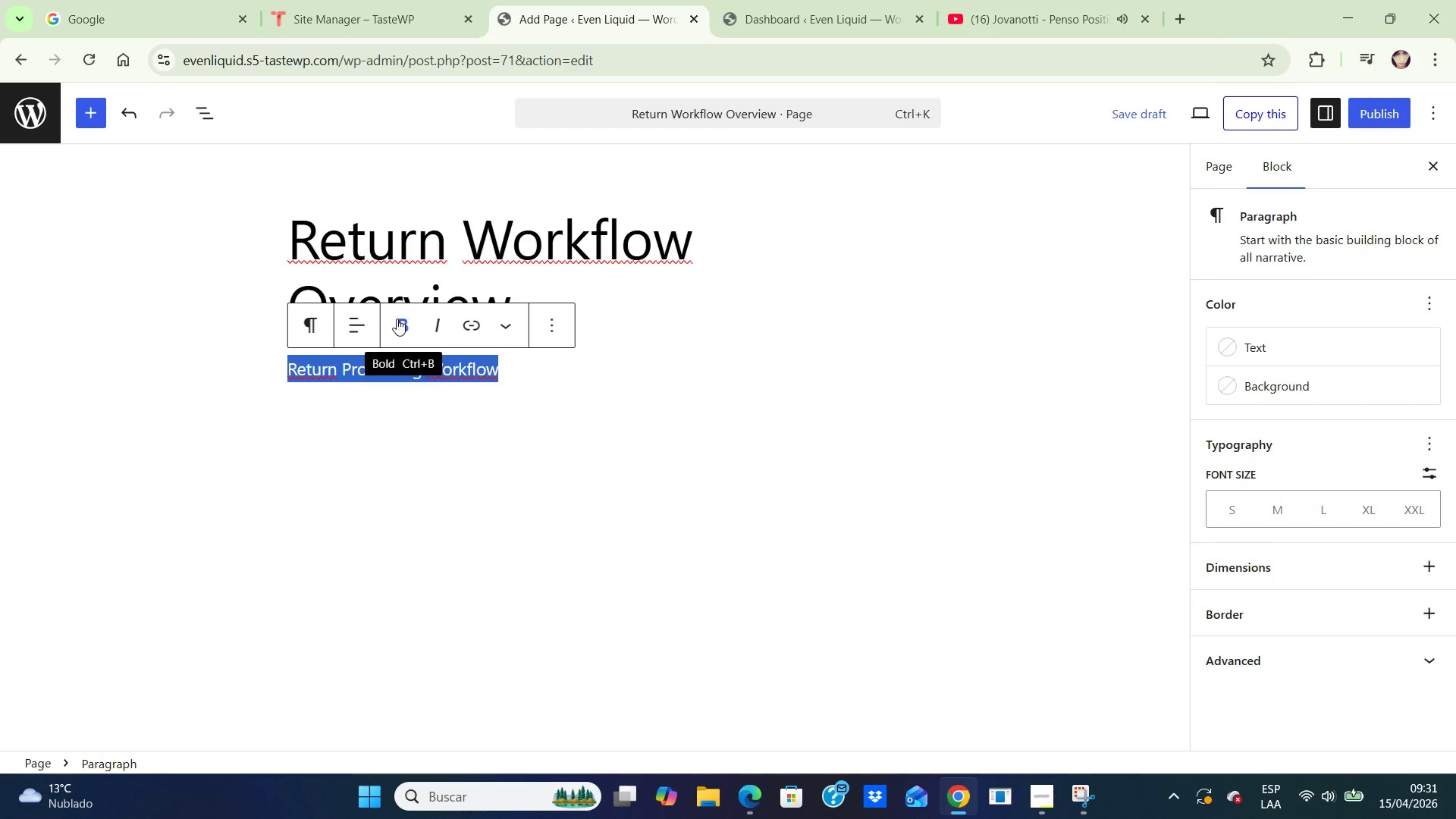 
left_click([397, 318])
 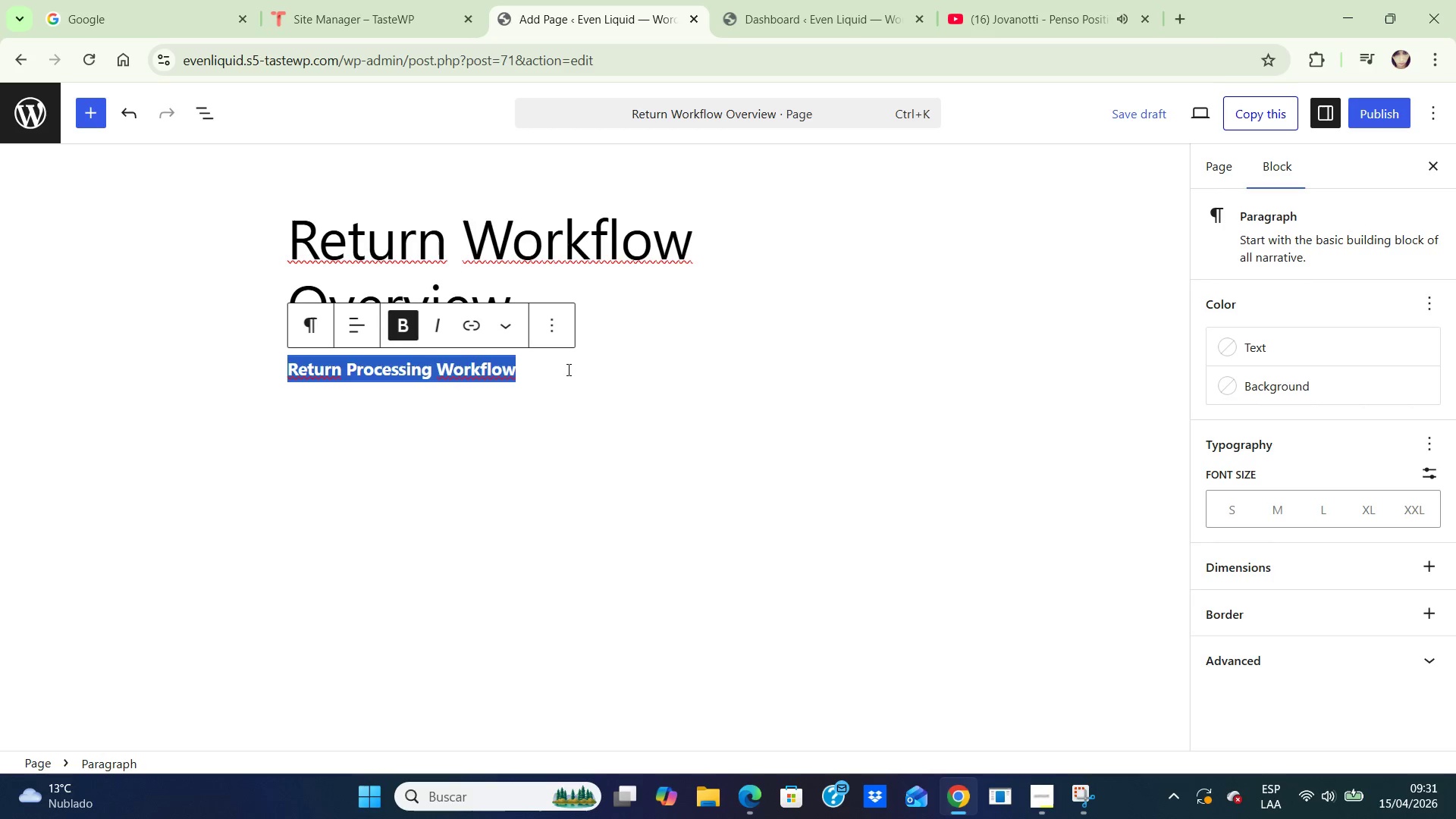 
left_click([545, 373])
 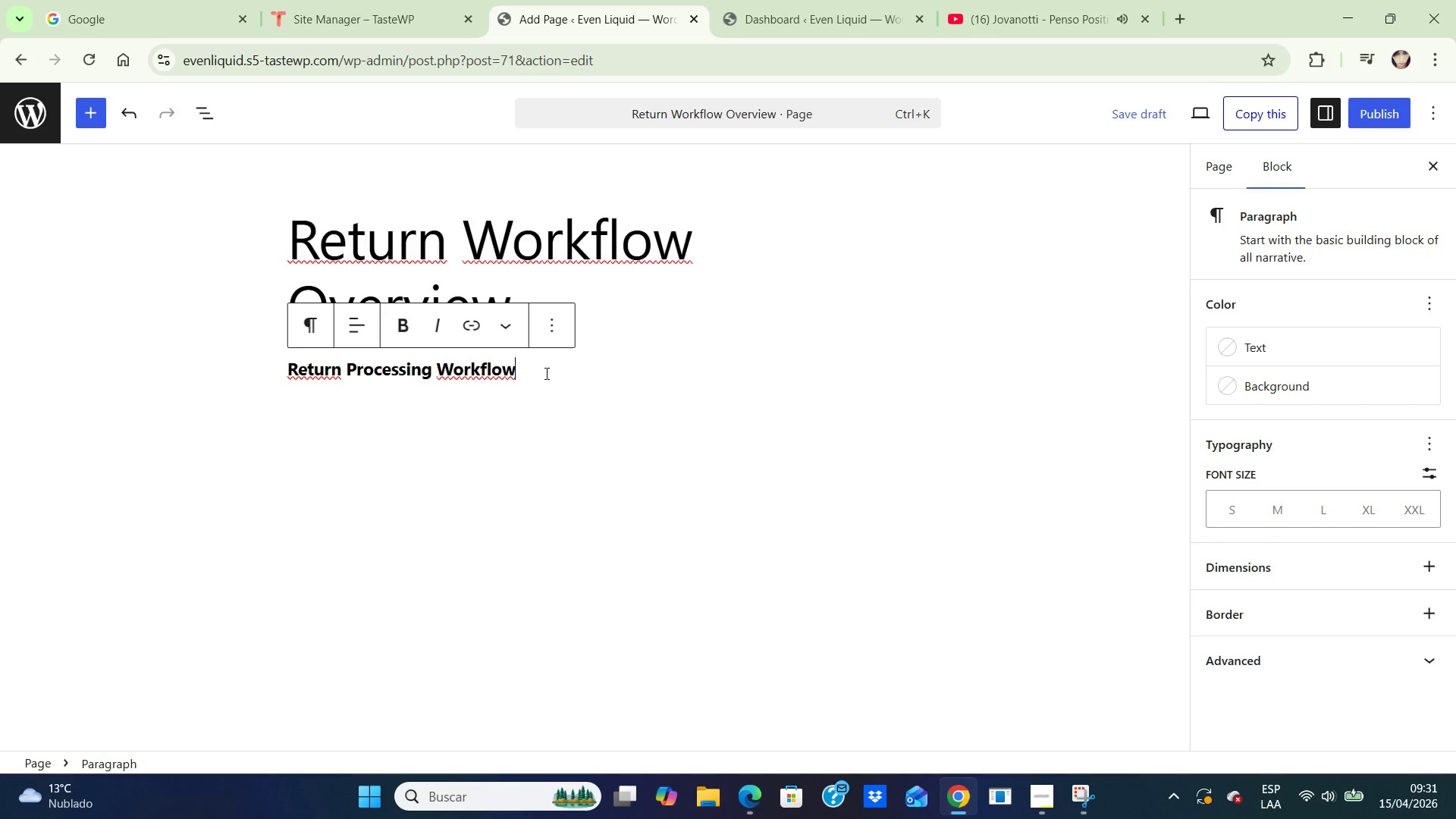 
key(Enter)
 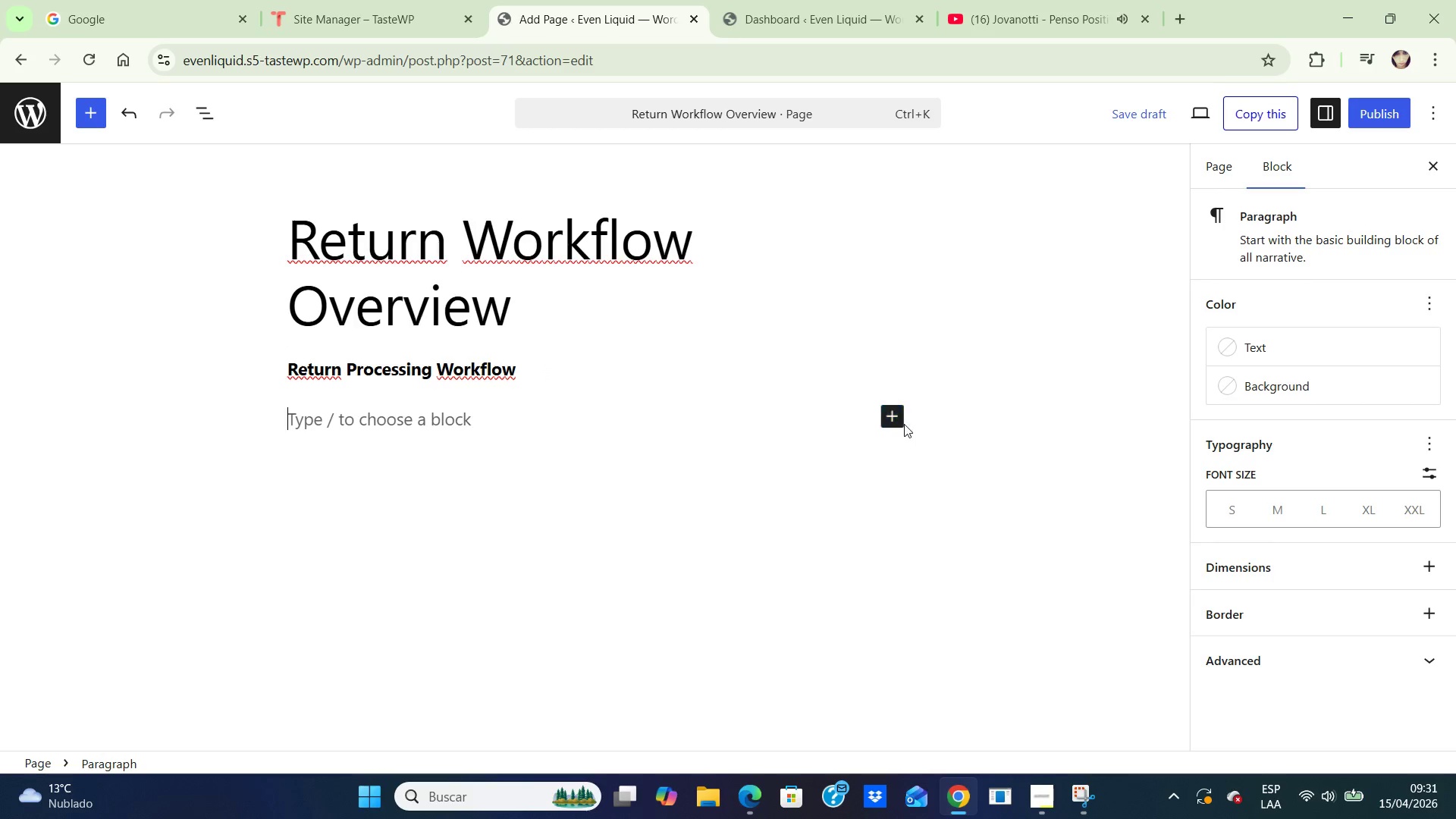 
left_click([899, 425])
 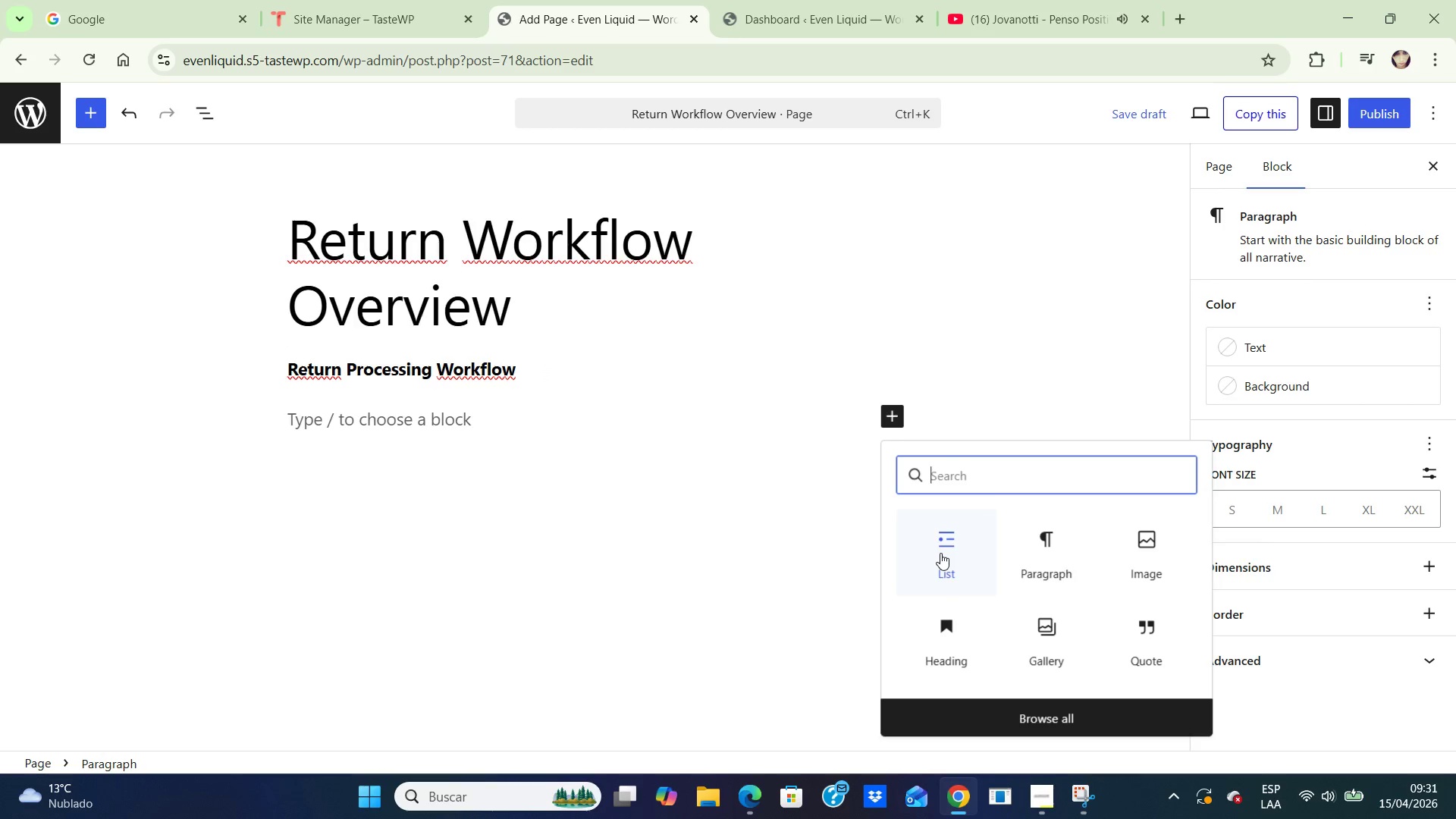 
left_click([940, 553])
 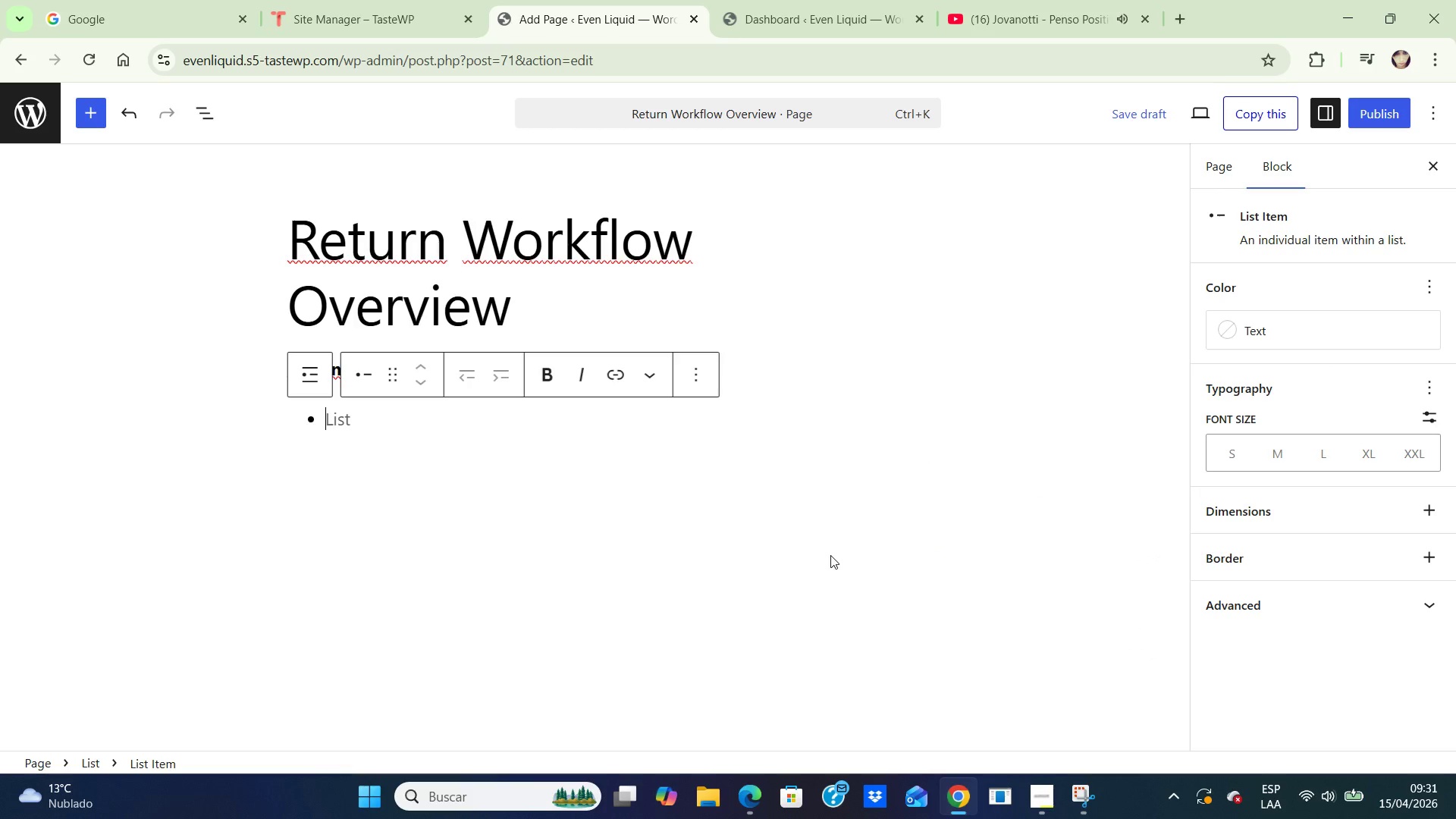 
type(Return Requested)
 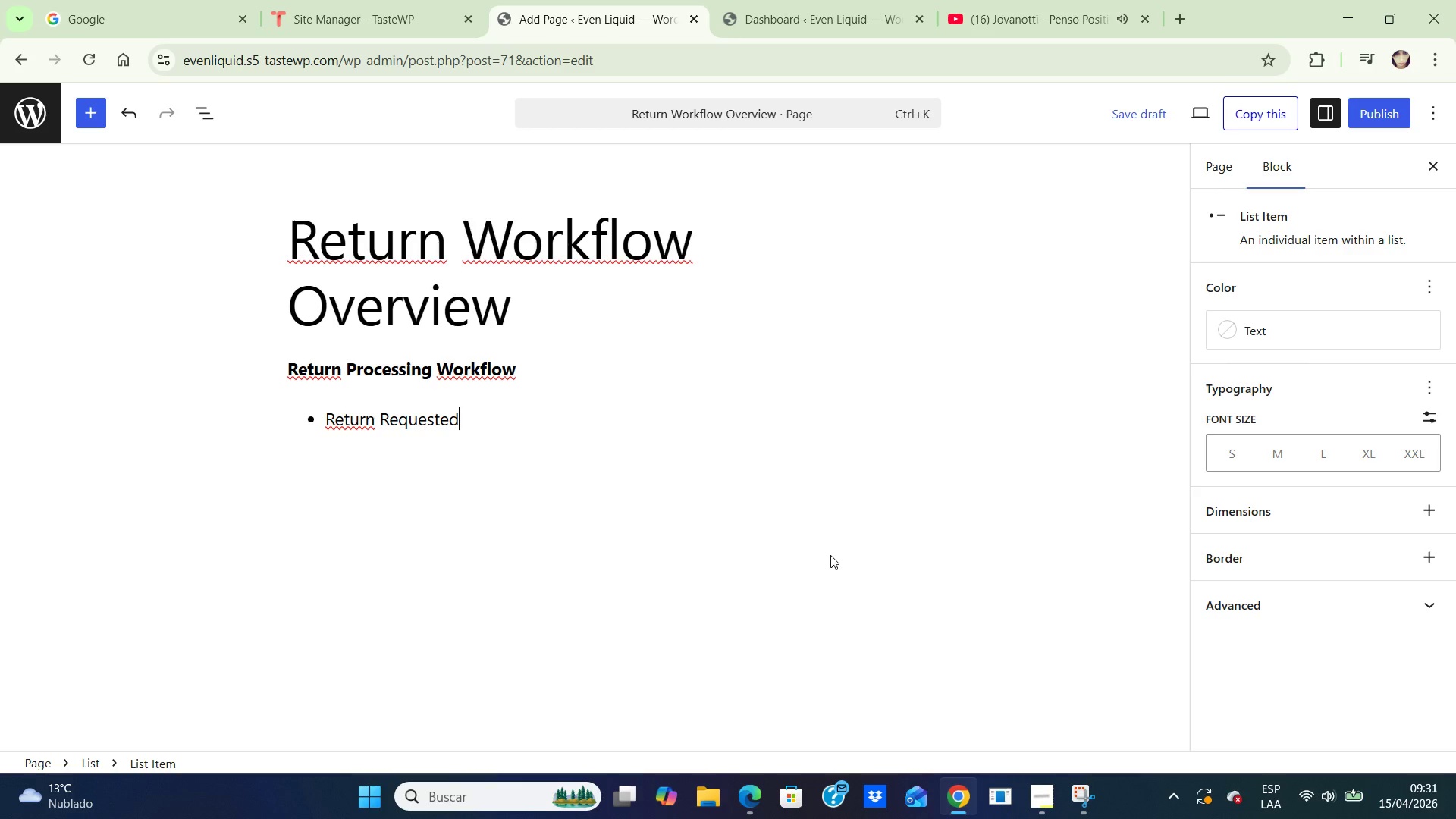 
wait(8.08)
 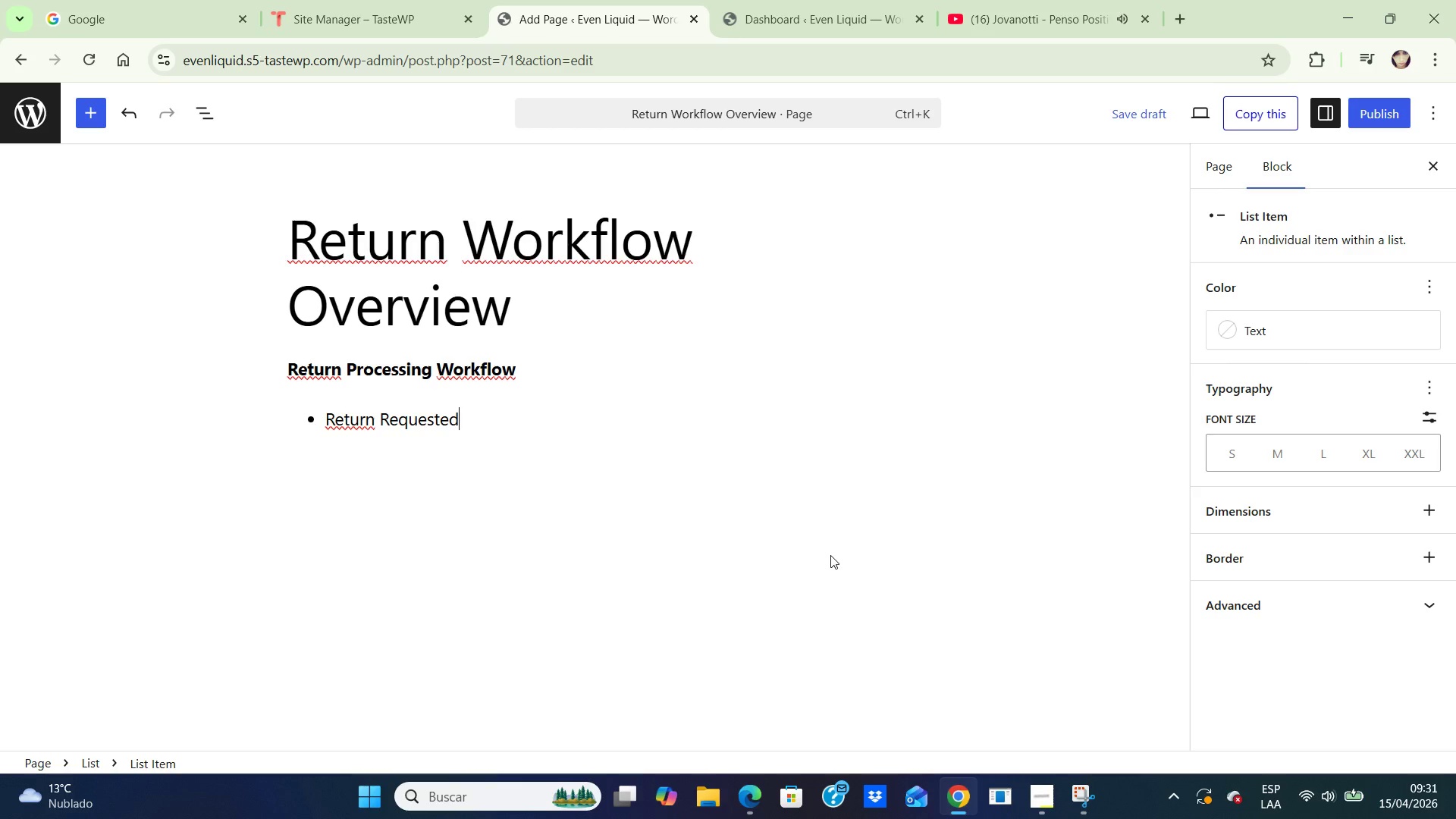 
type(> Customer submits return form with required )
 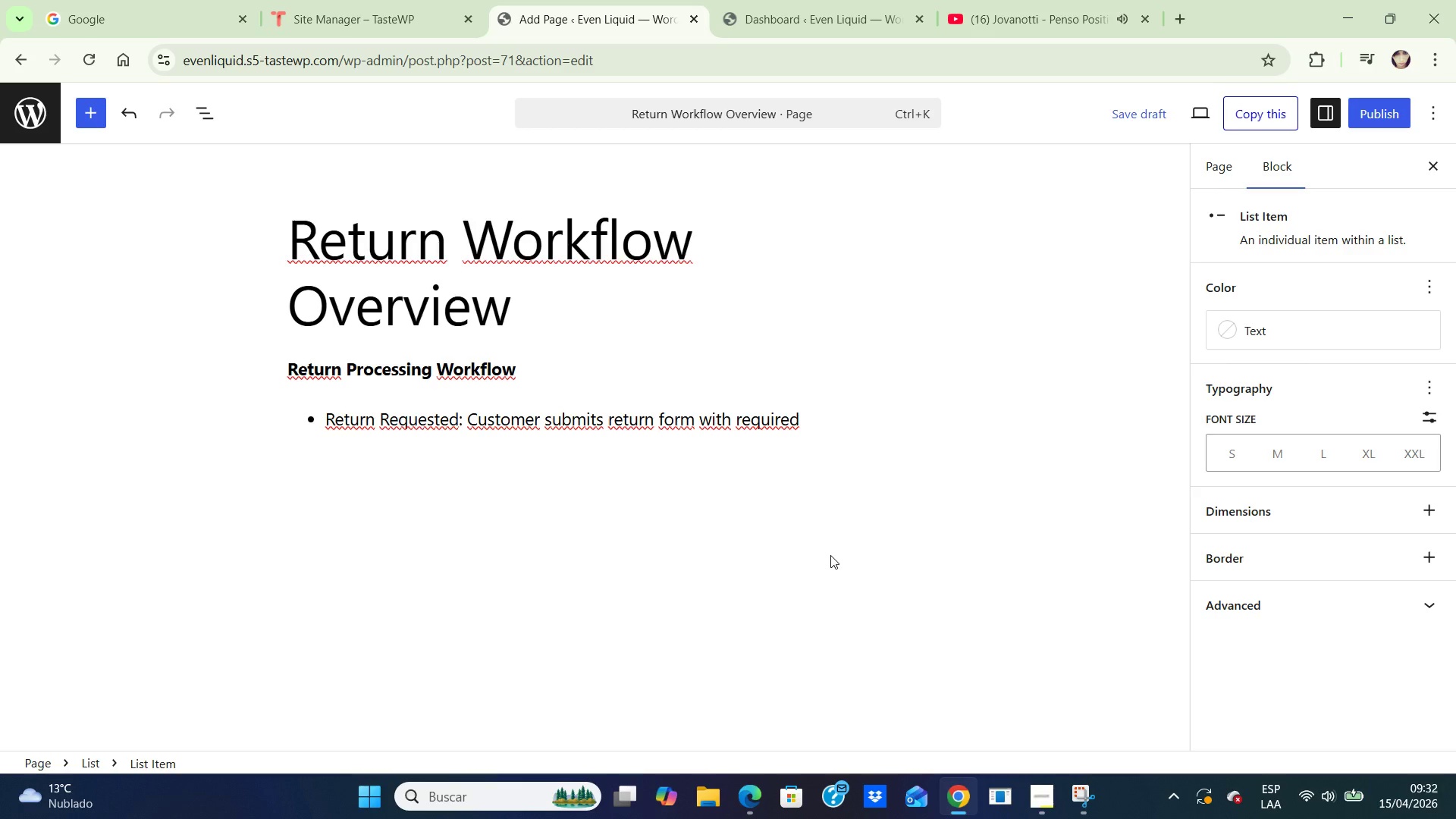 
type(information and photos )
 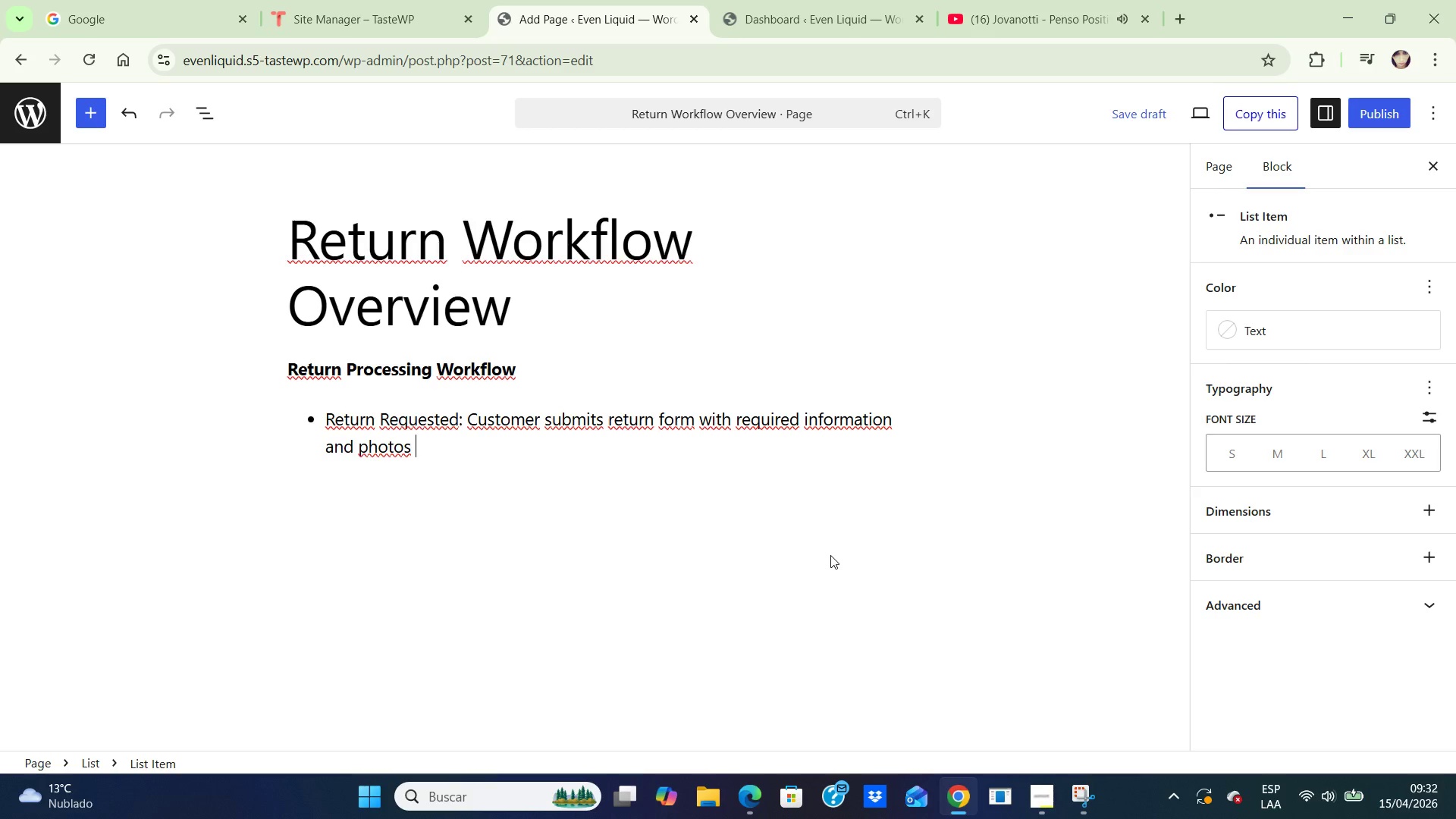 
key(Enter)
 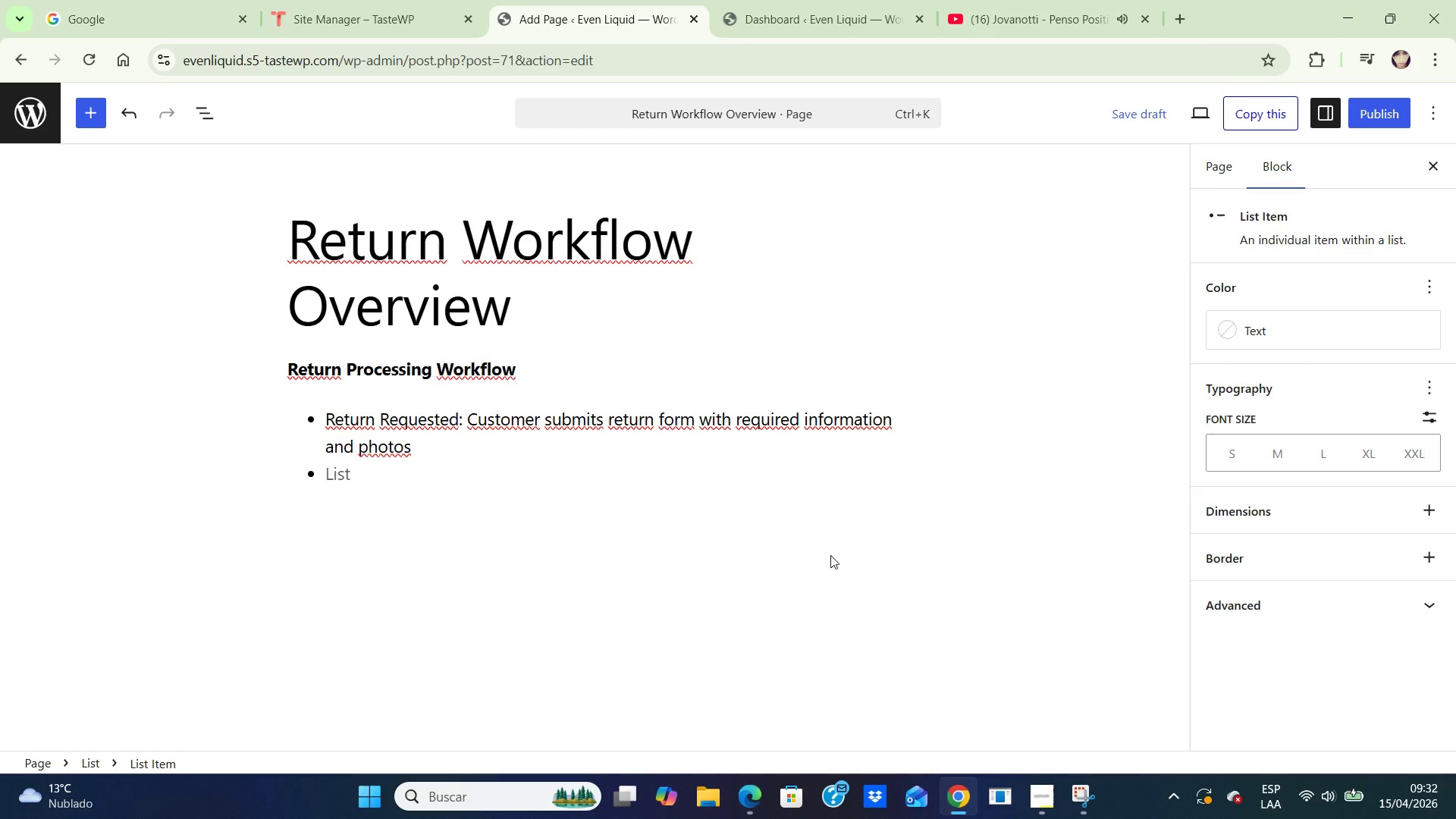 
type(Technical Review> Team )
 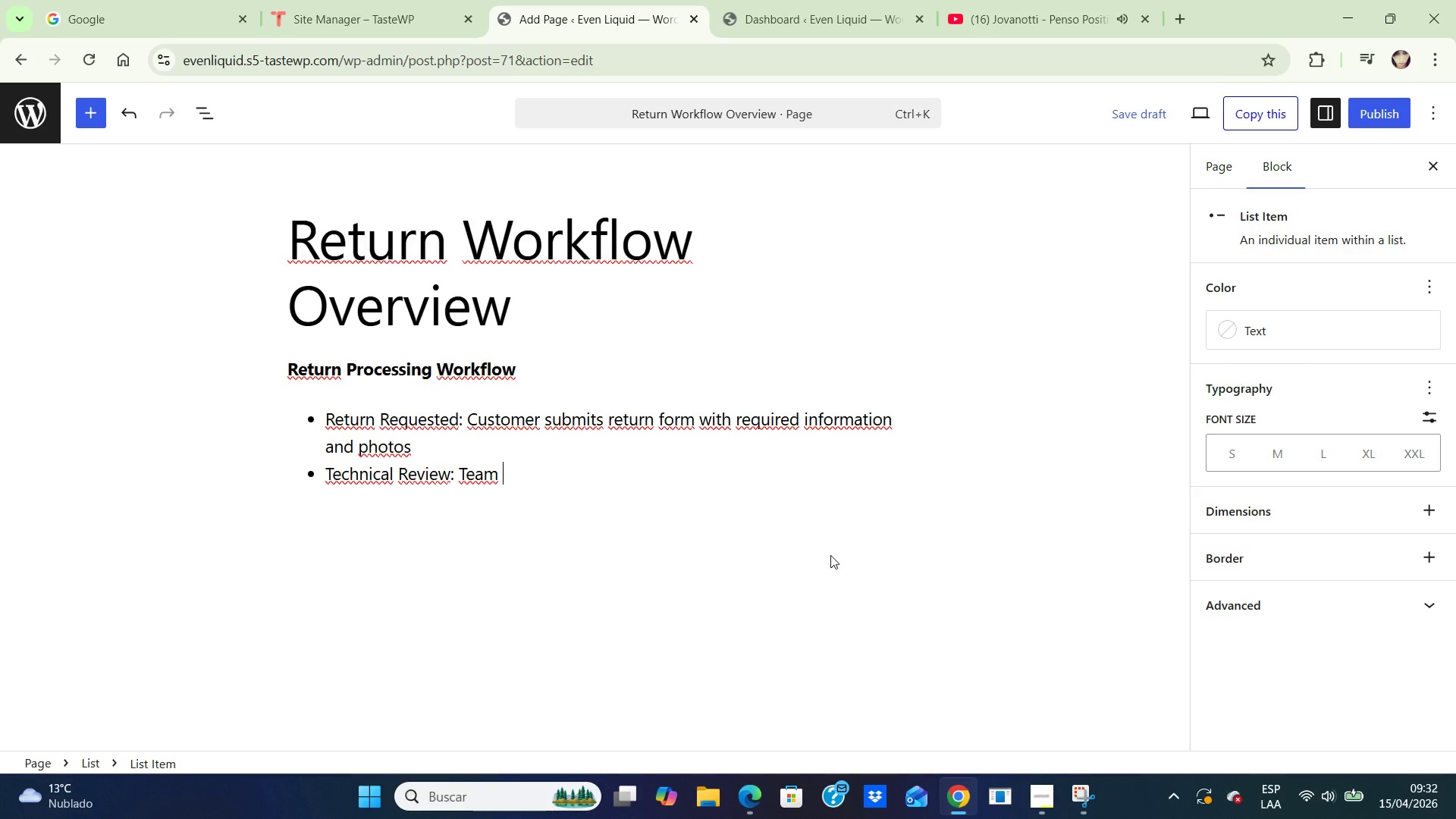 
type(reviewsins)
key(Backspace)
key(Backspace)
key(Backspace)
type( unsta)
key(Backspace)
key(Backspace)
key(Backspace)
key(Backspace)
key(Backspace)
type(installation)
 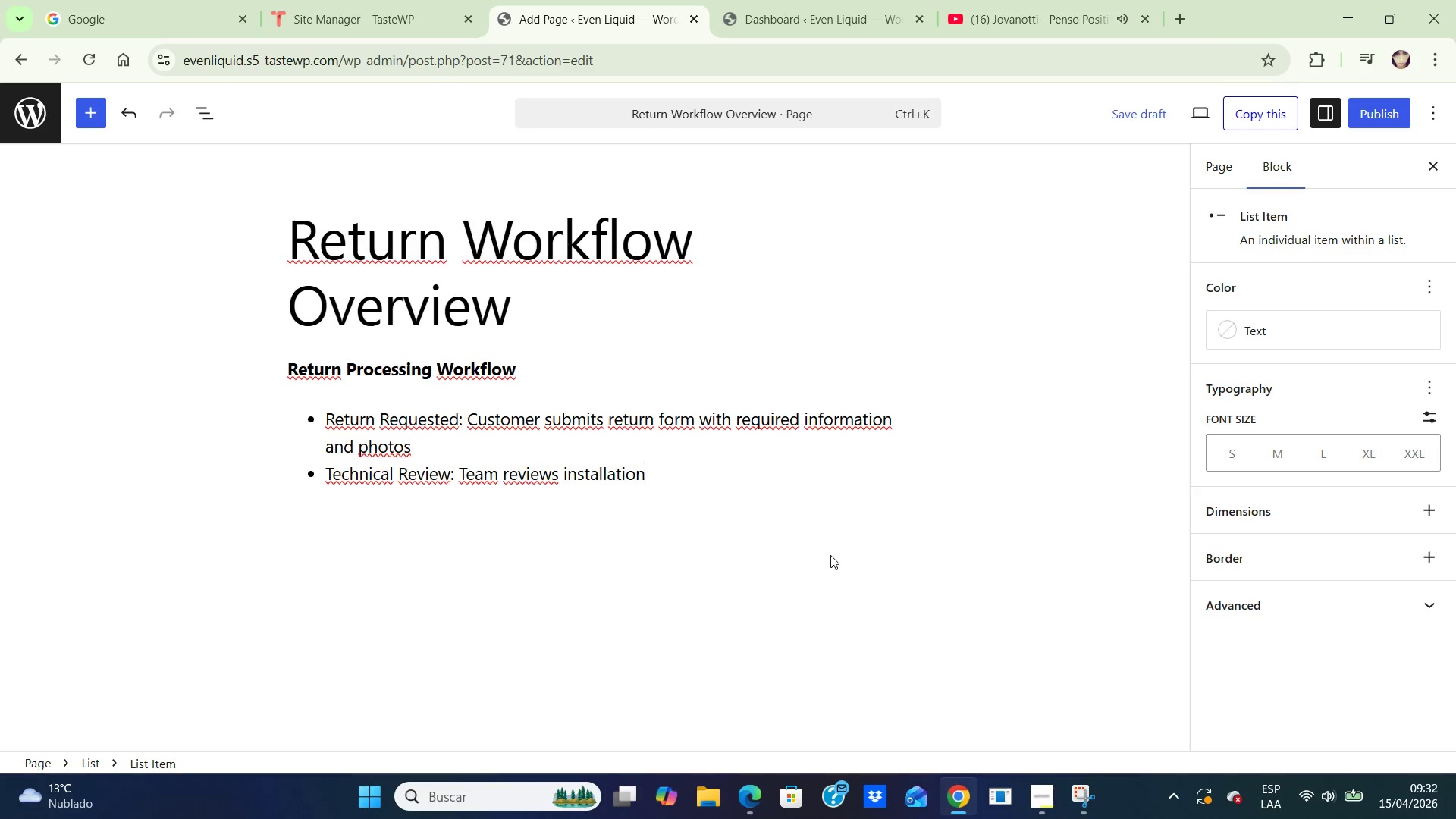 
wait(5.58)
 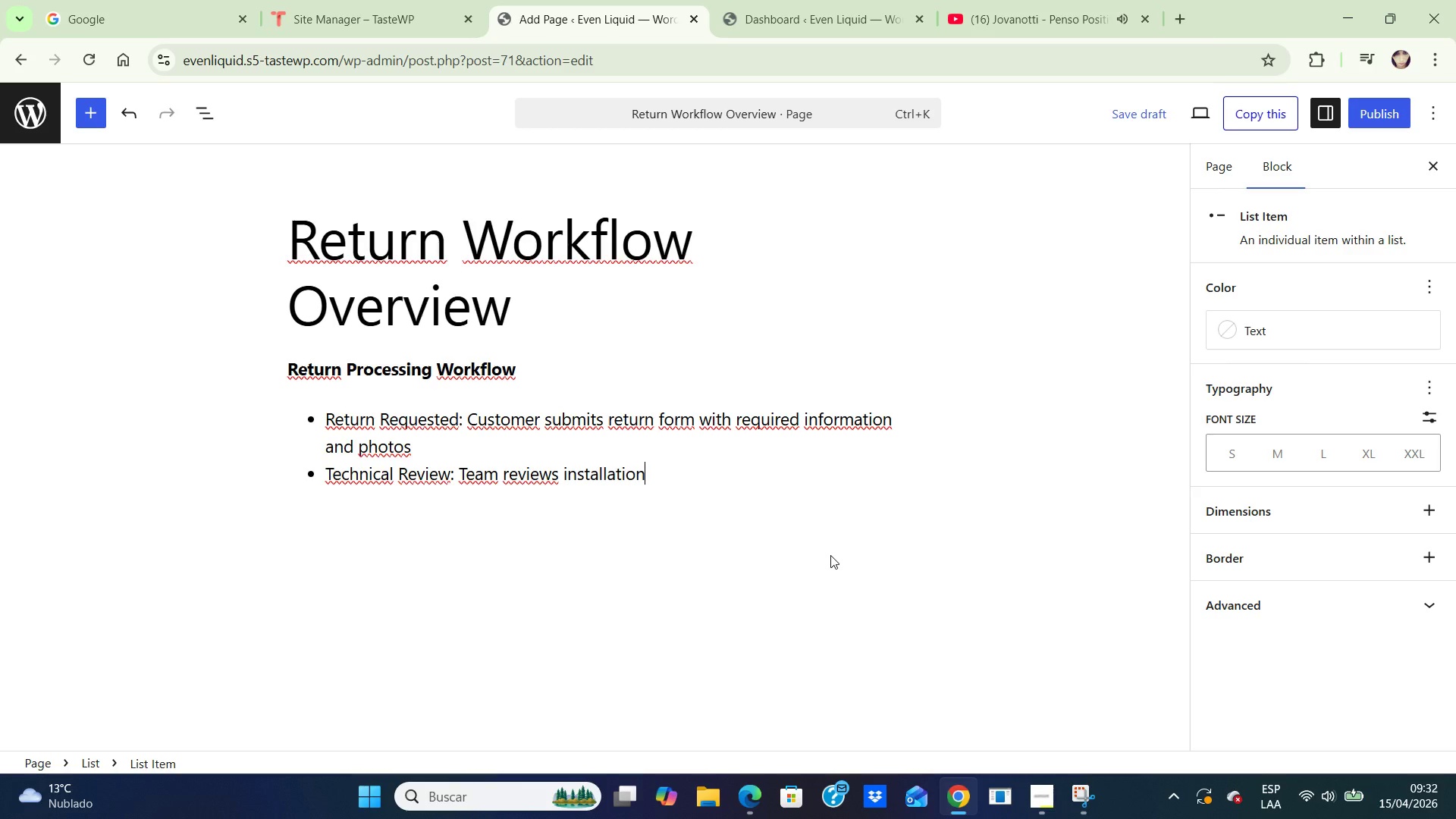 
type(, wiring)
 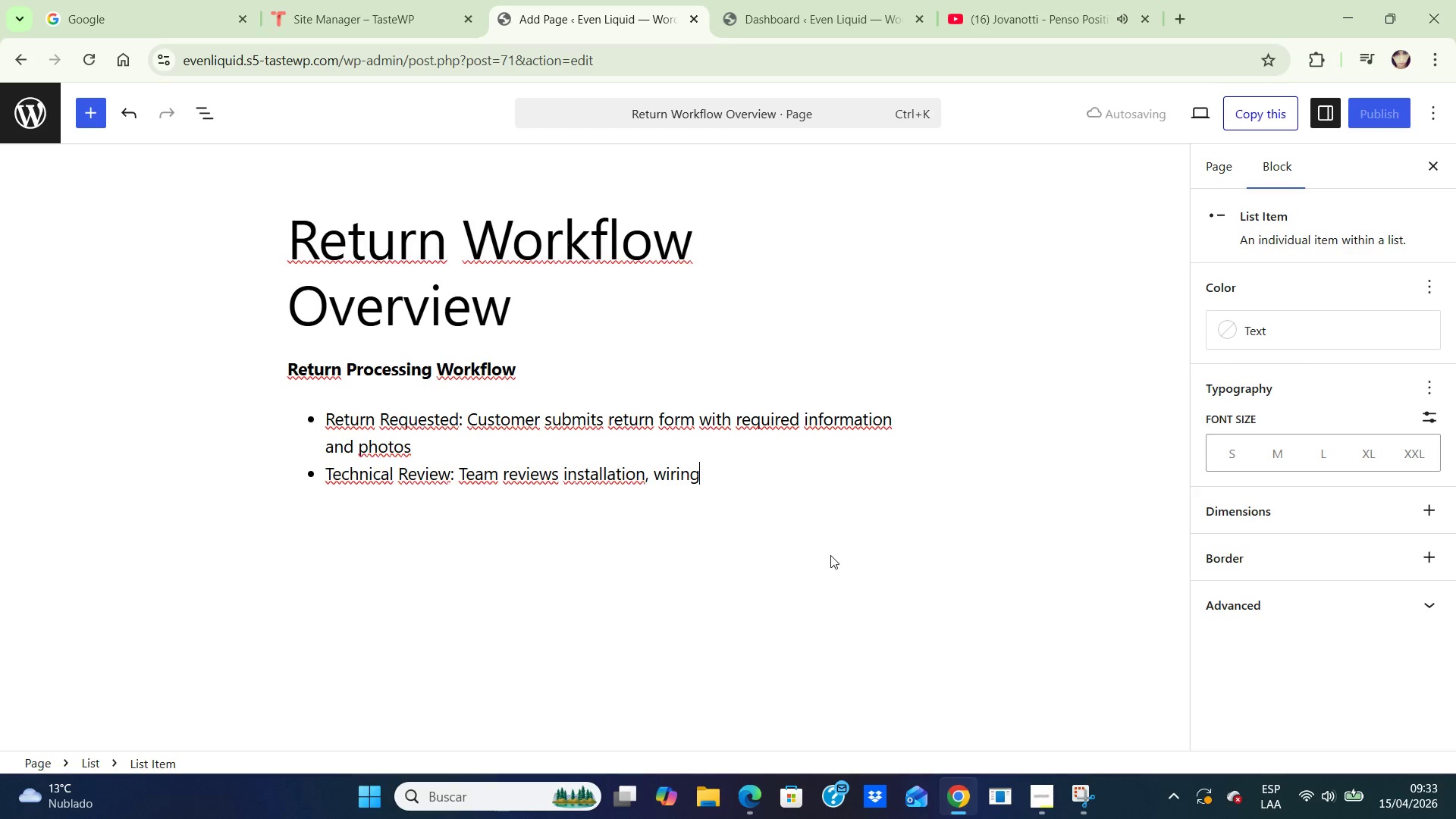 
type(, and troublesshoo)
key(Backspace)
key(Backspace)
key(Backspace)
key(Backspace)
 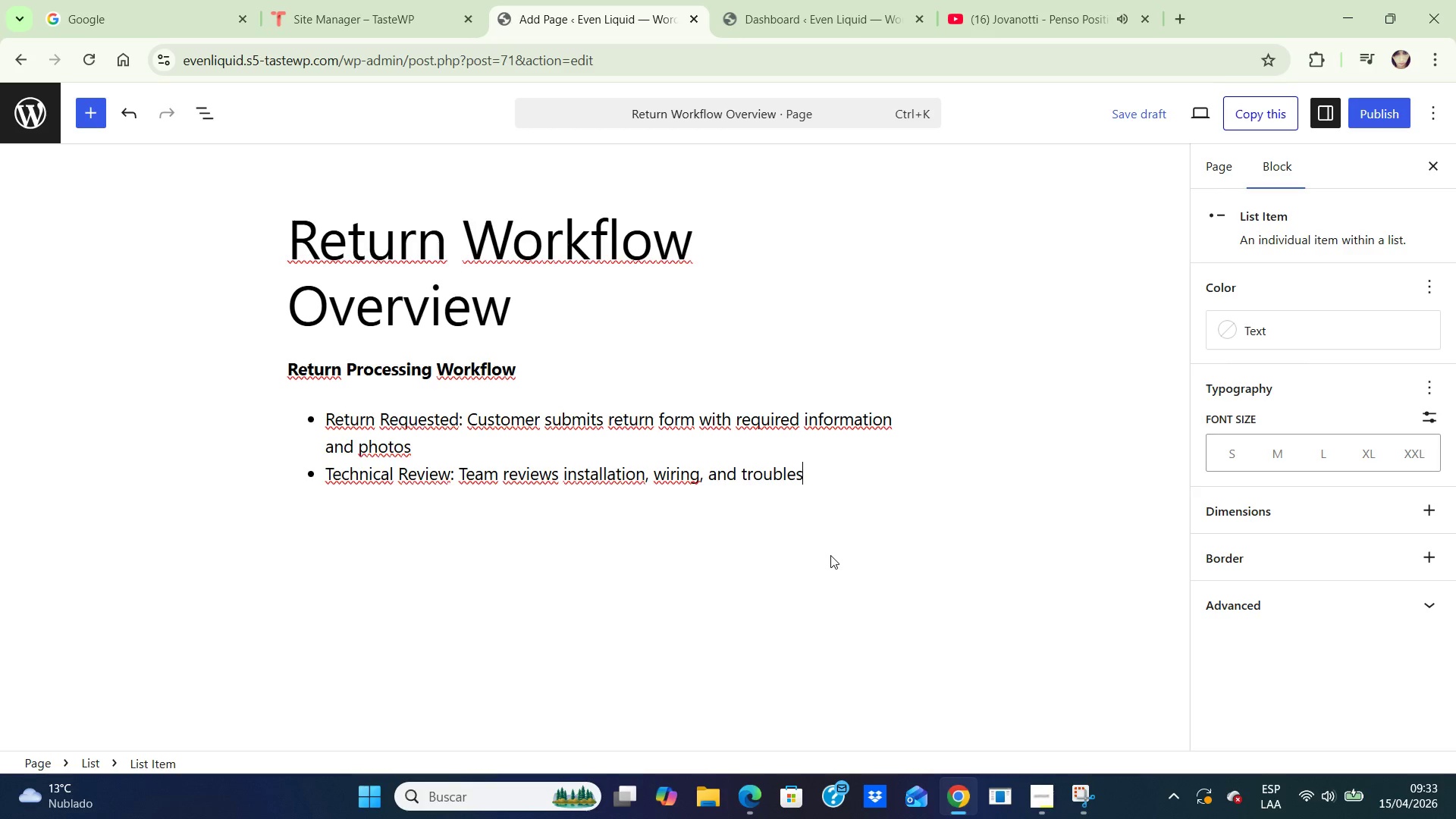 
type(hooting chechlist)
 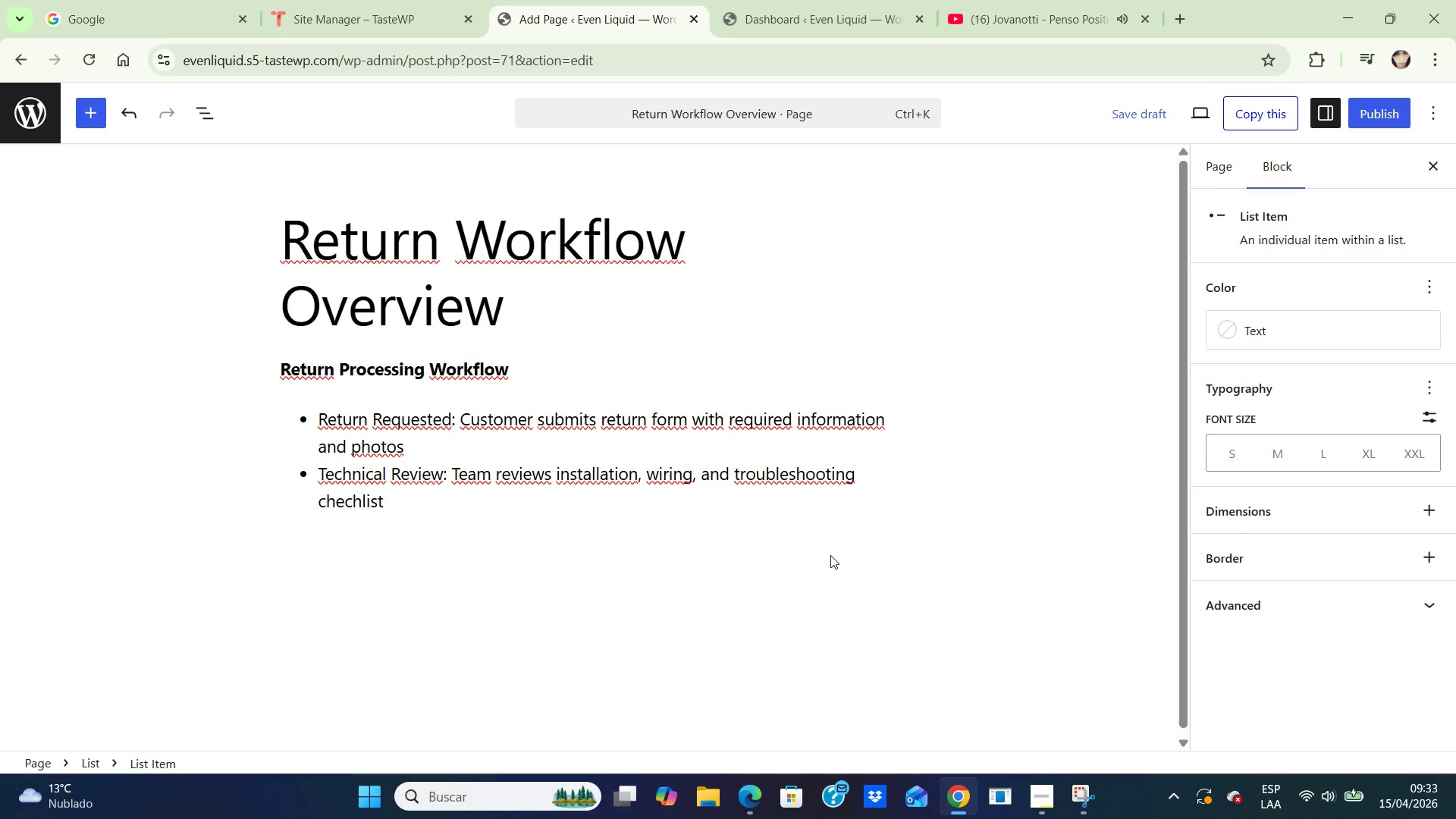 
key(Enter)
 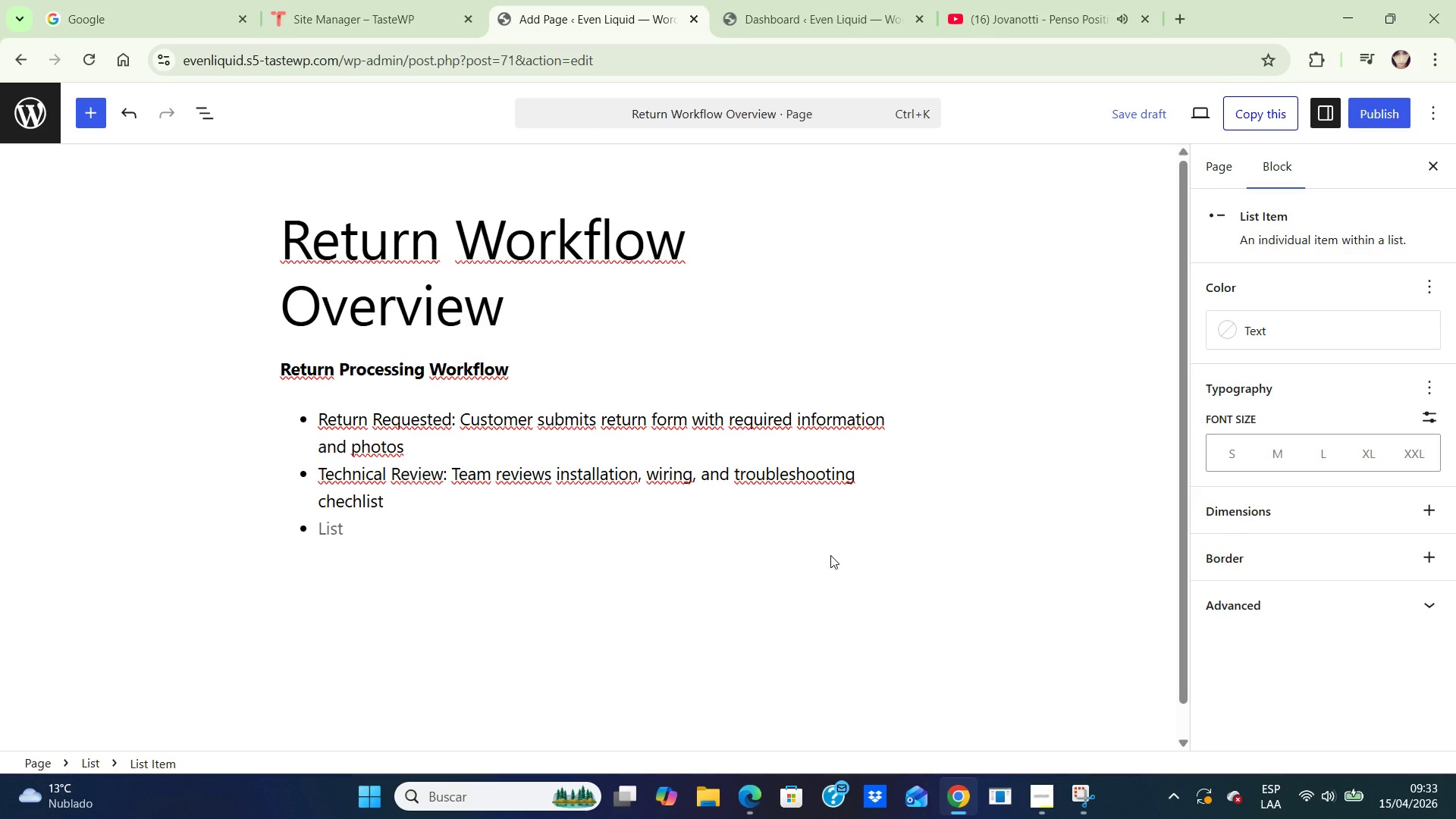 
key(CapsLock)
 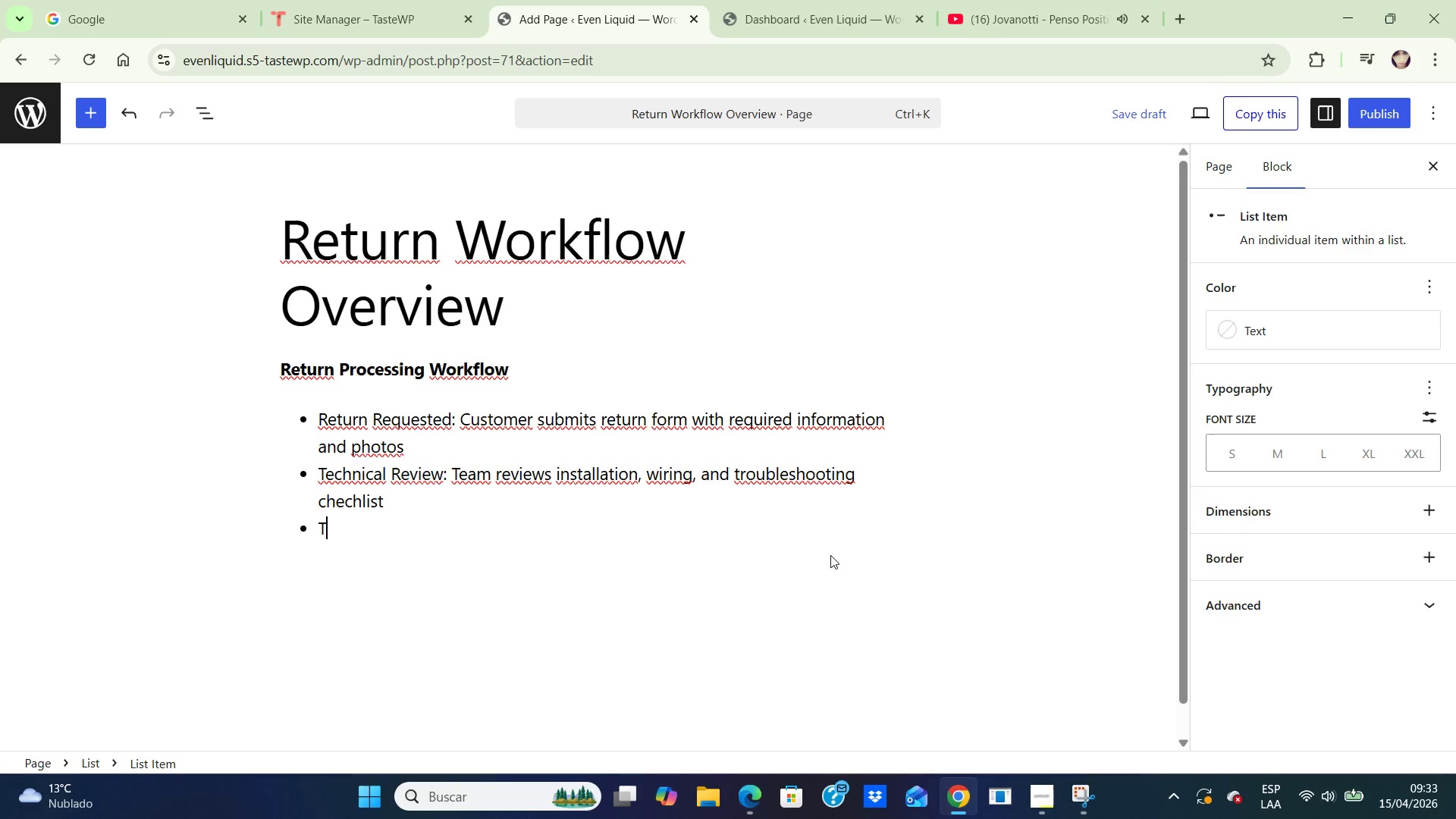 
key(T)
 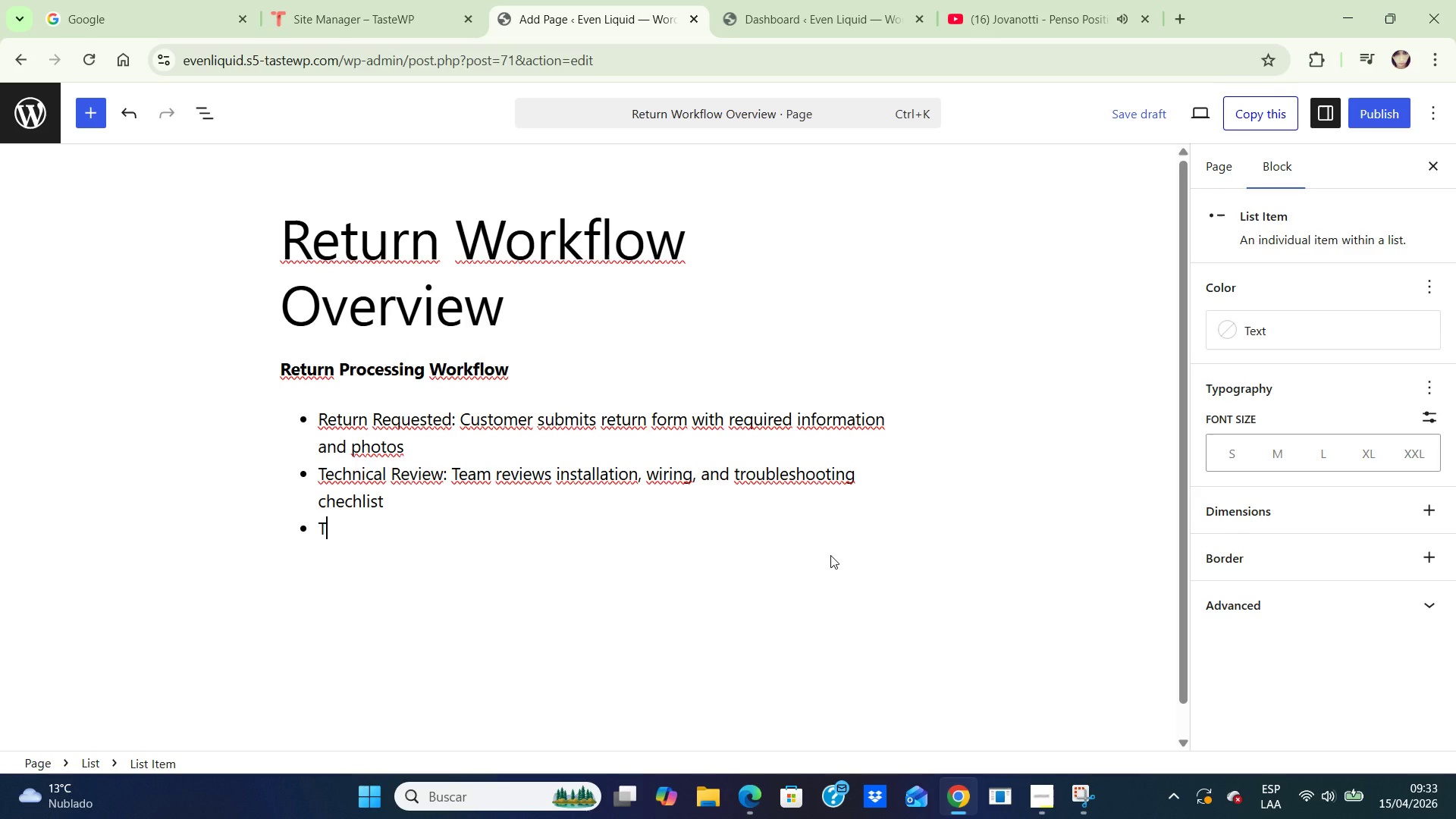 
key(CapsLock)
 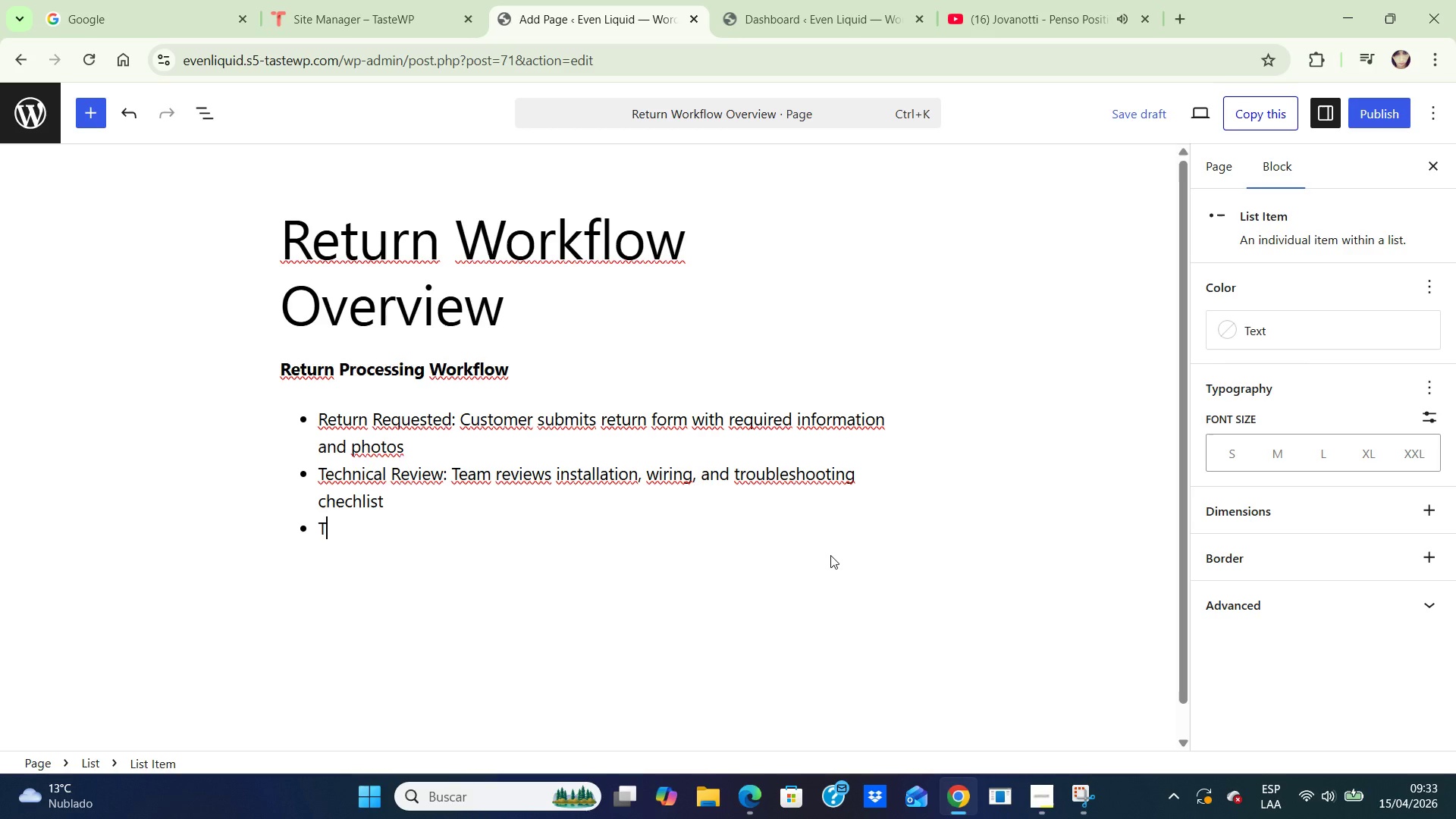 
type(estiing///)
key(Backspace)
key(Backspace)
key(Backspace)
key(Backspace)
key(Backspace)
key(Backspace)
key(Backspace)
type(ing )
 